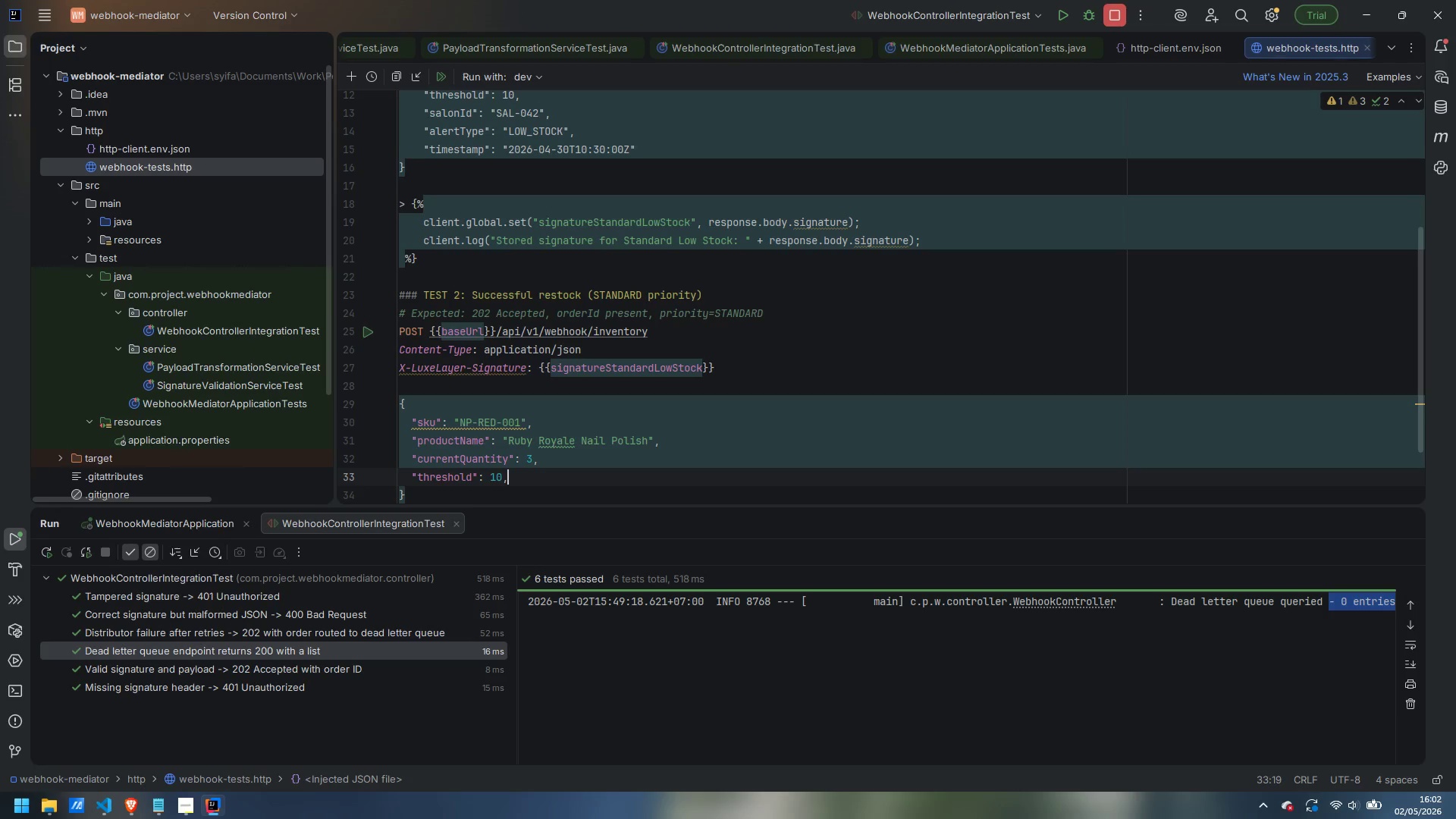 
key(Enter)
 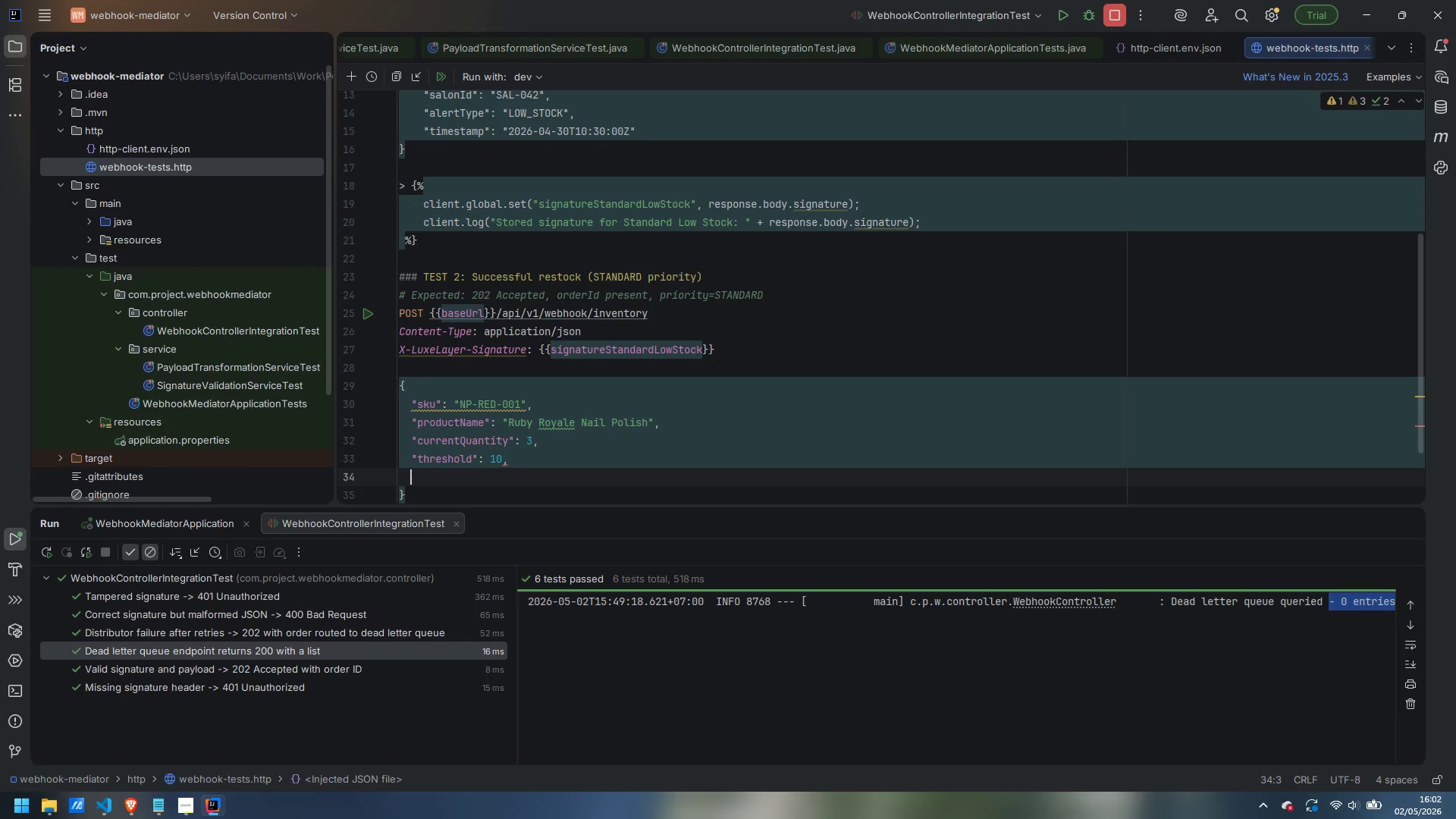 
type("salonId)
 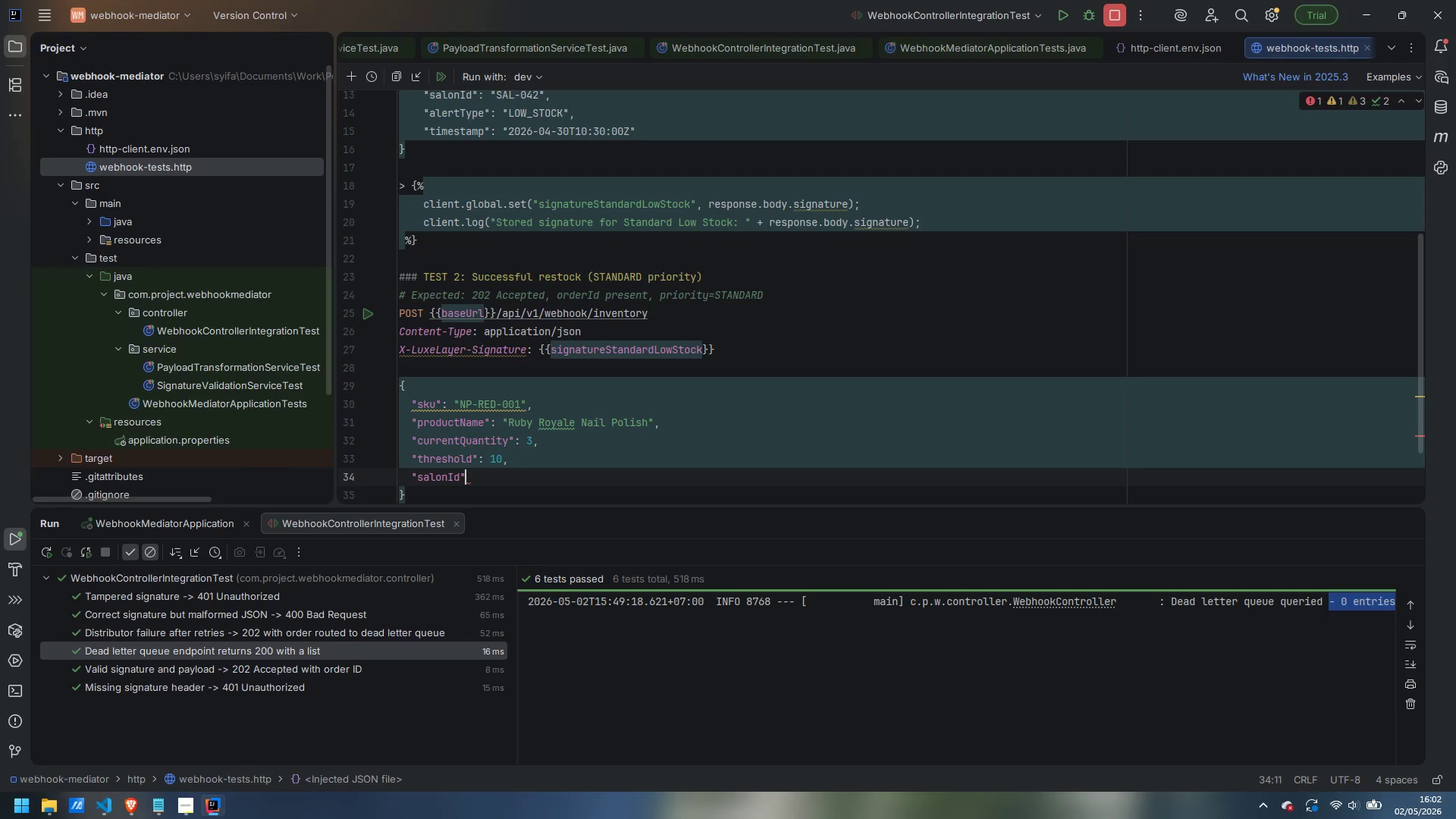 
 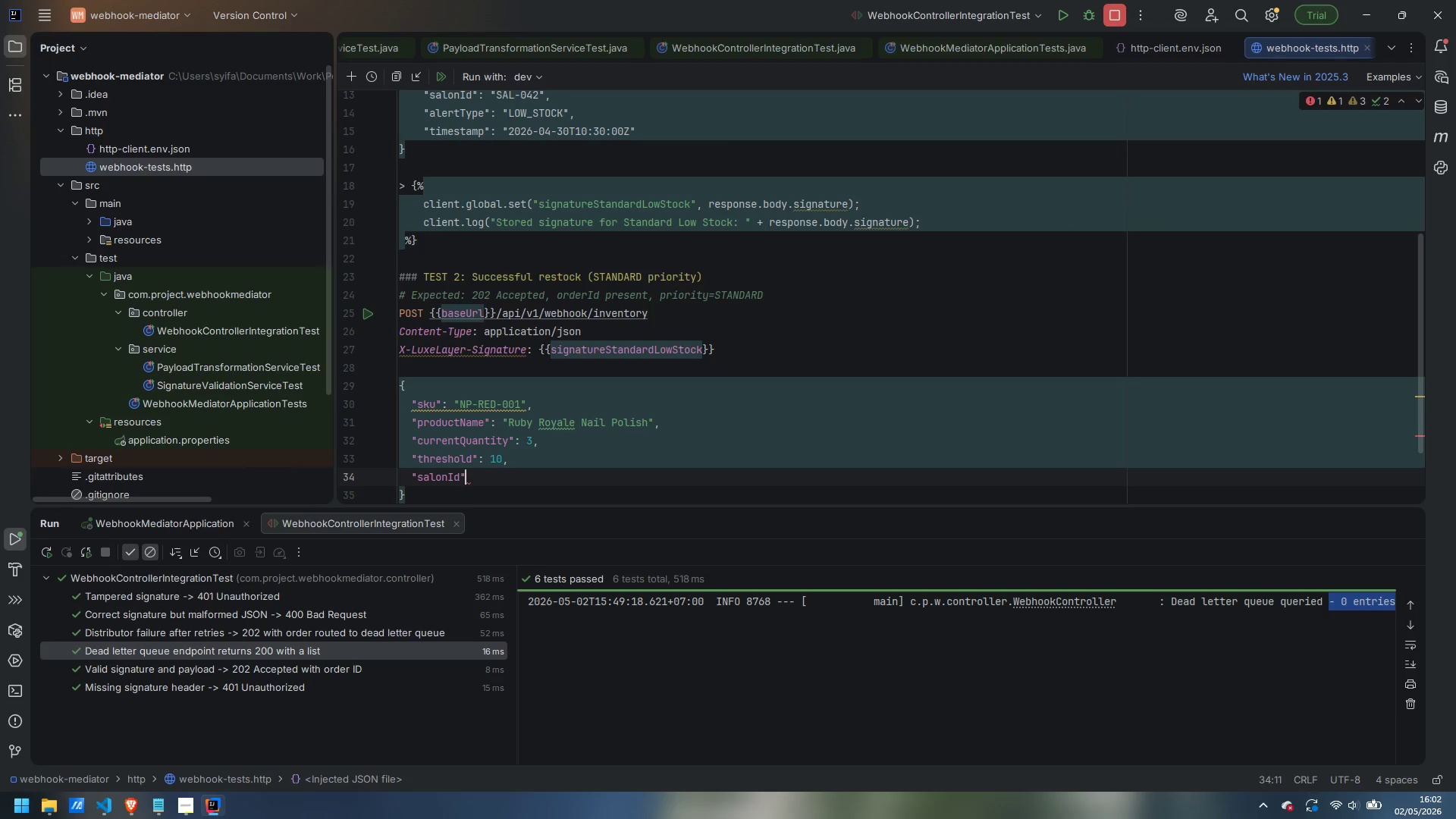 
key(ArrowRight)
 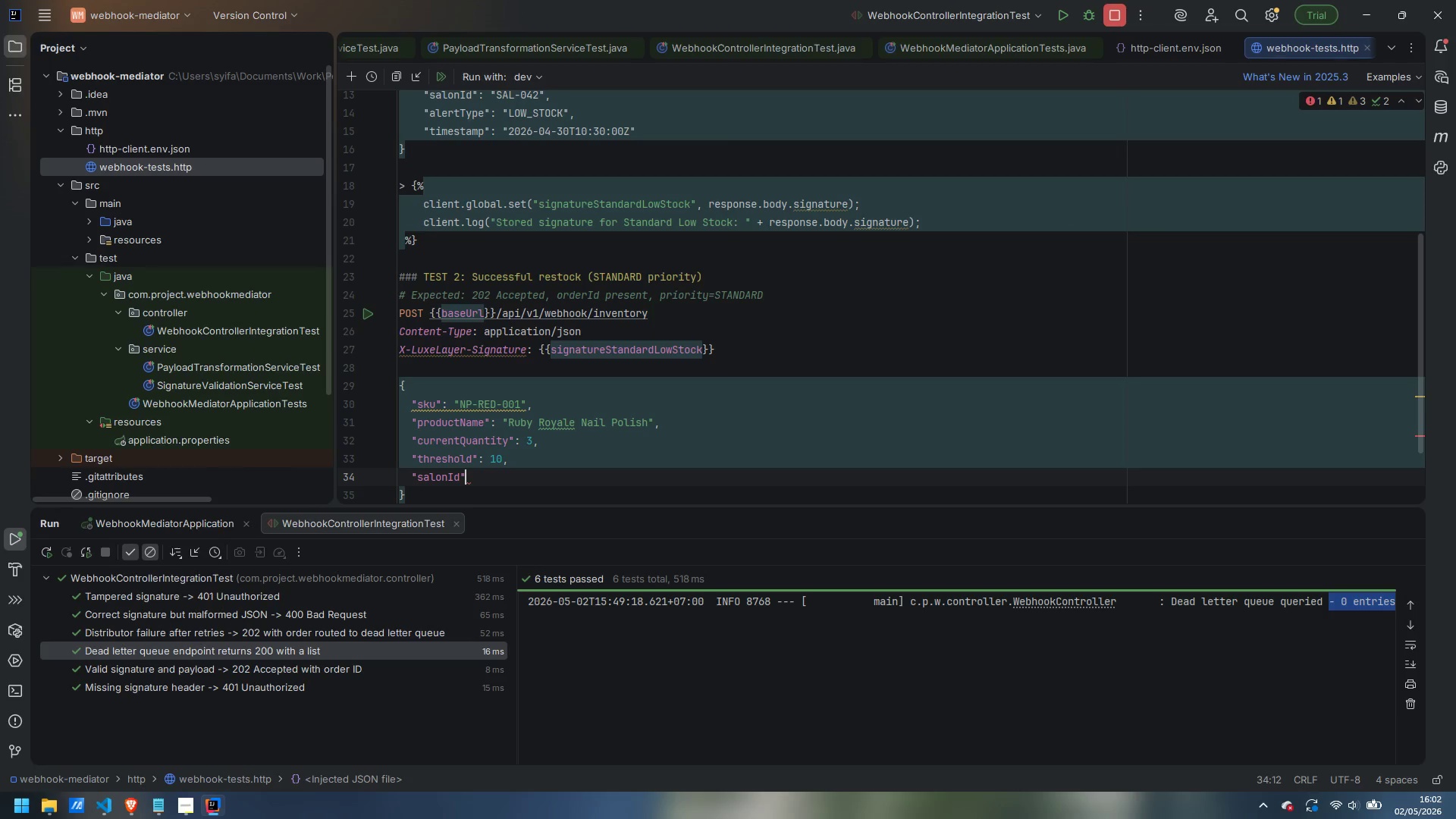 
type(: "SAL-042)
 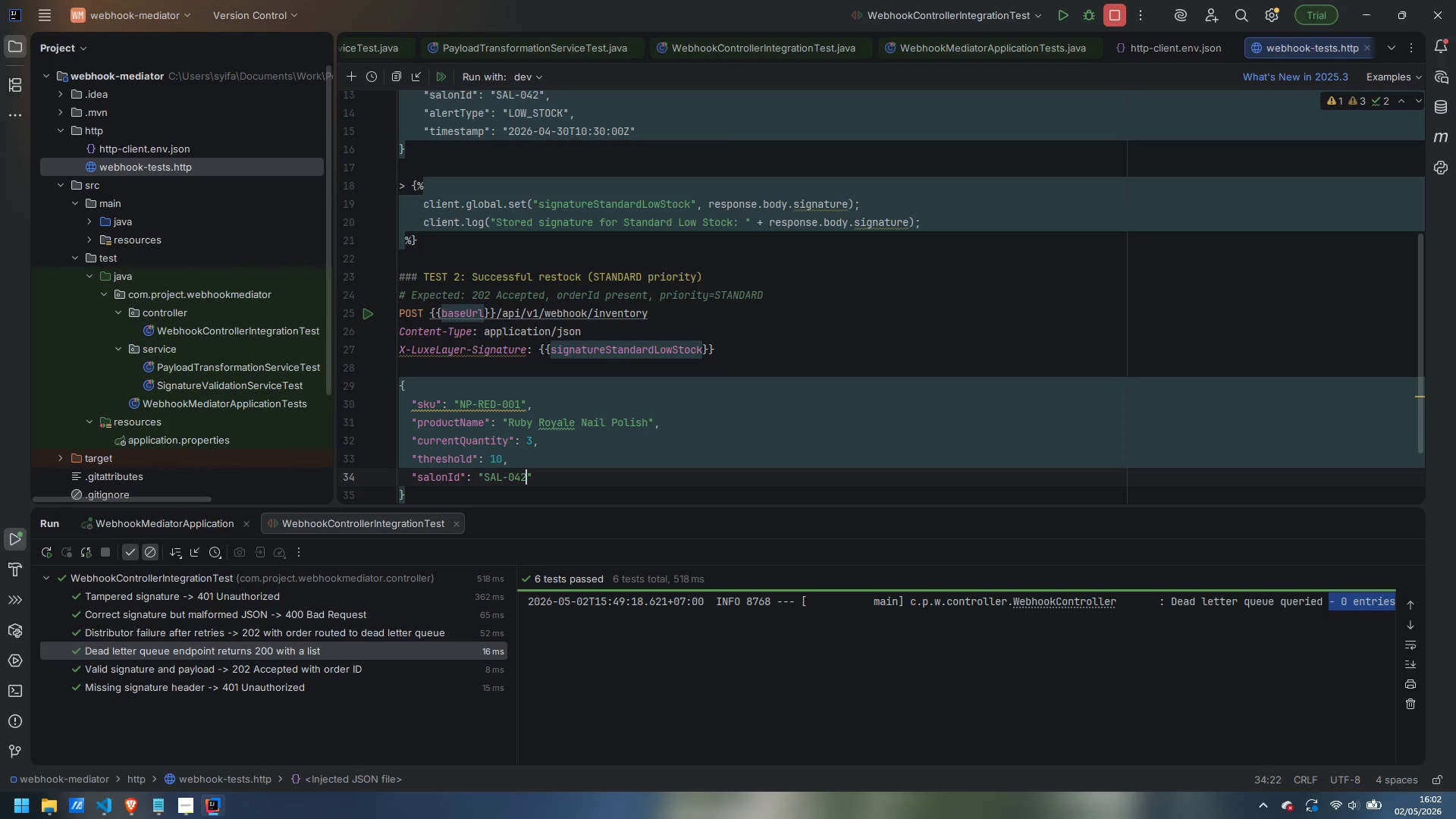 
key(ArrowRight)
 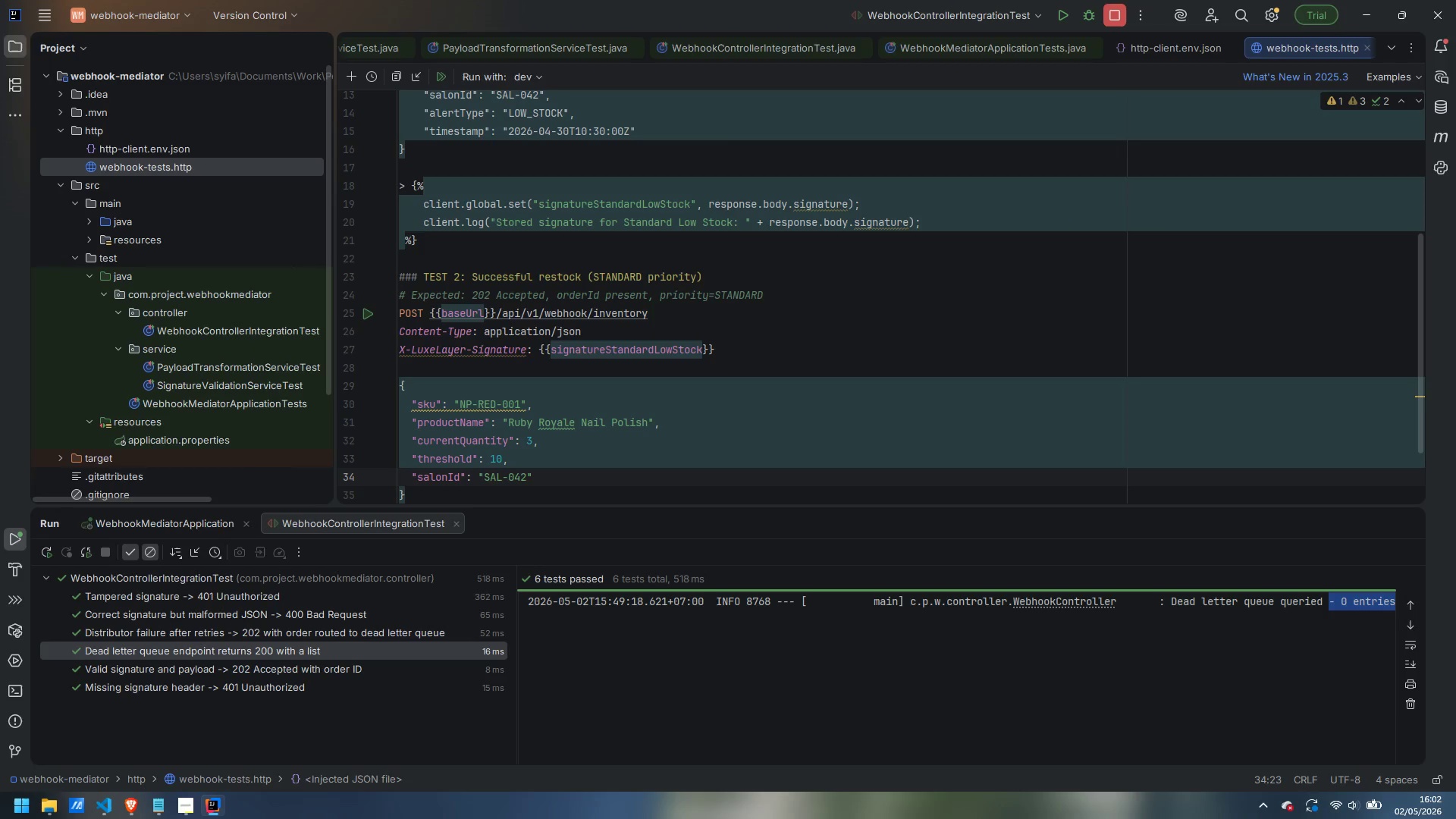 
key(Comma)
 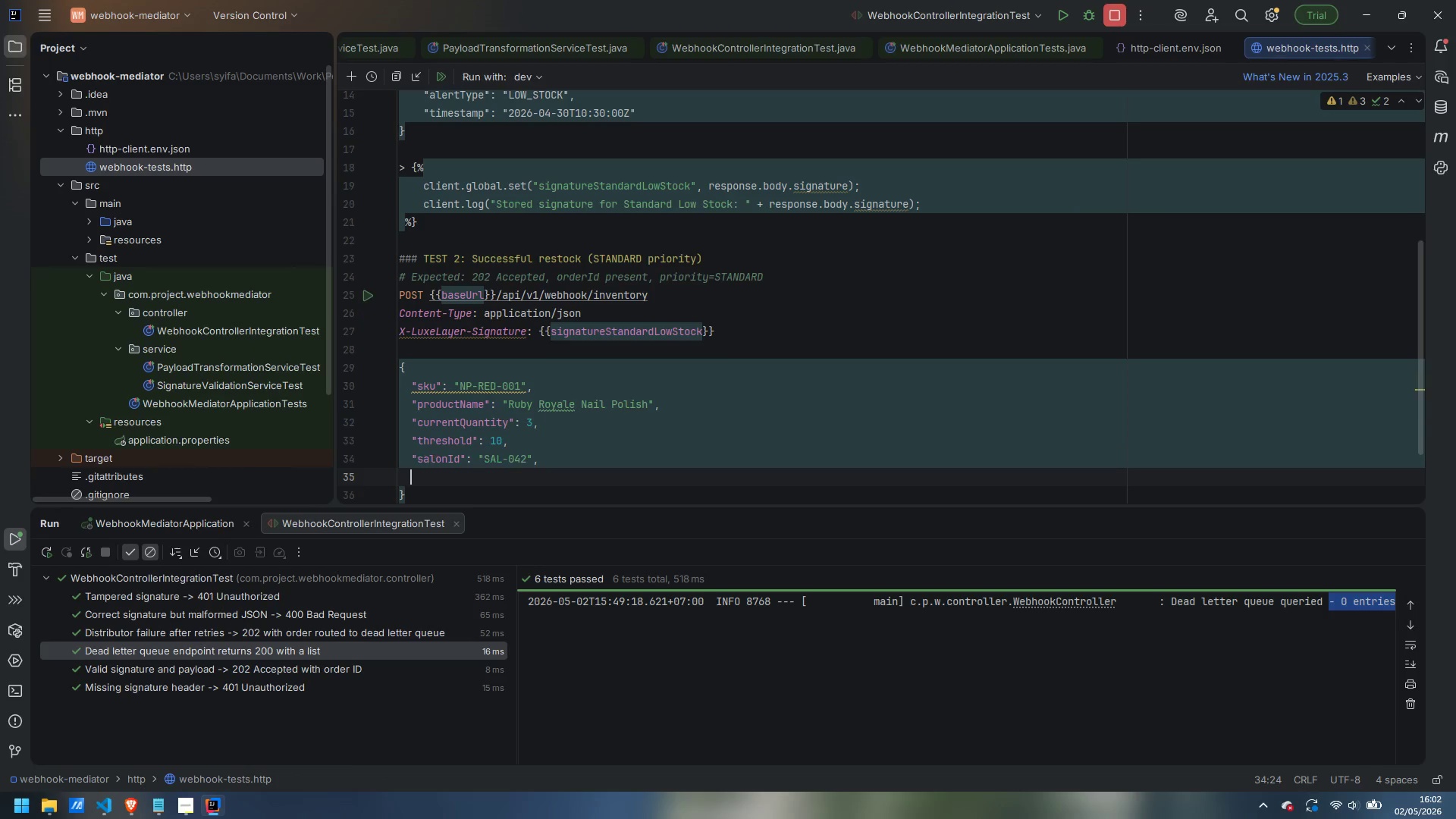 
key(Enter)
 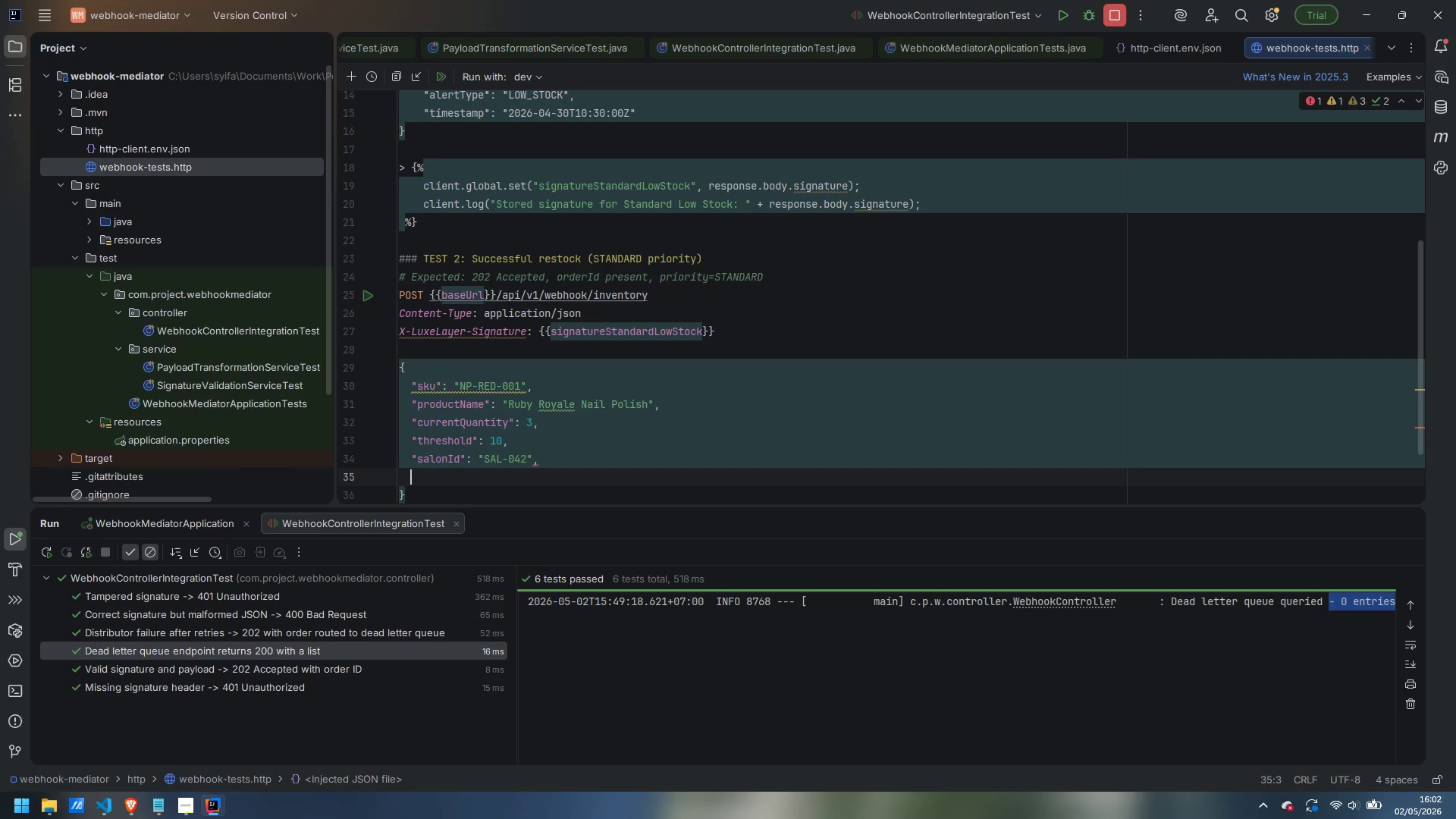 
type("alertType)
 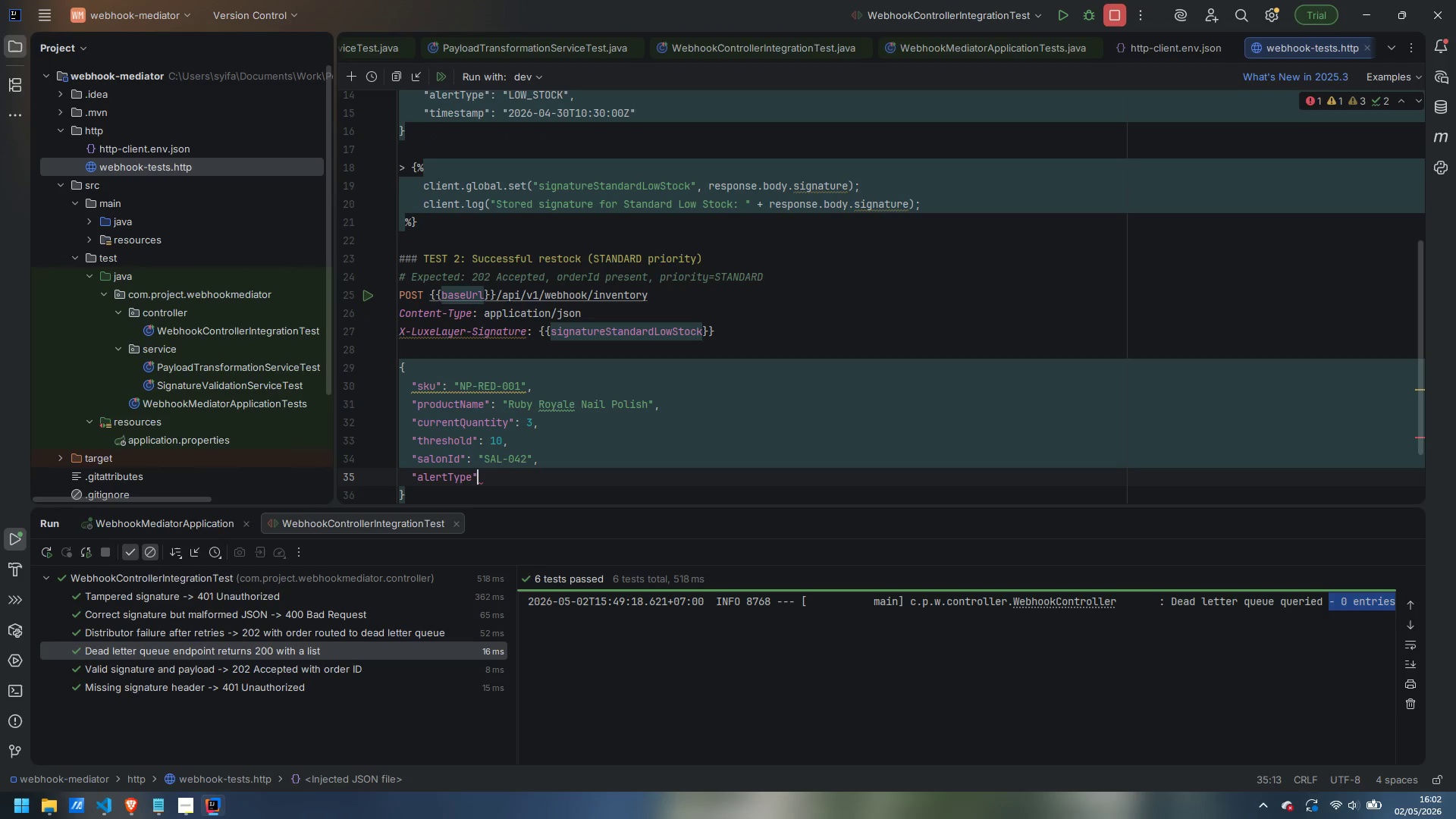 
 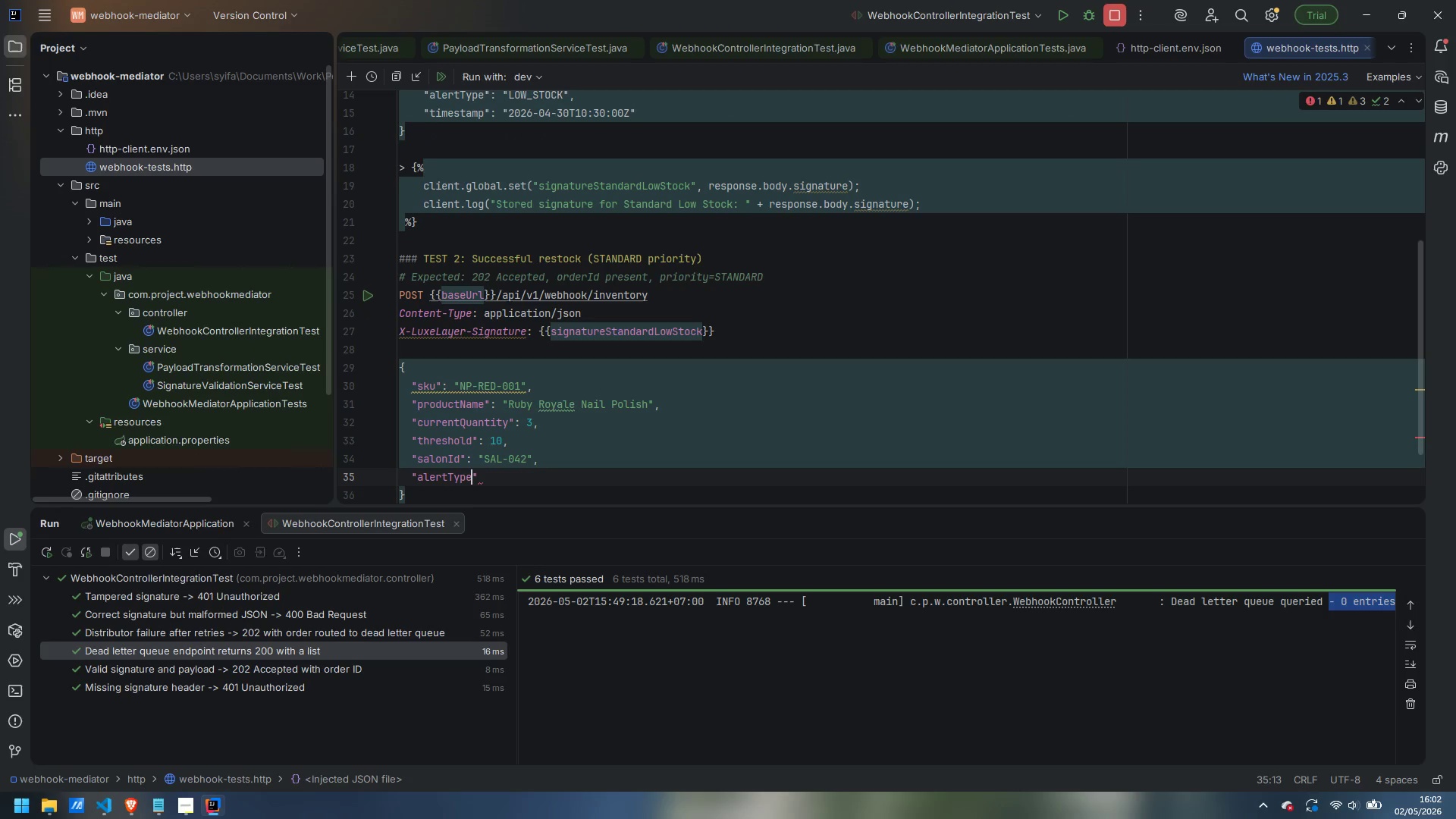 
key(ArrowRight)
 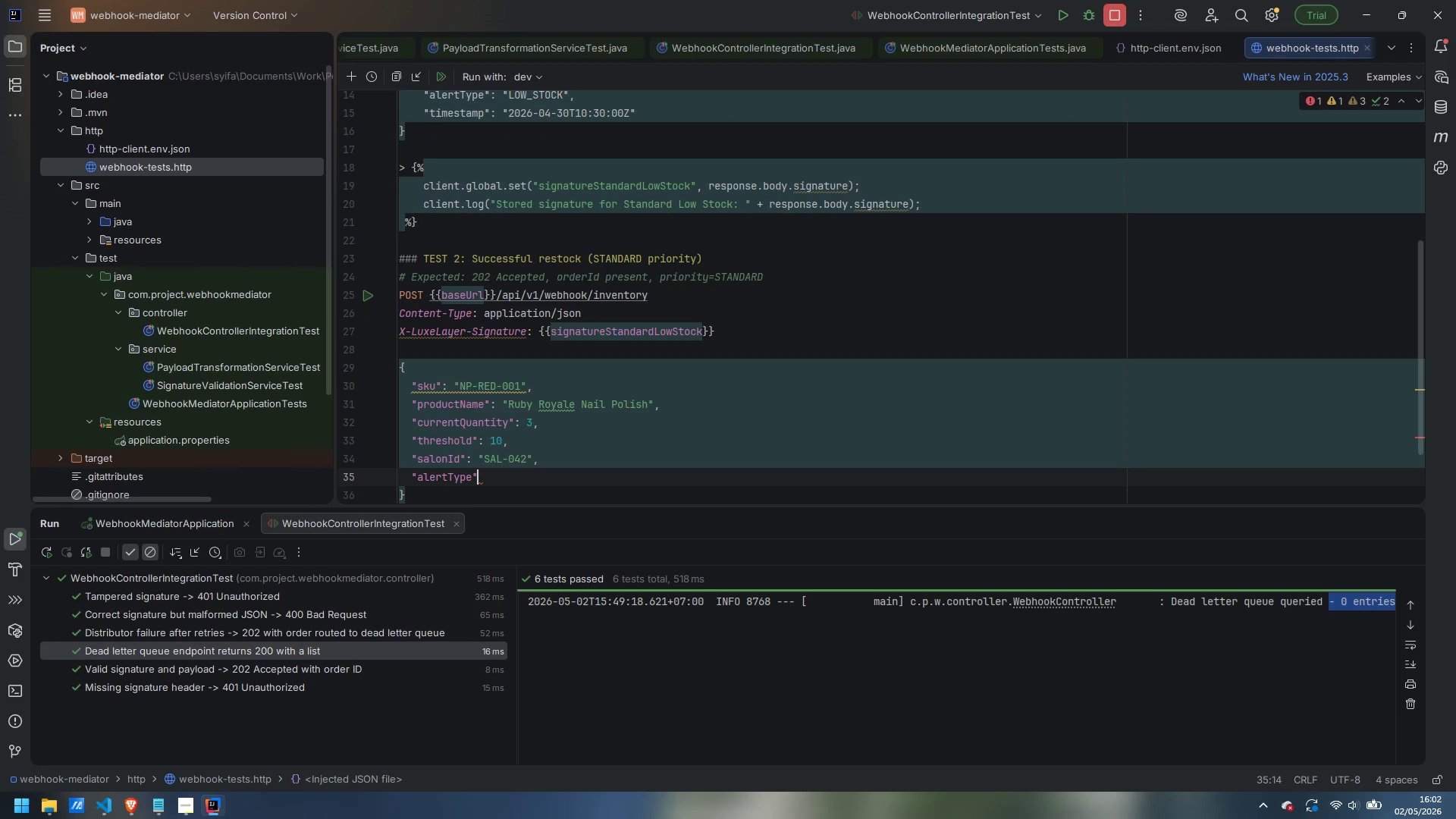 
type(: "LOW_STOCK)
 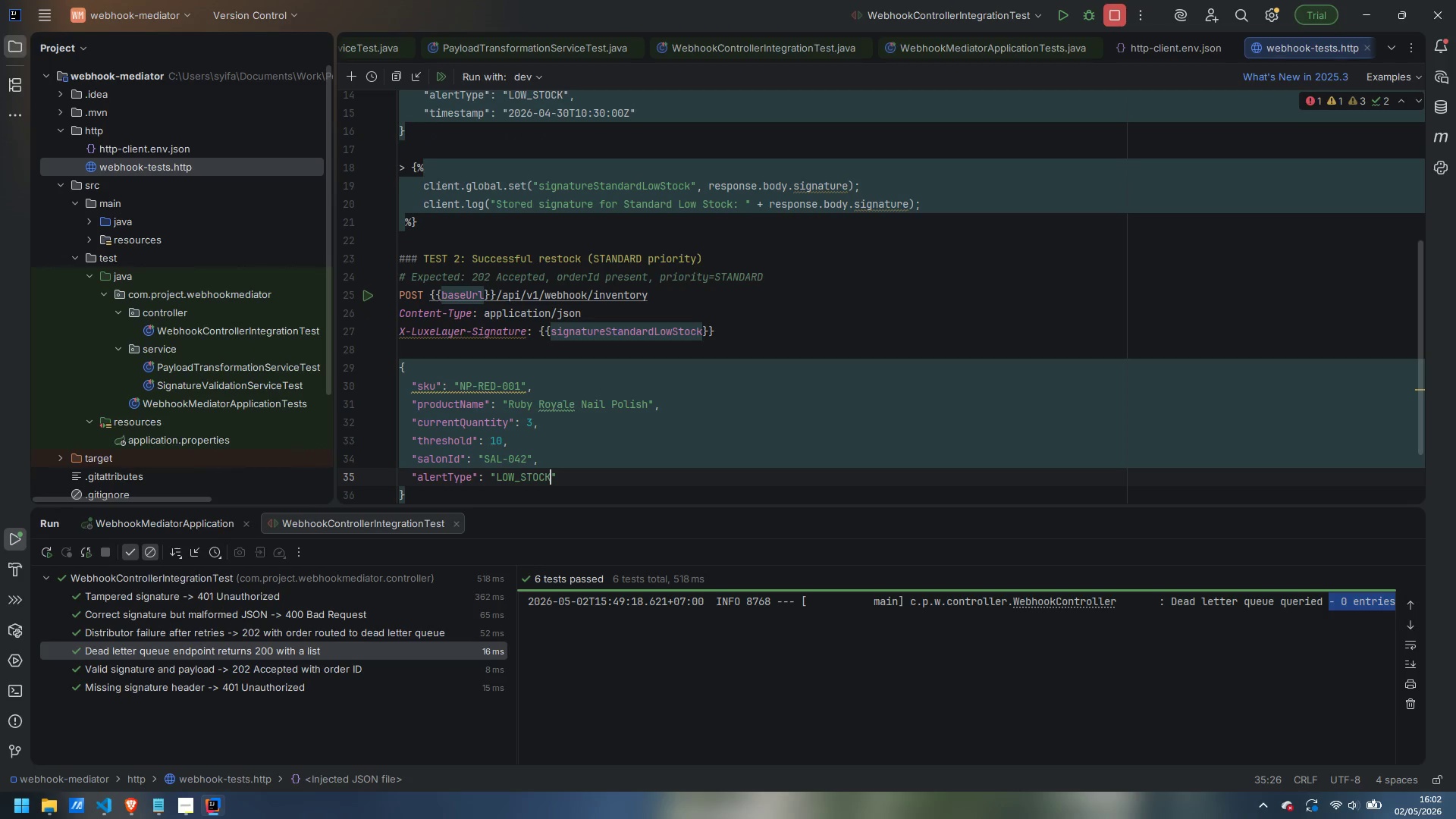 
key(ArrowRight)
 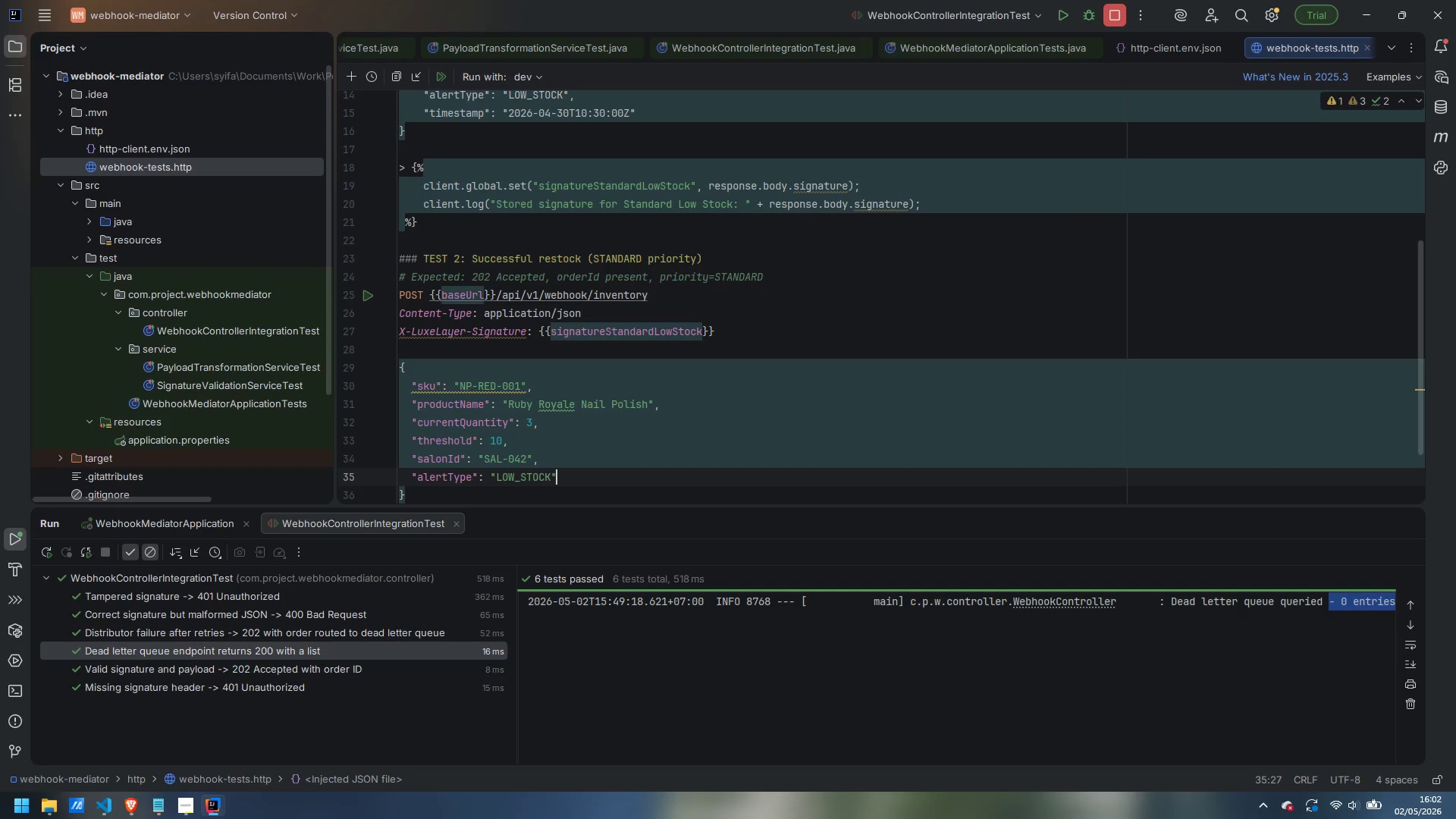 
key(Comma)
 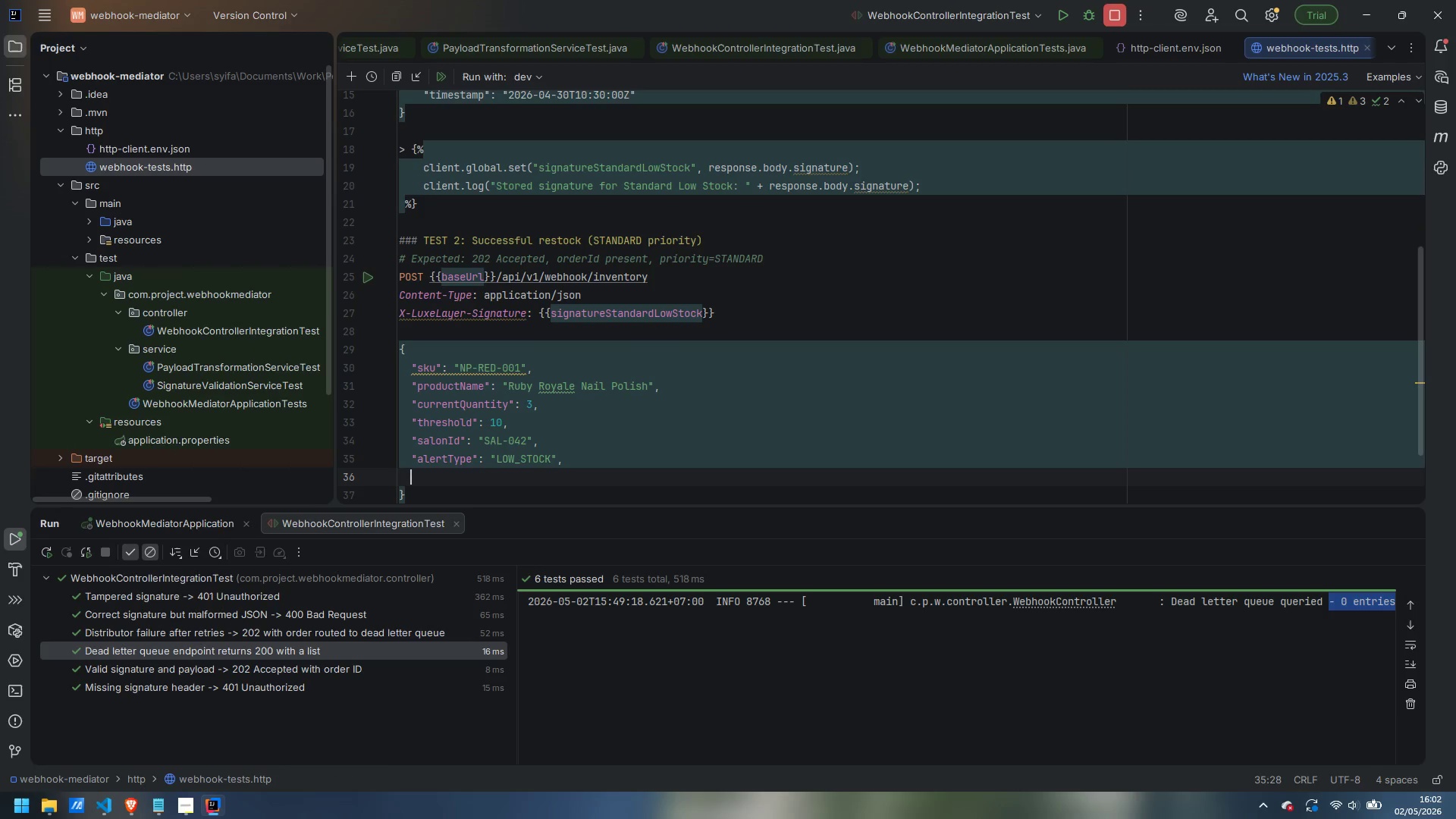 
key(Enter)
 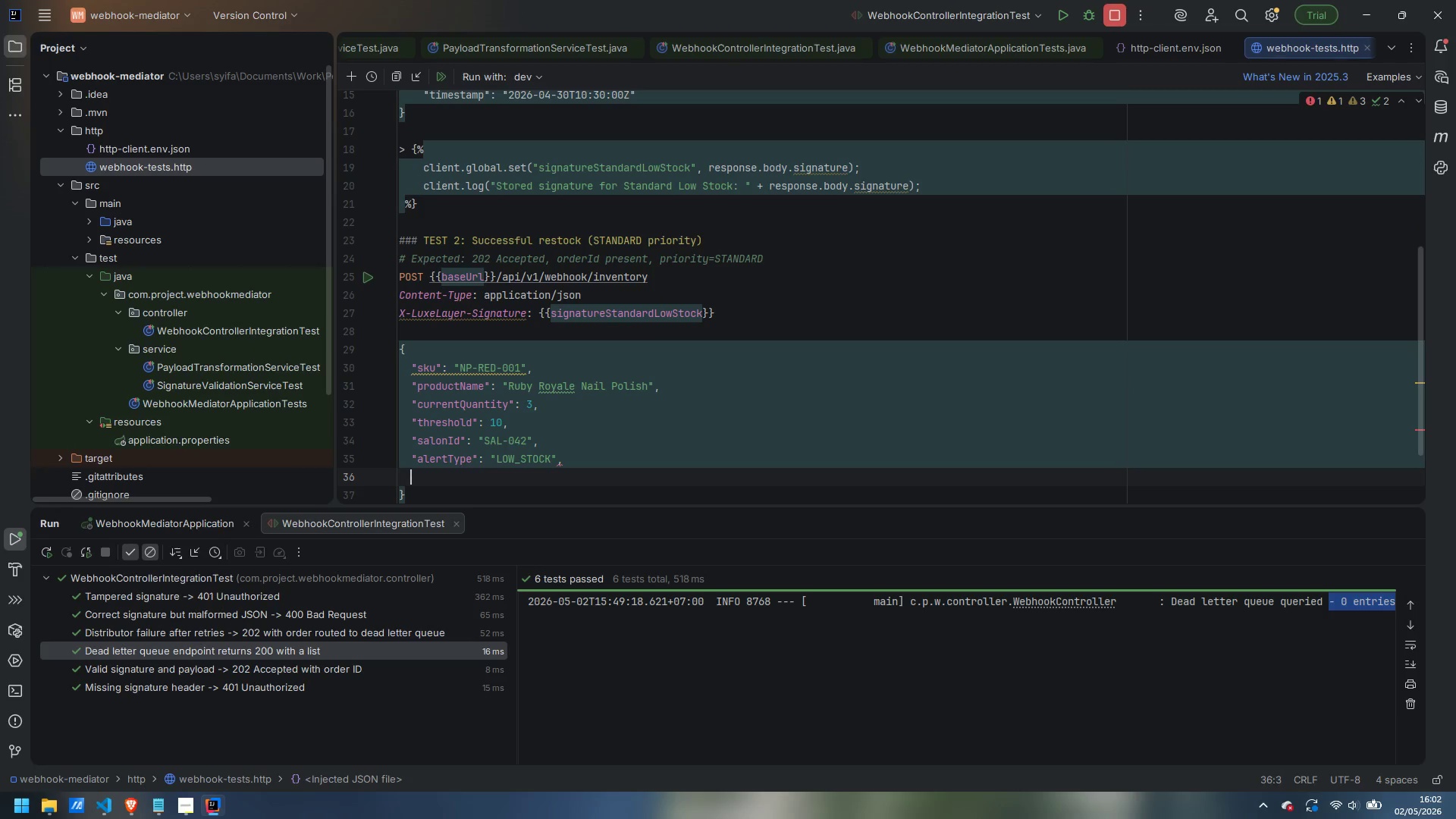 
type(""timesta)
 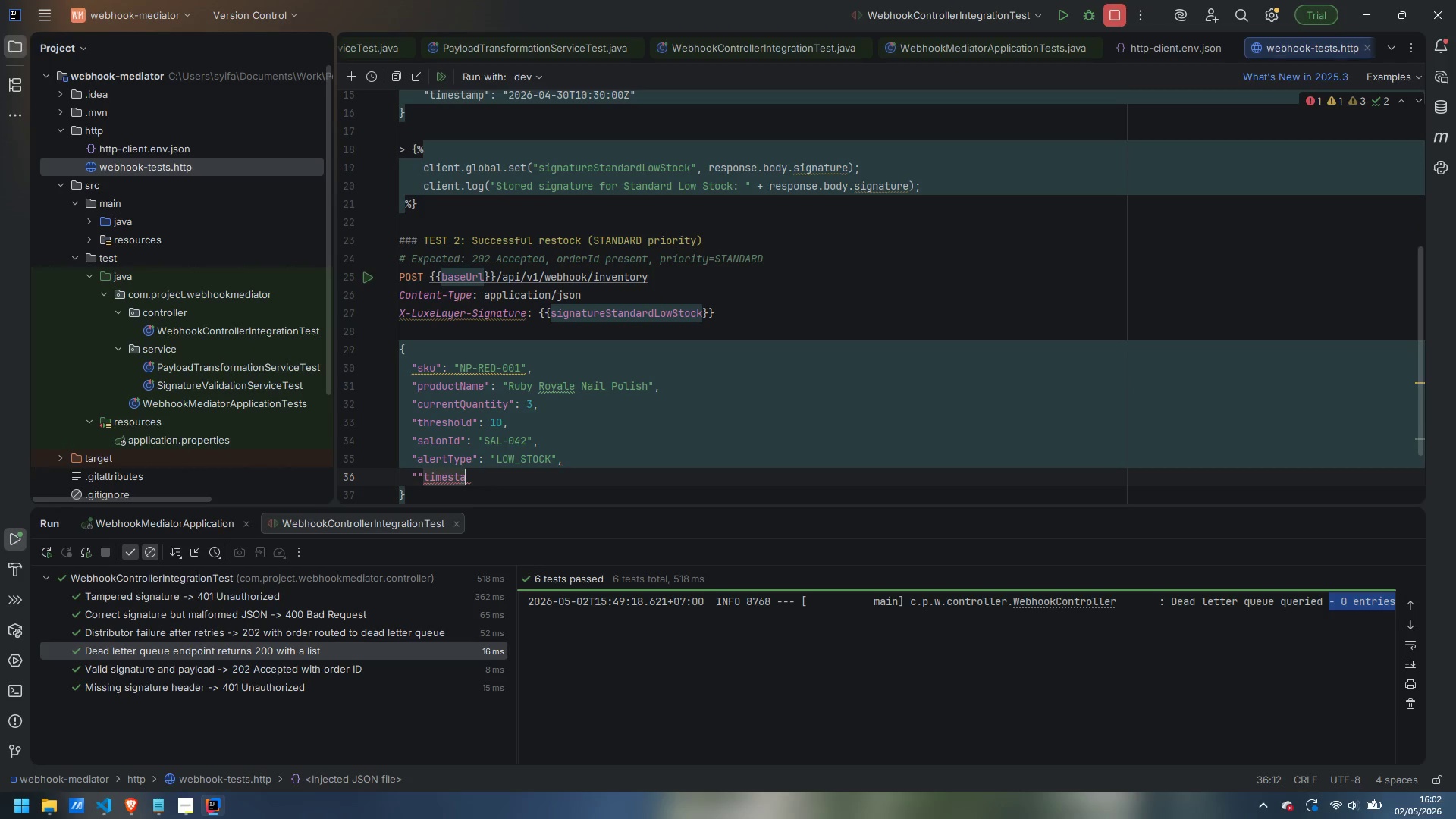 
key(Control+ControlLeft)
 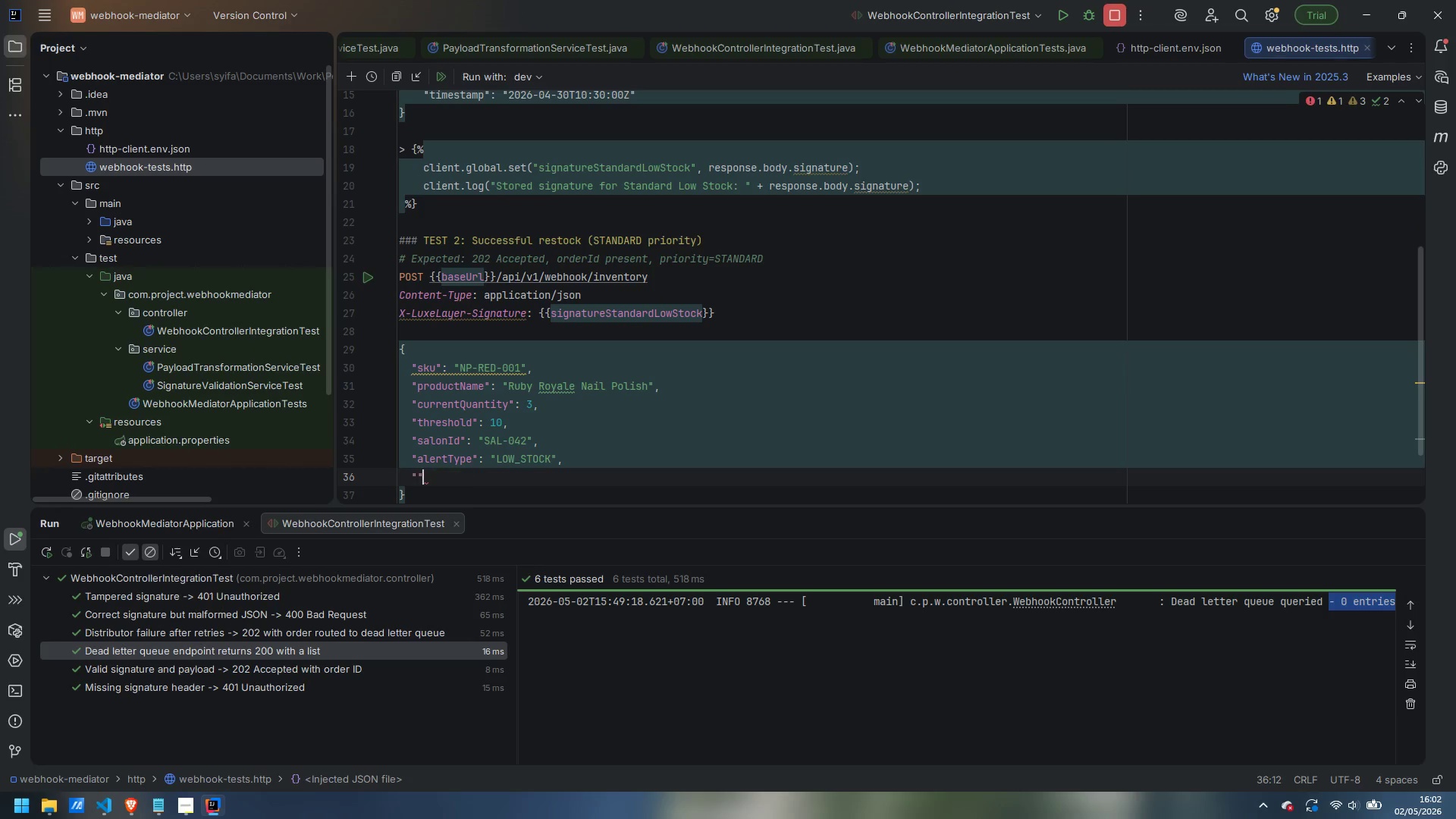 
key(Control+Backspace)
 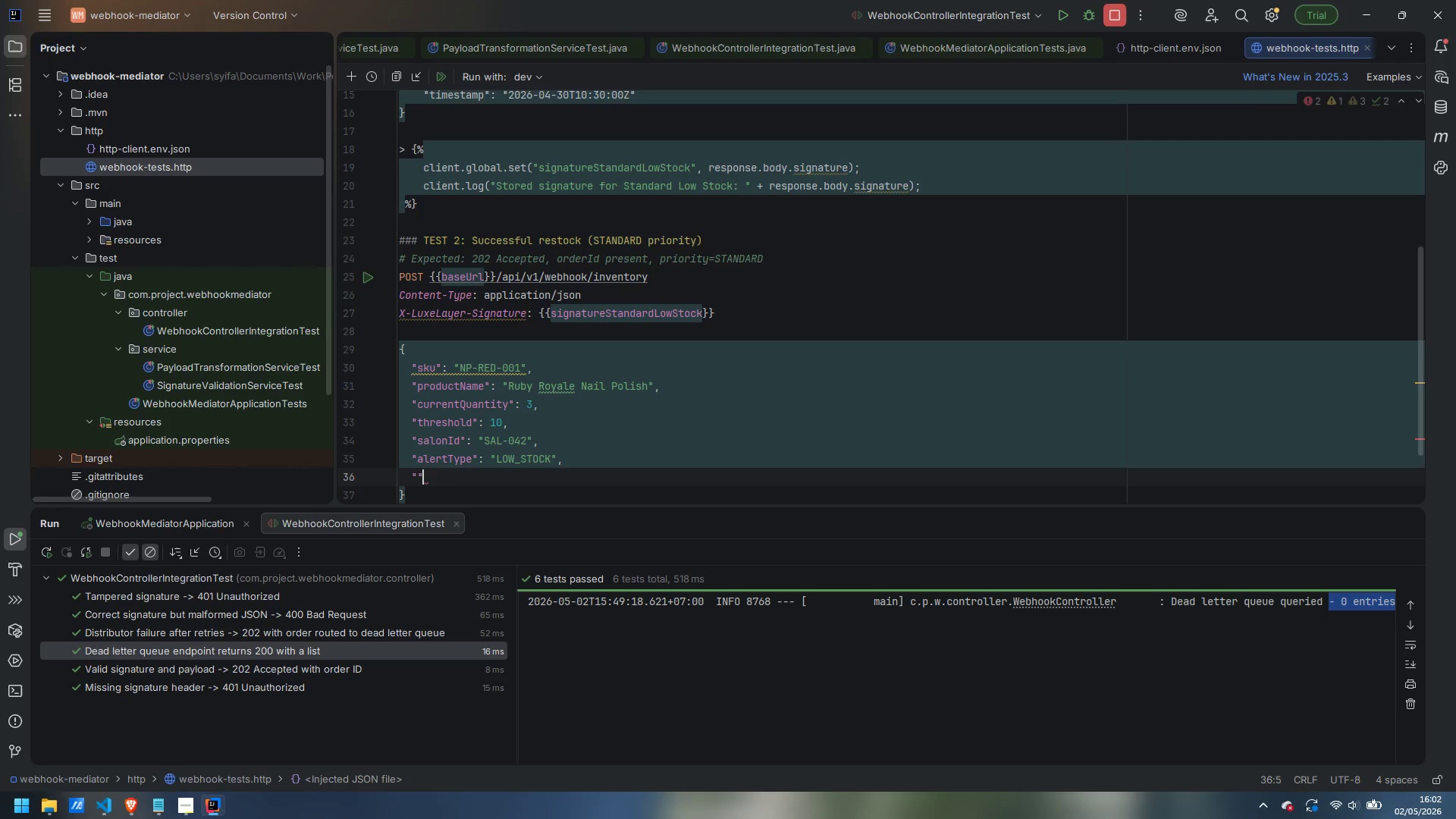 
key(ArrowLeft)
 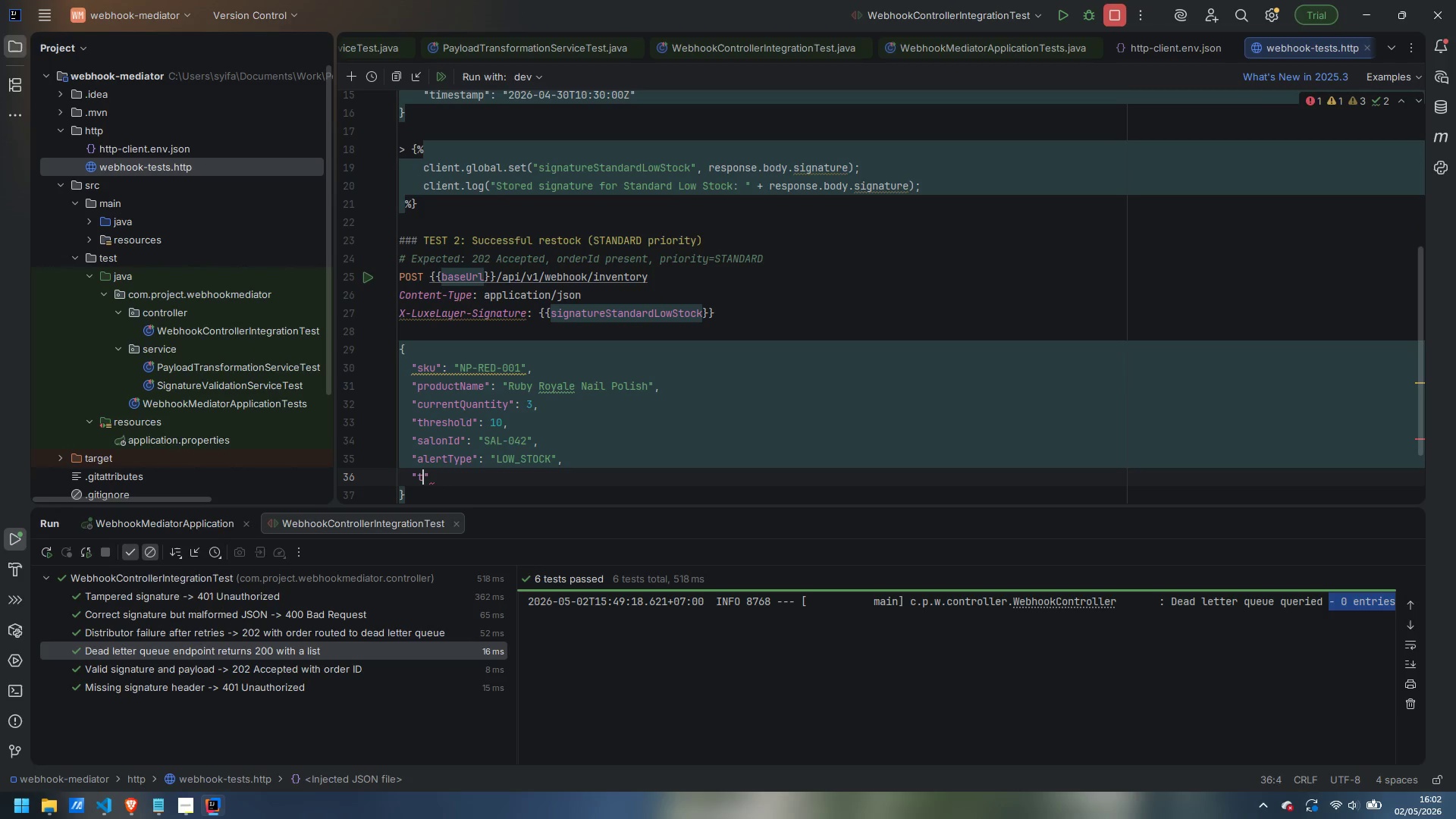 
type(timestamp)
 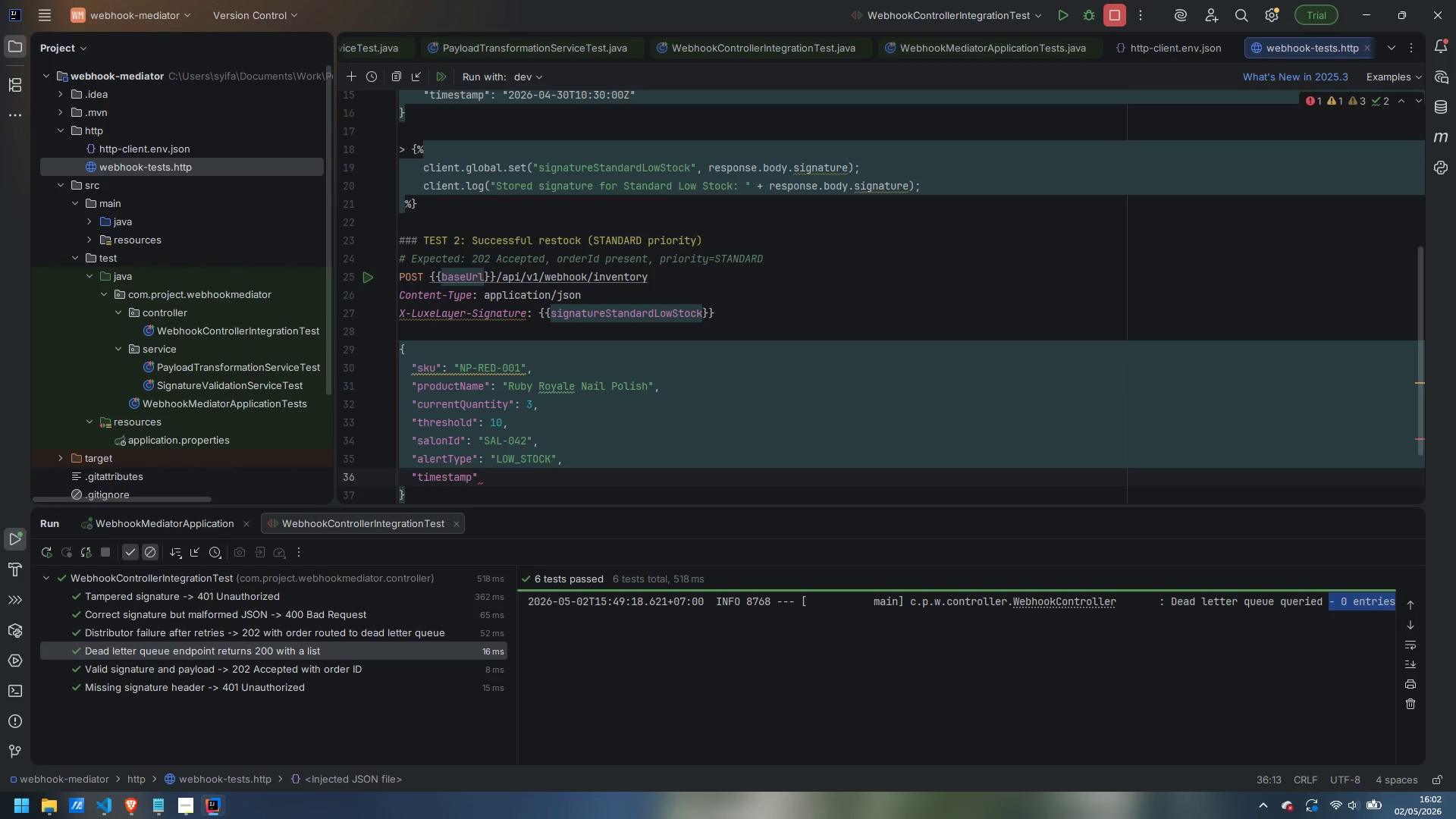 
key(ArrowRight)
 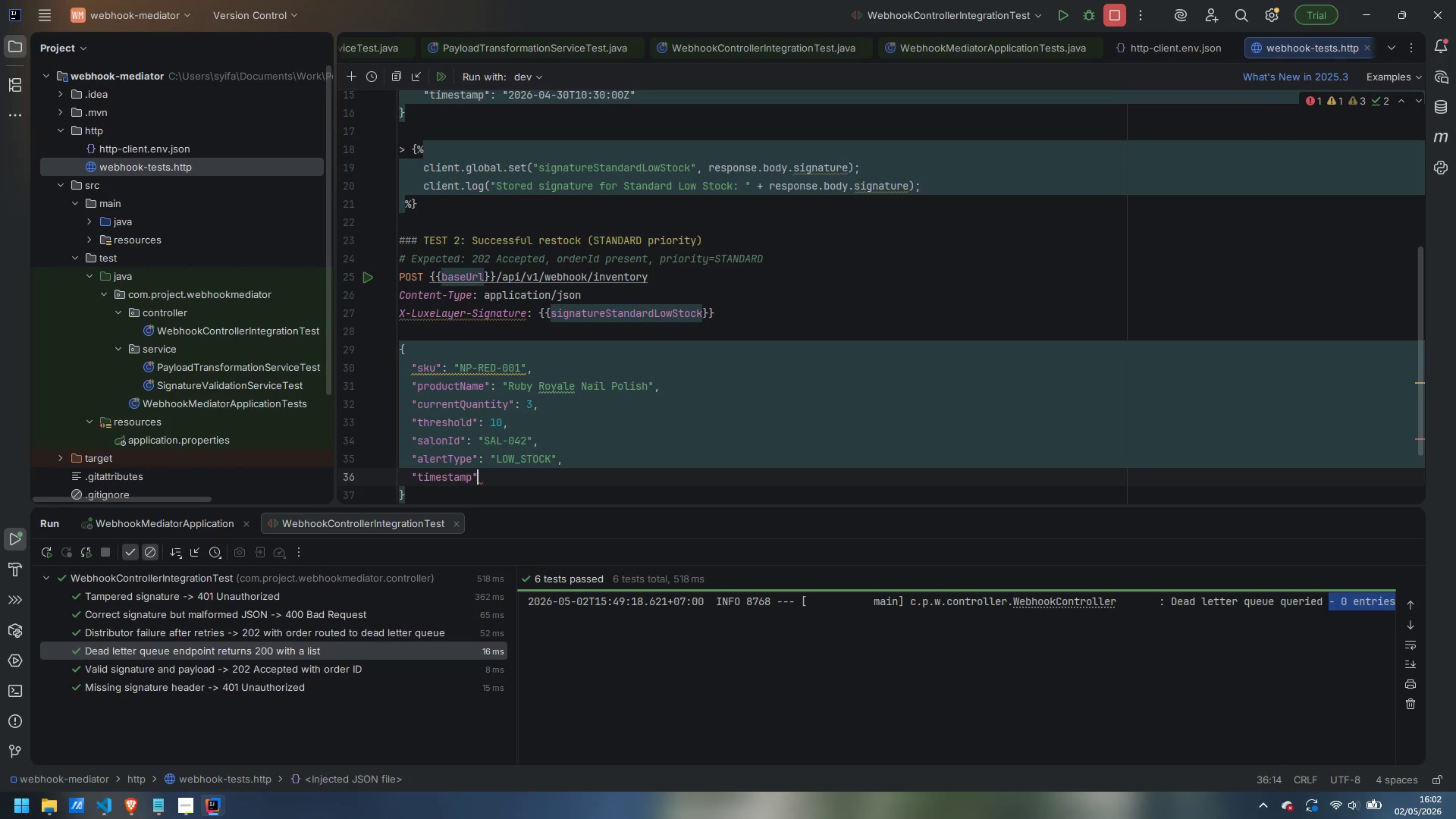 
key(Shift+Semicolon)
 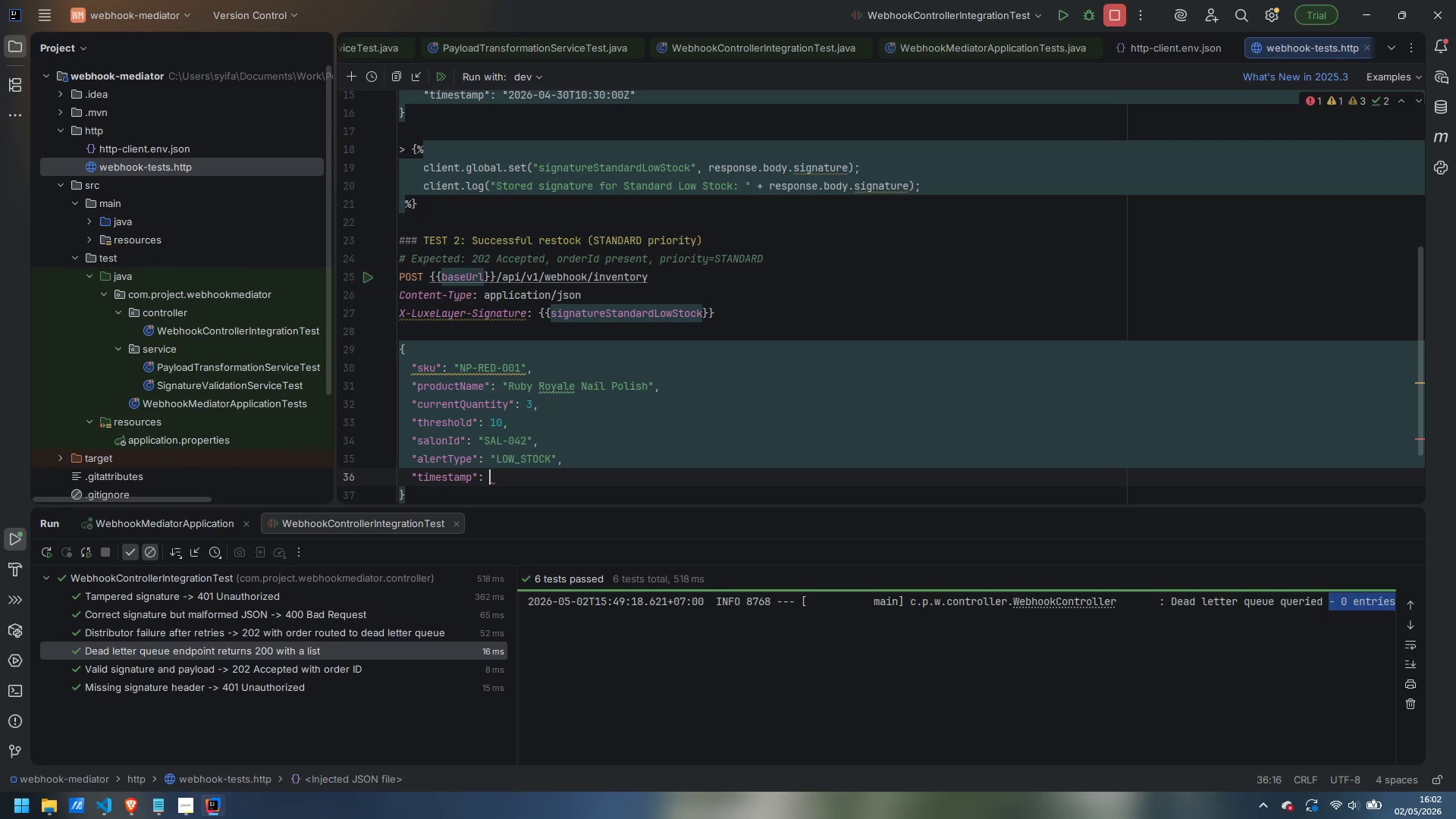 
key(Shift+Space)
 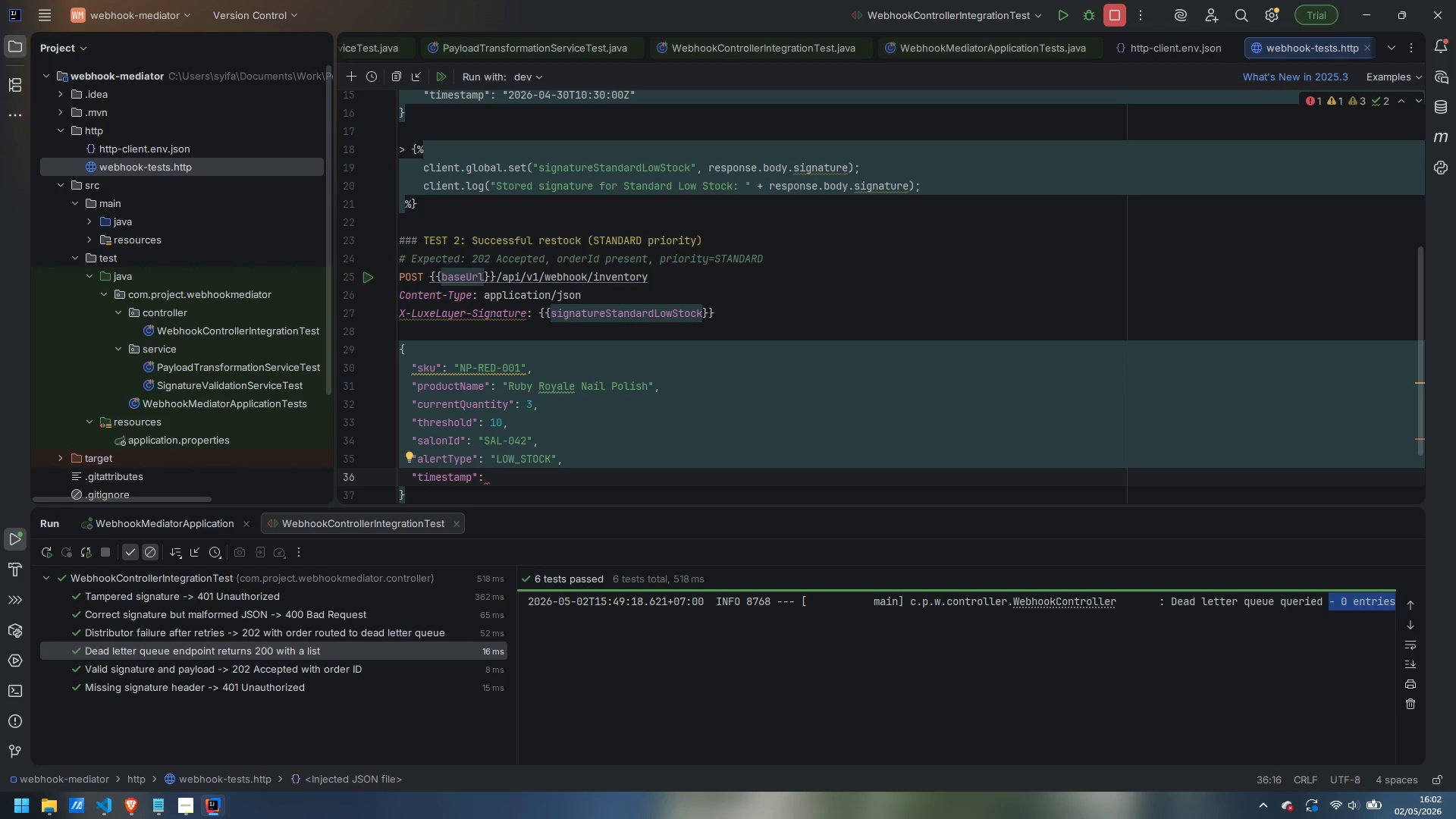 
key(Shift+Quote)
 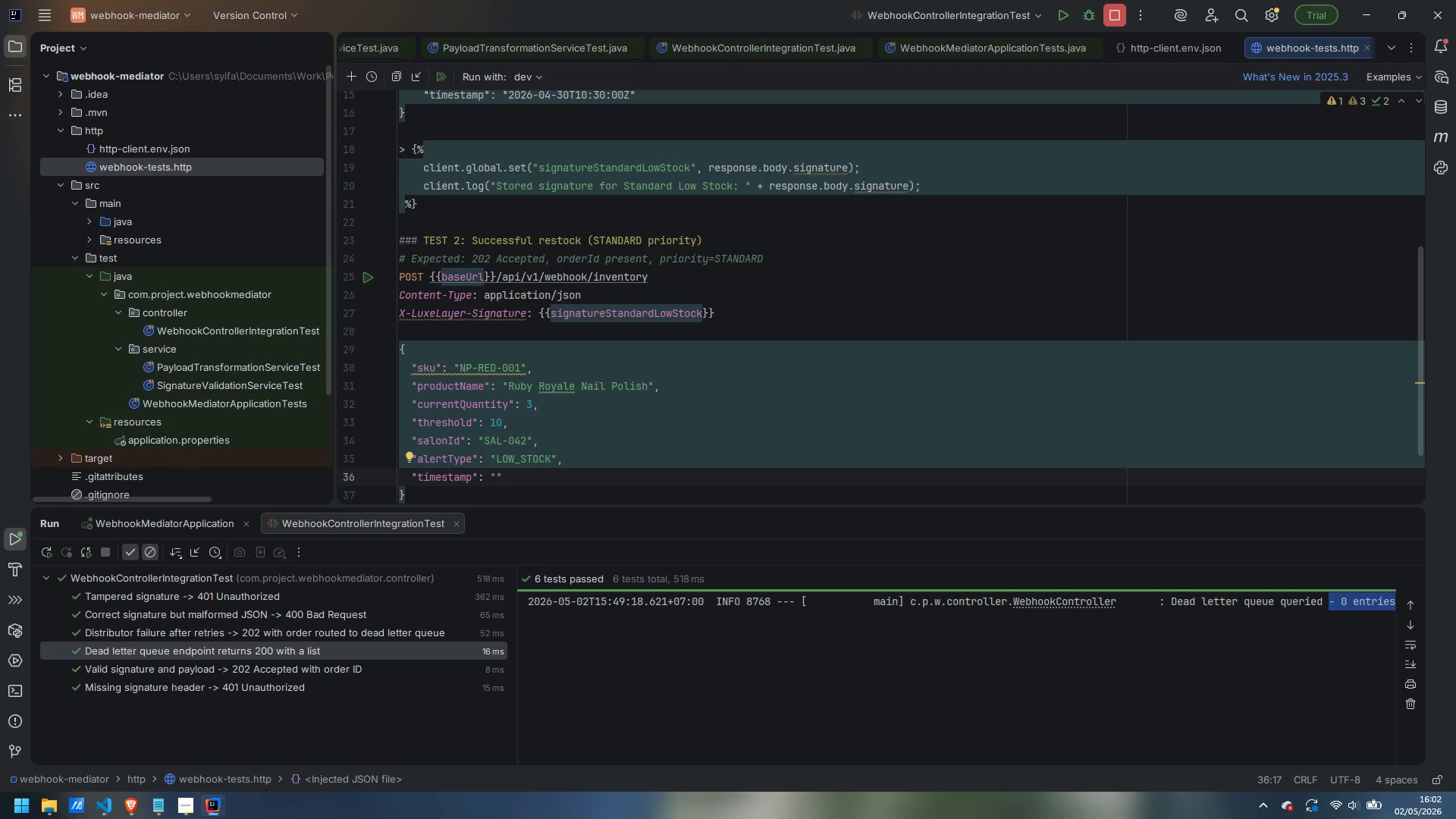 
wait(6.44)
 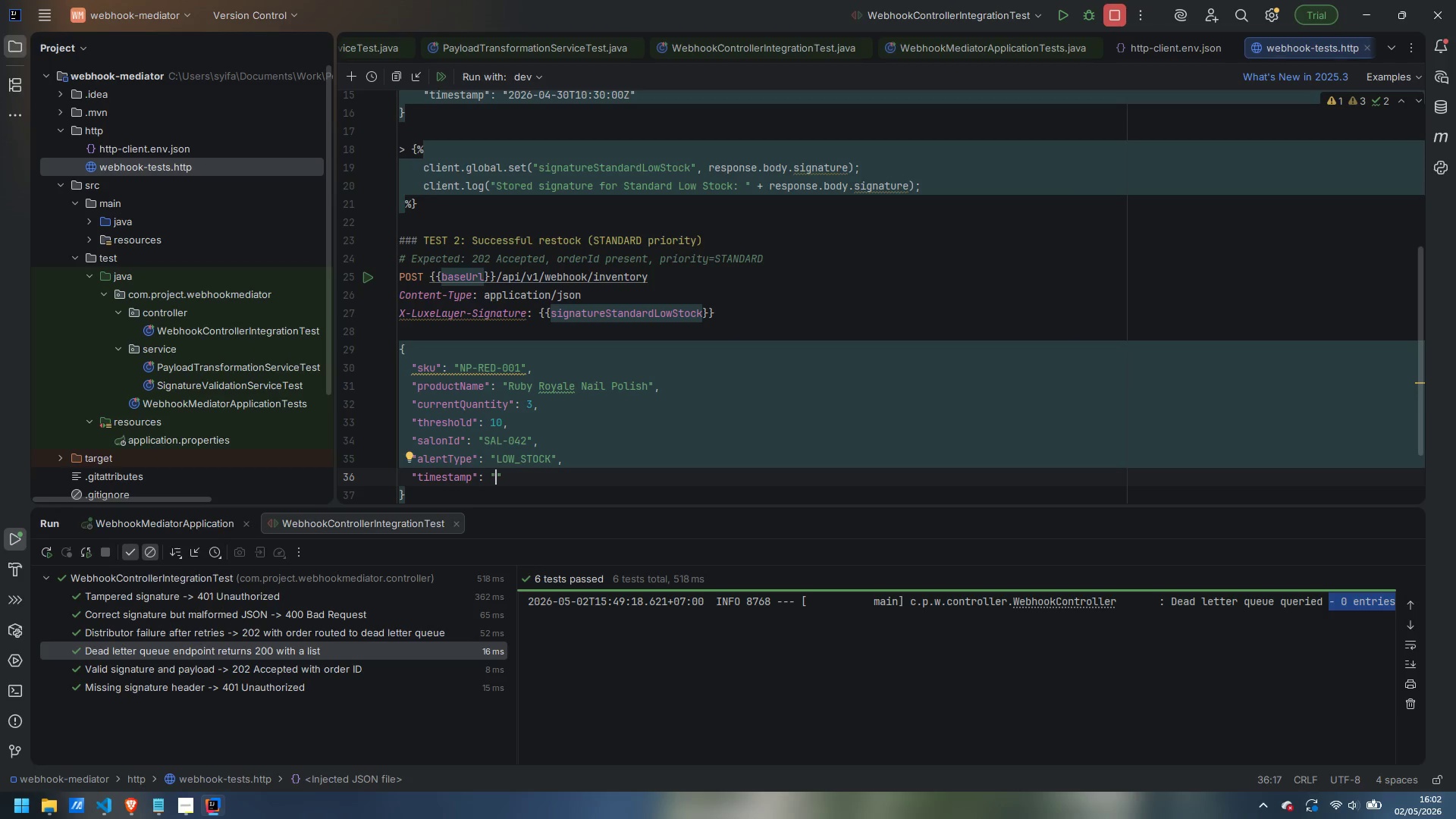 
type(2025)
key(Backspace)
type(6-04-30T-10:30-00)
key(Backspace)
key(Backspace)
key(Backspace)
type(:00Z)
 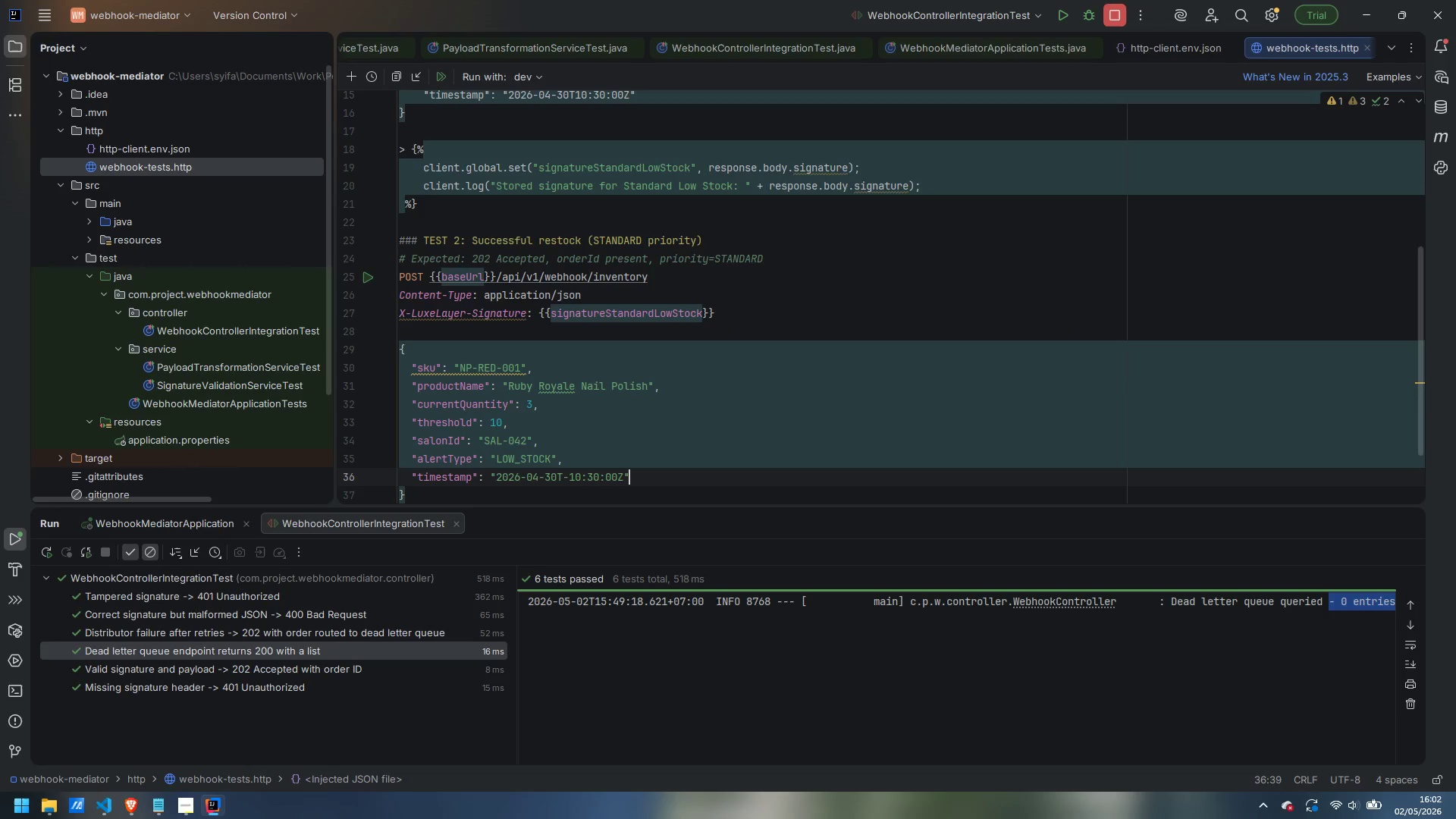 
 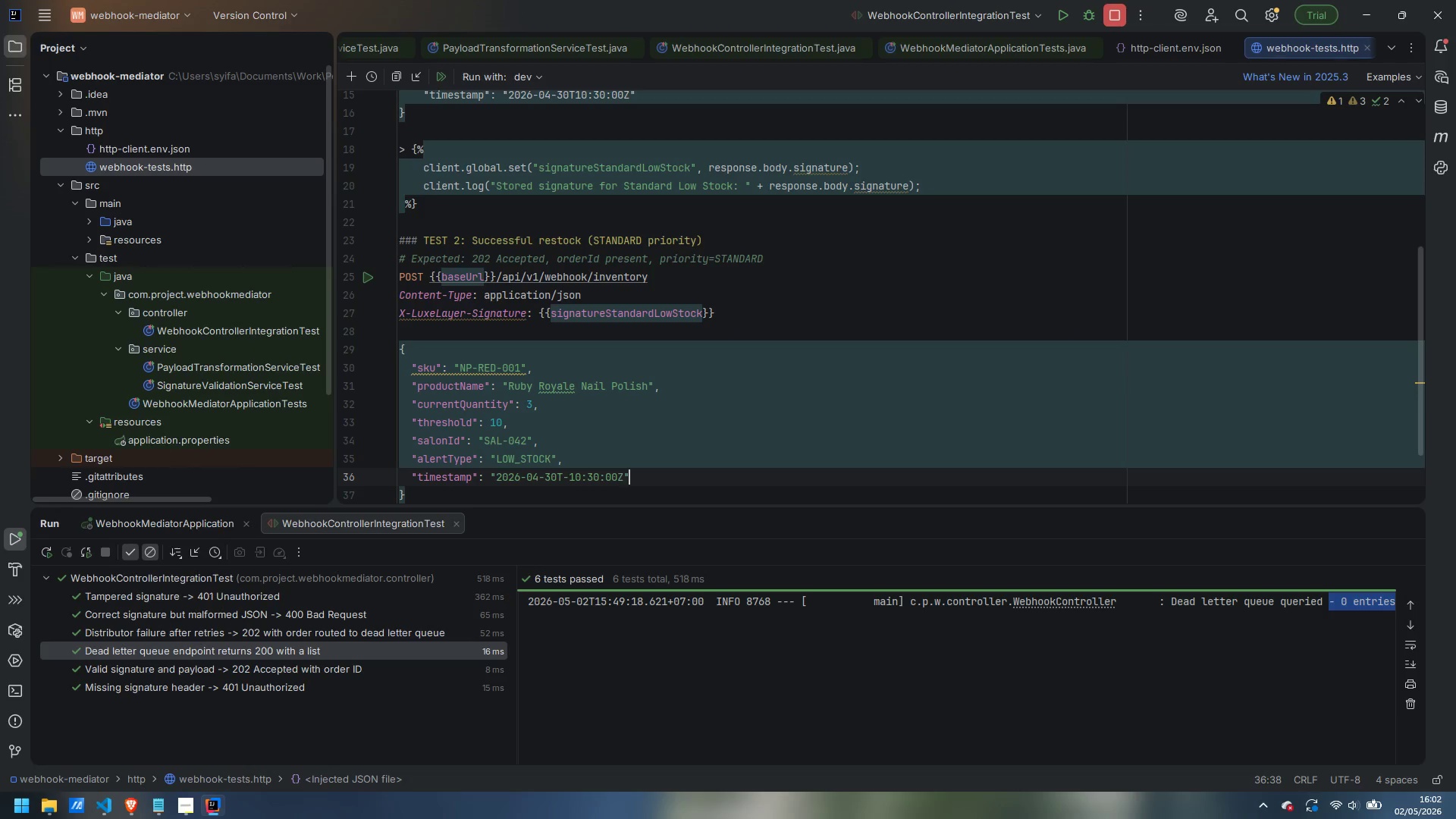 
key(ArrowRight)
 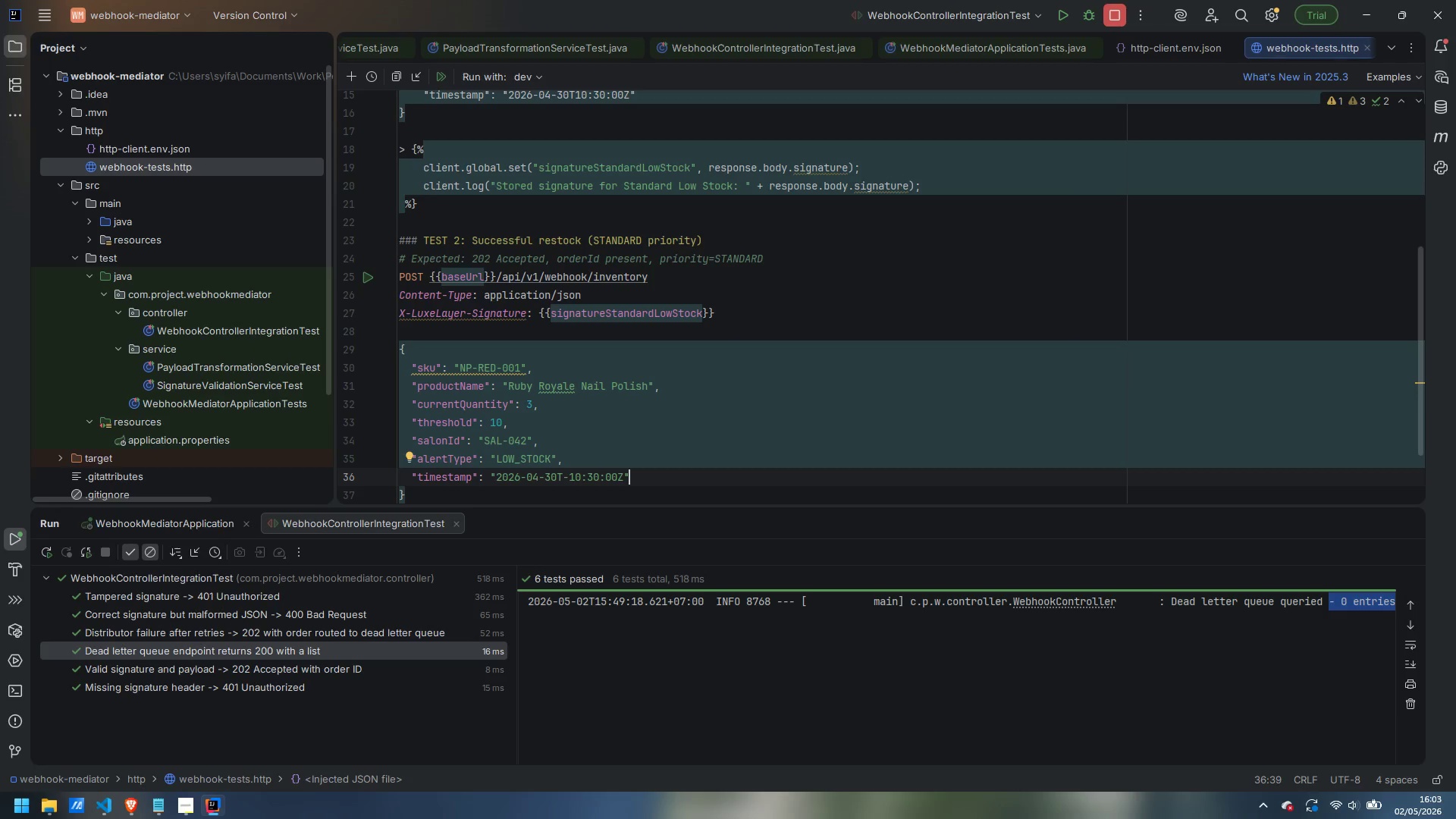 
wait(8.51)
 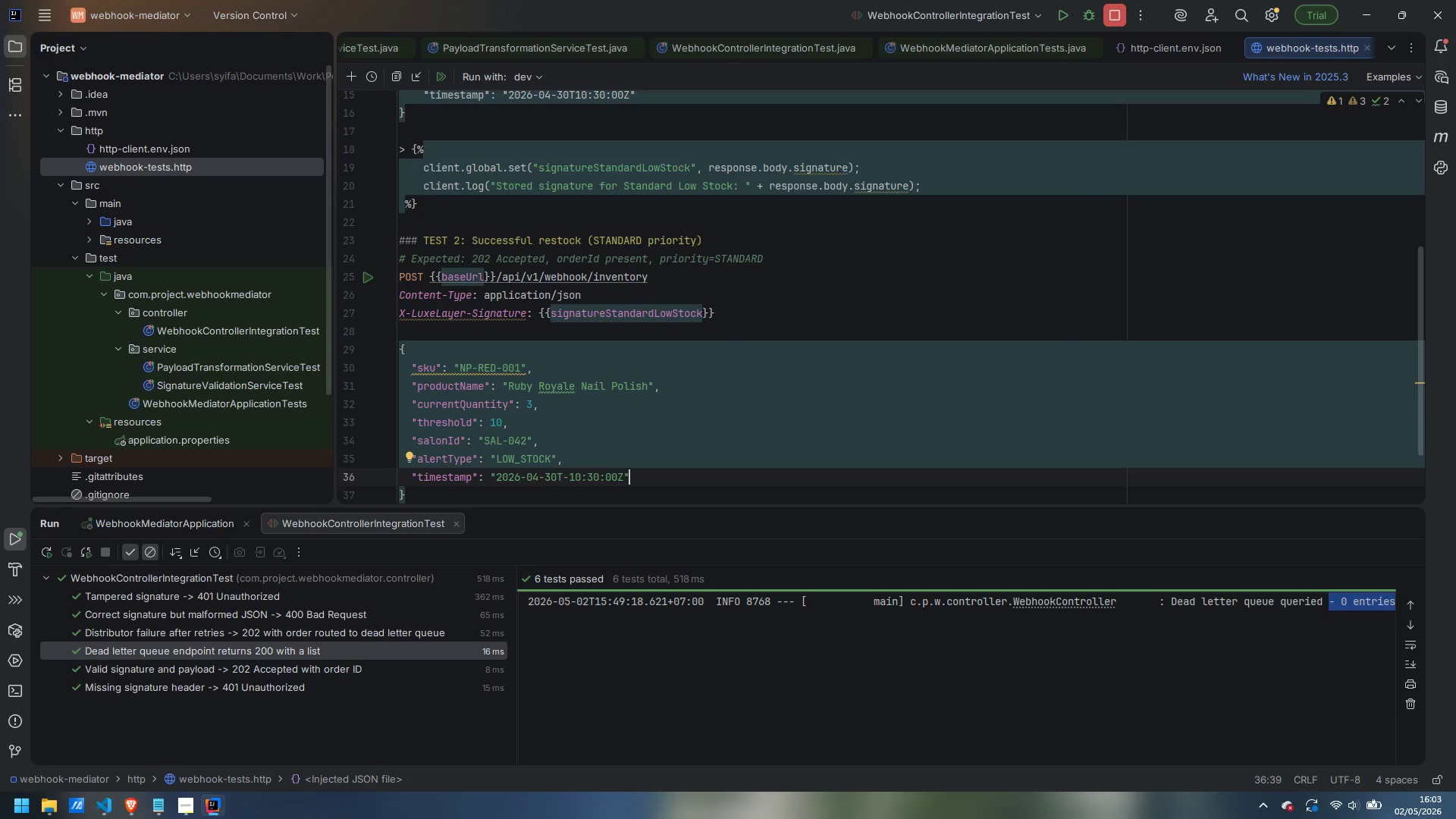 
mouse_move([503, 375])
 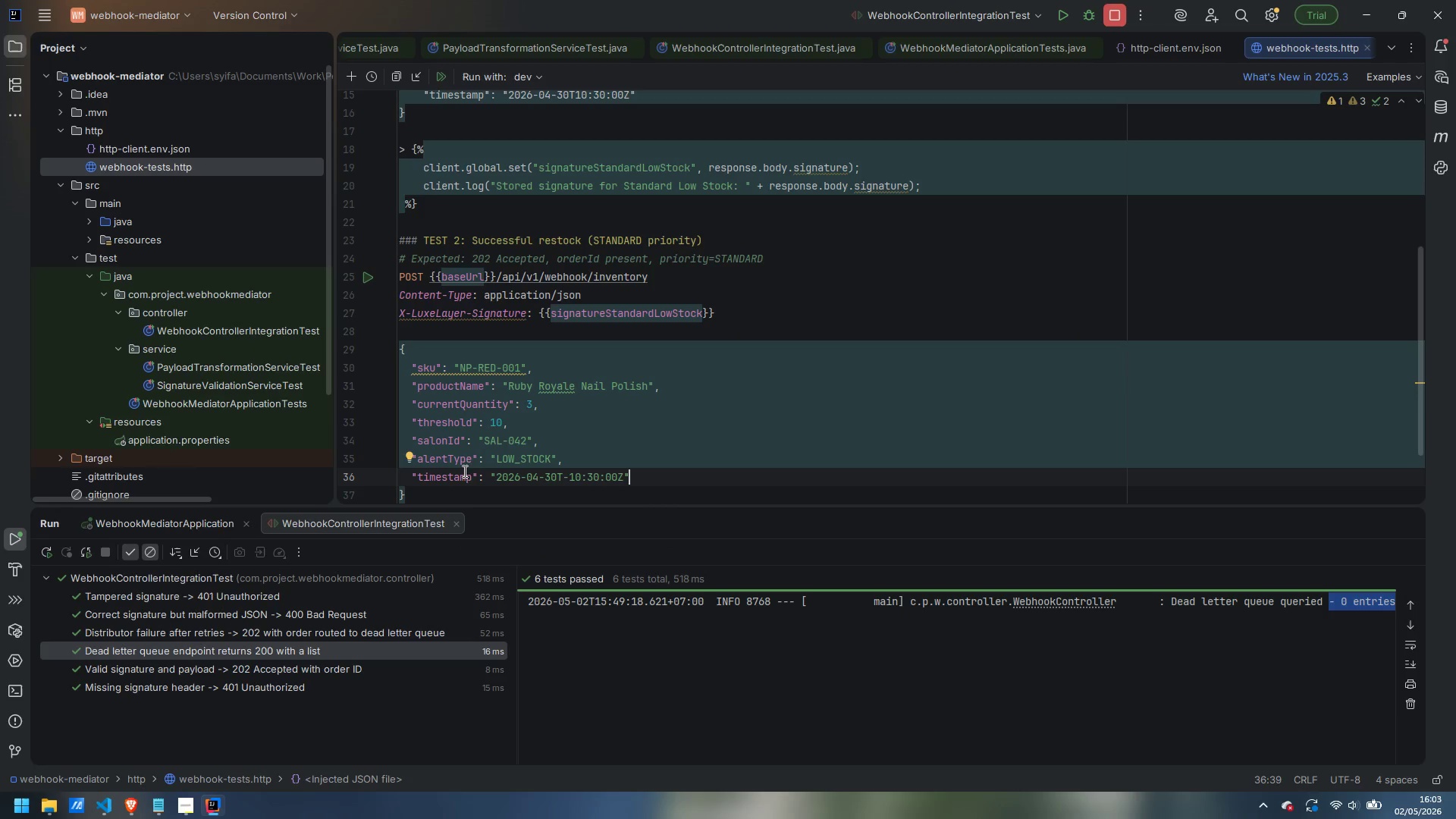 
wait(5.48)
 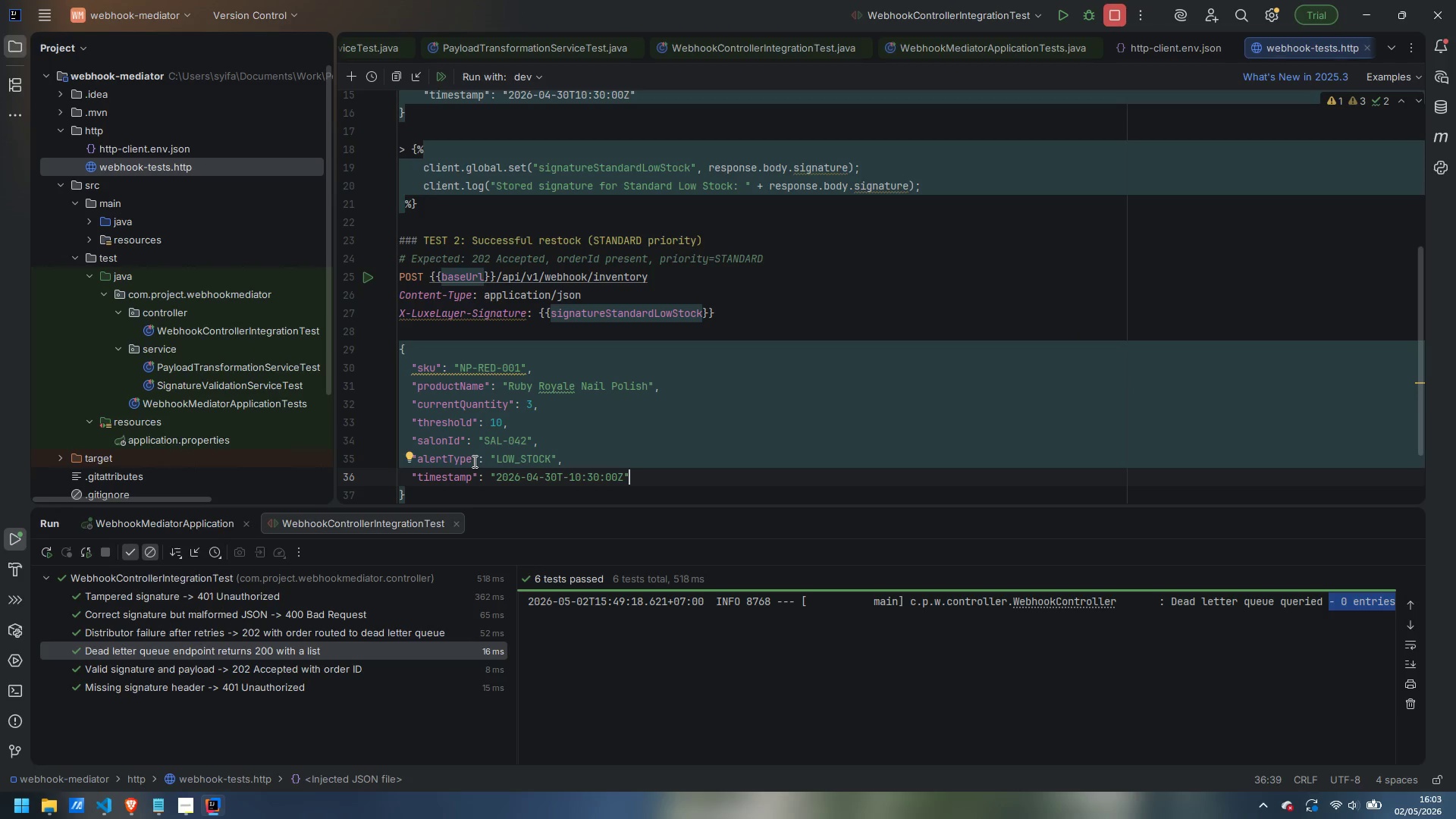 
scroll: coordinate [471, 406], scroll_direction: down, amount: 2.0
 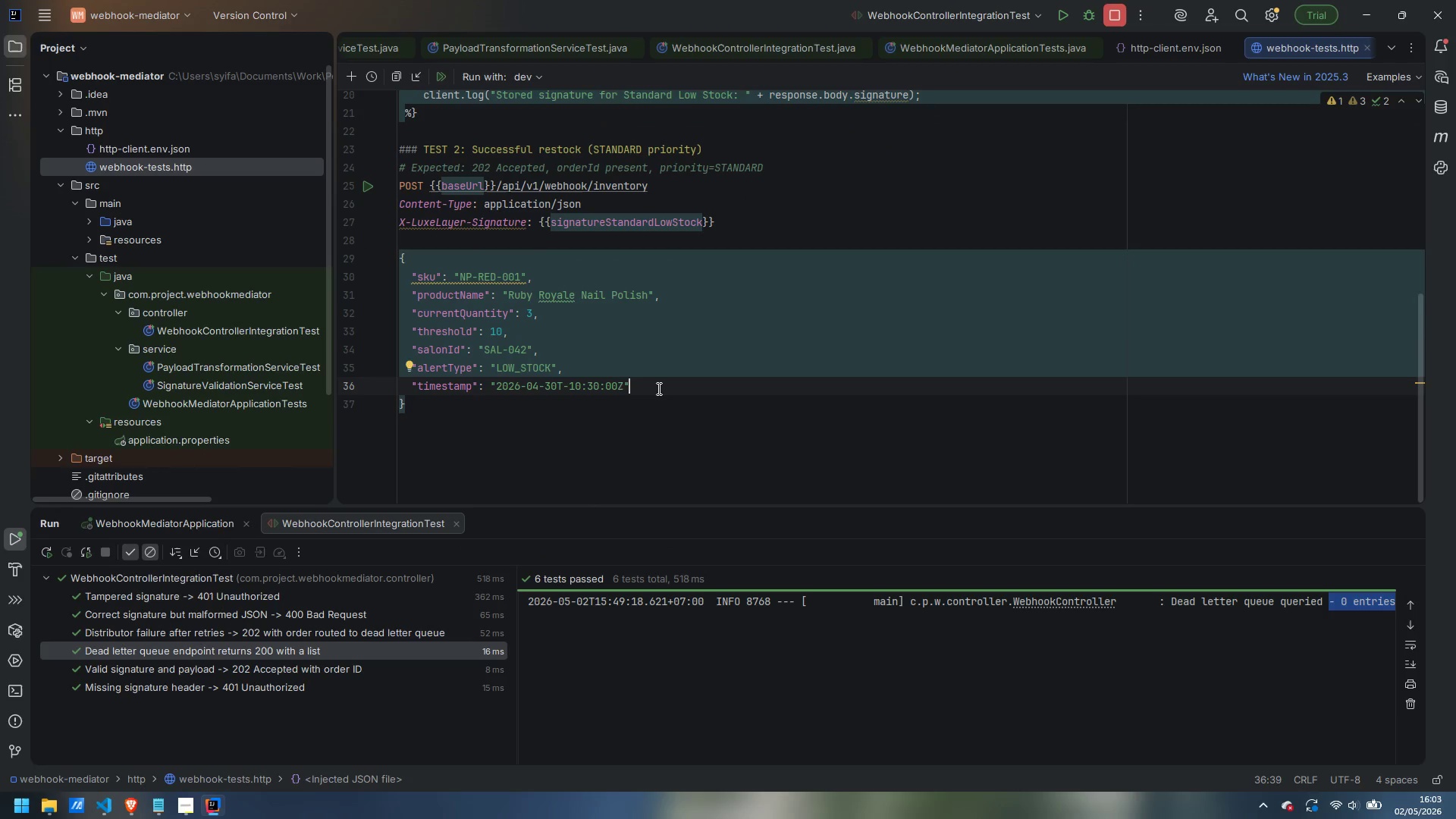 
left_click([657, 388])
 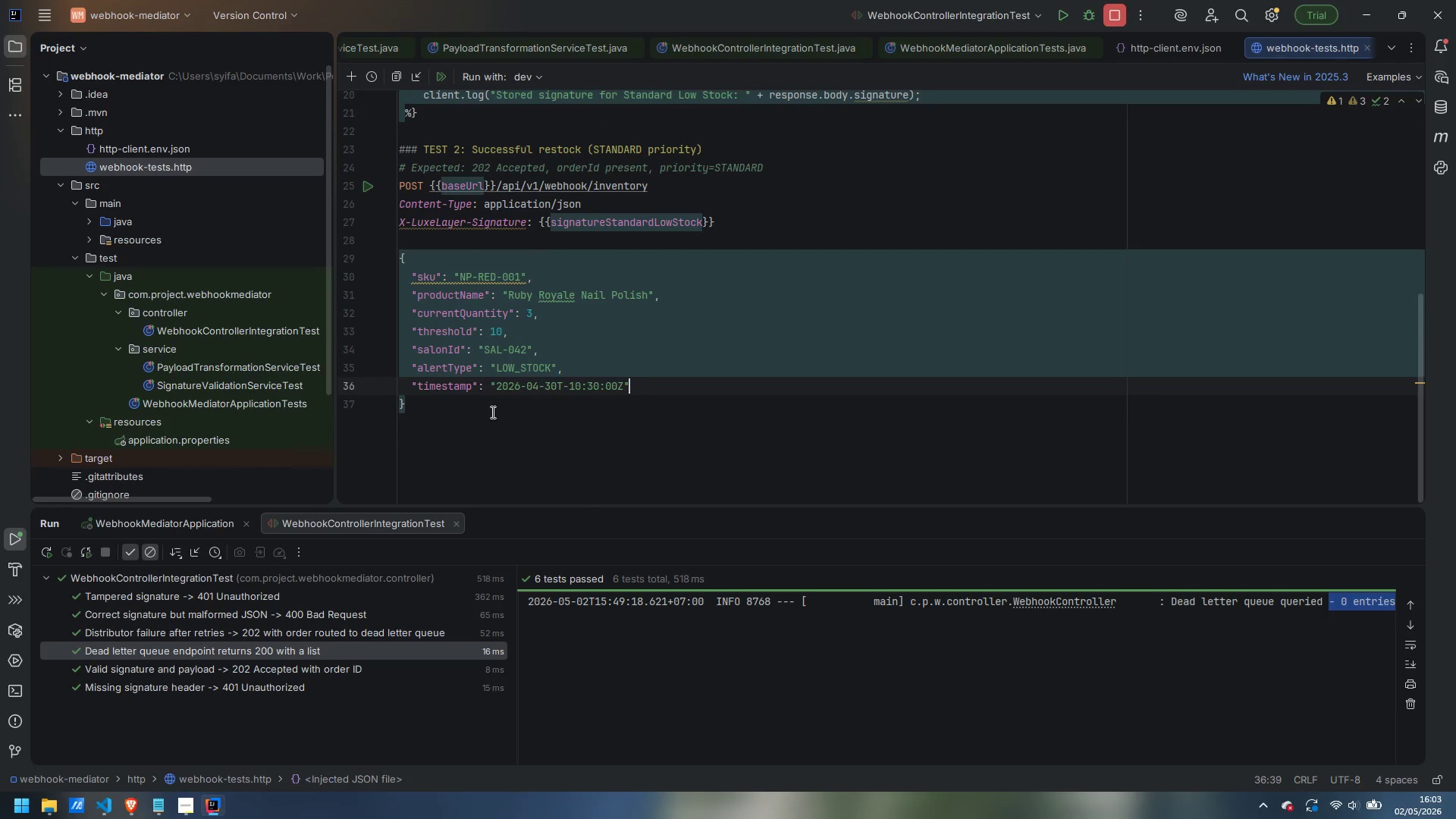 
left_click([491, 412])
 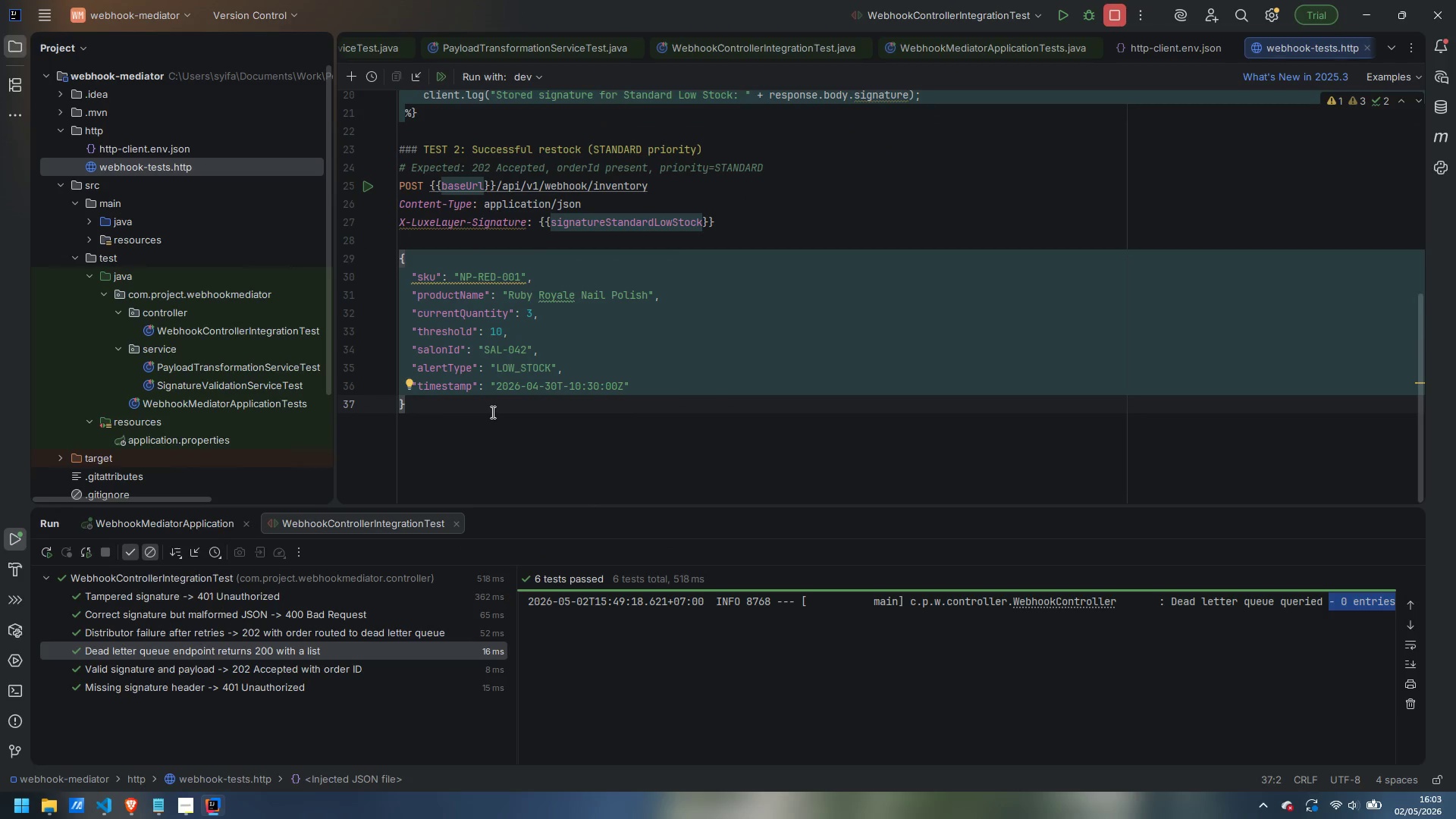 
key(Enter)
 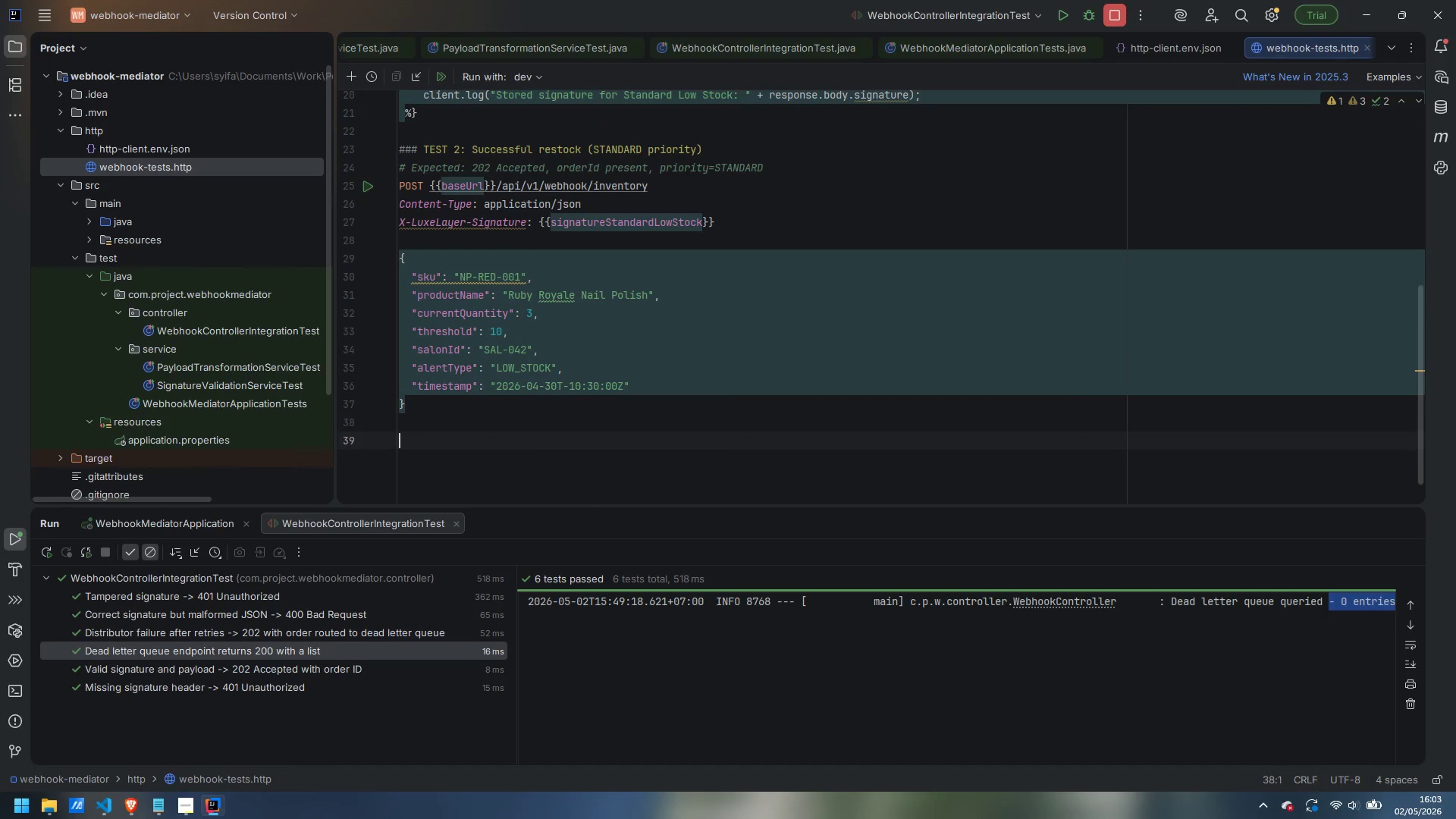 
key(Enter)
 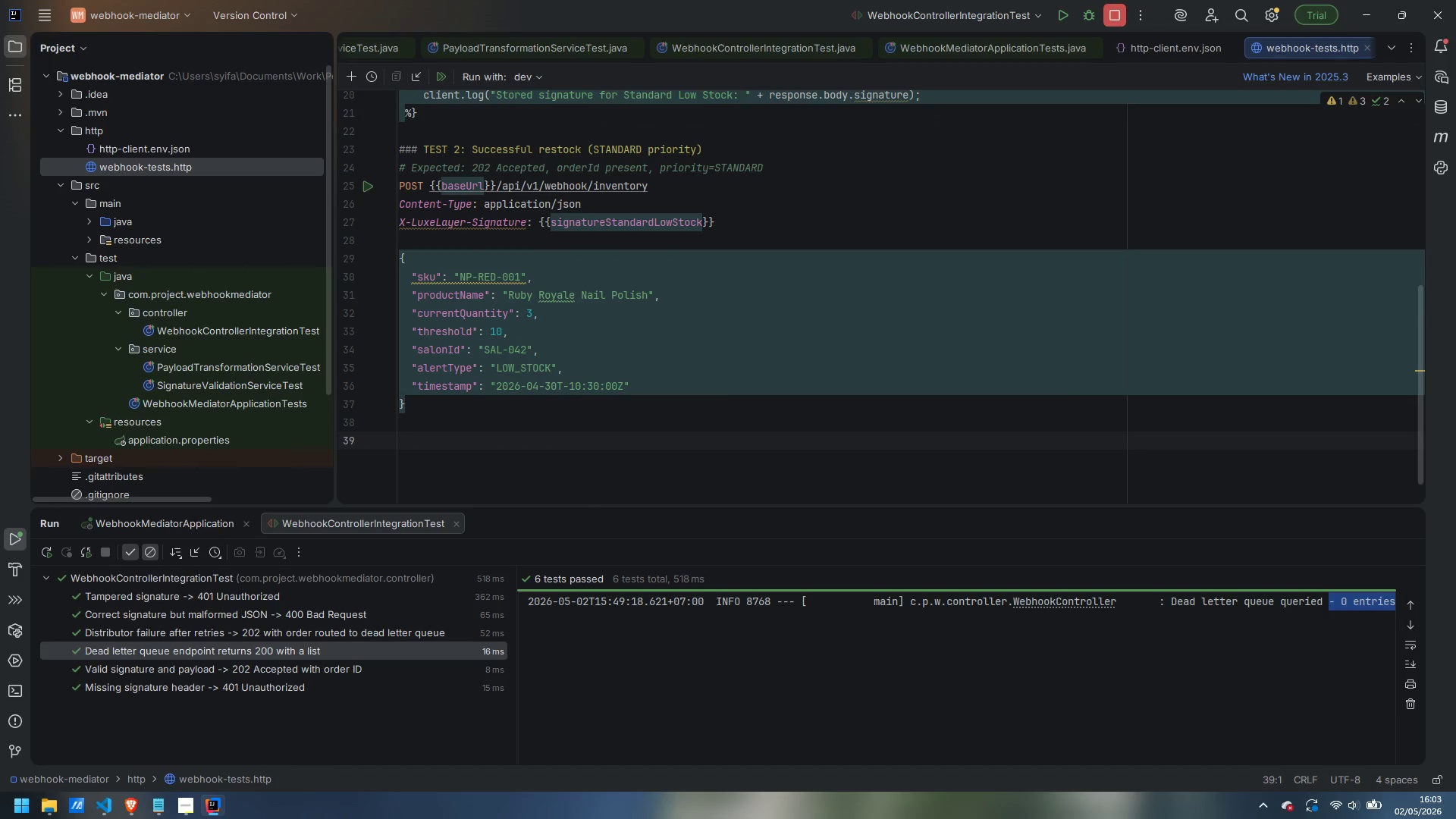 
scroll: coordinate [741, 281], scroll_direction: up, amount: 5.0
 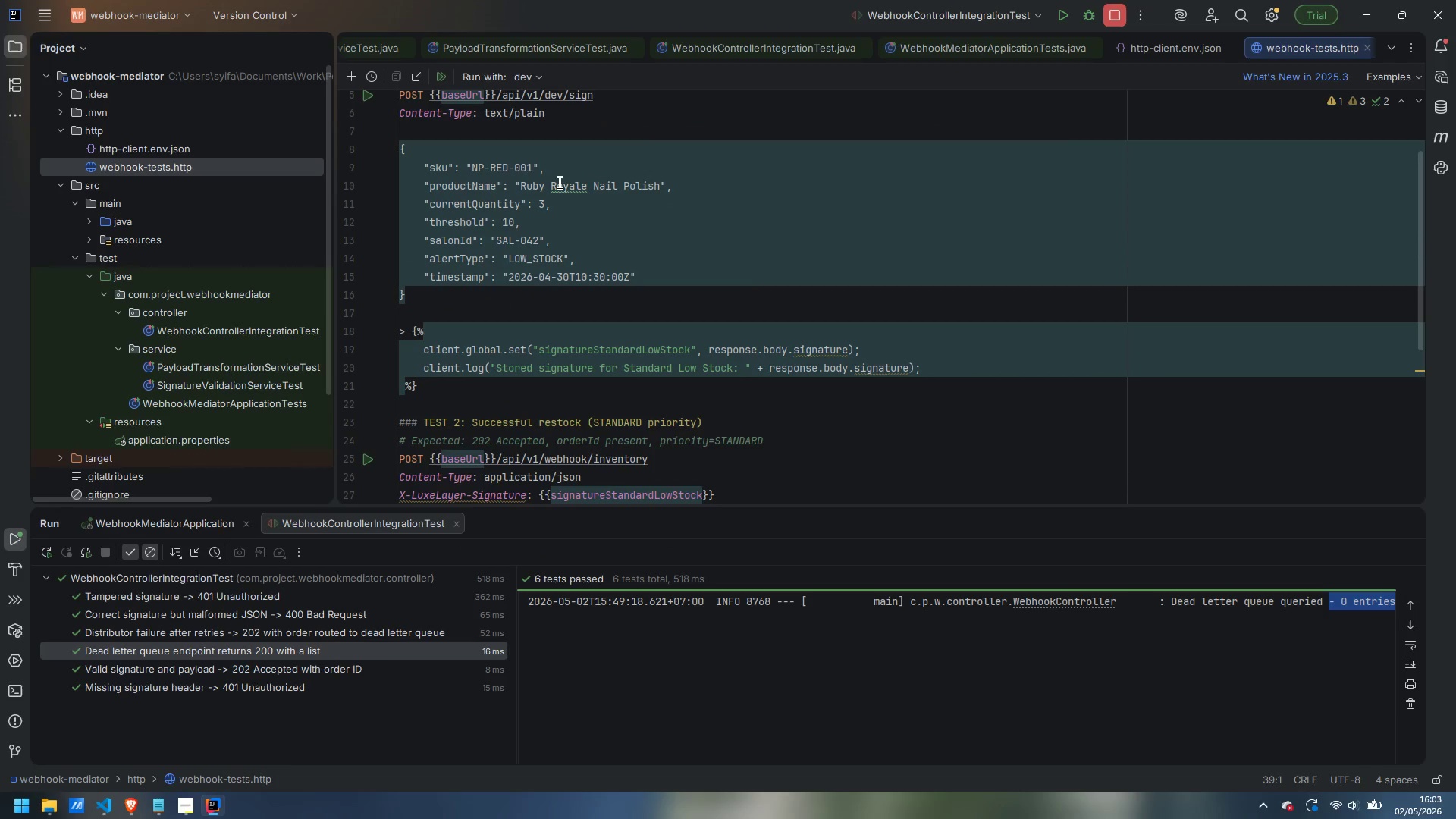 
scroll: coordinate [494, 162], scroll_direction: down, amount: 5.0
 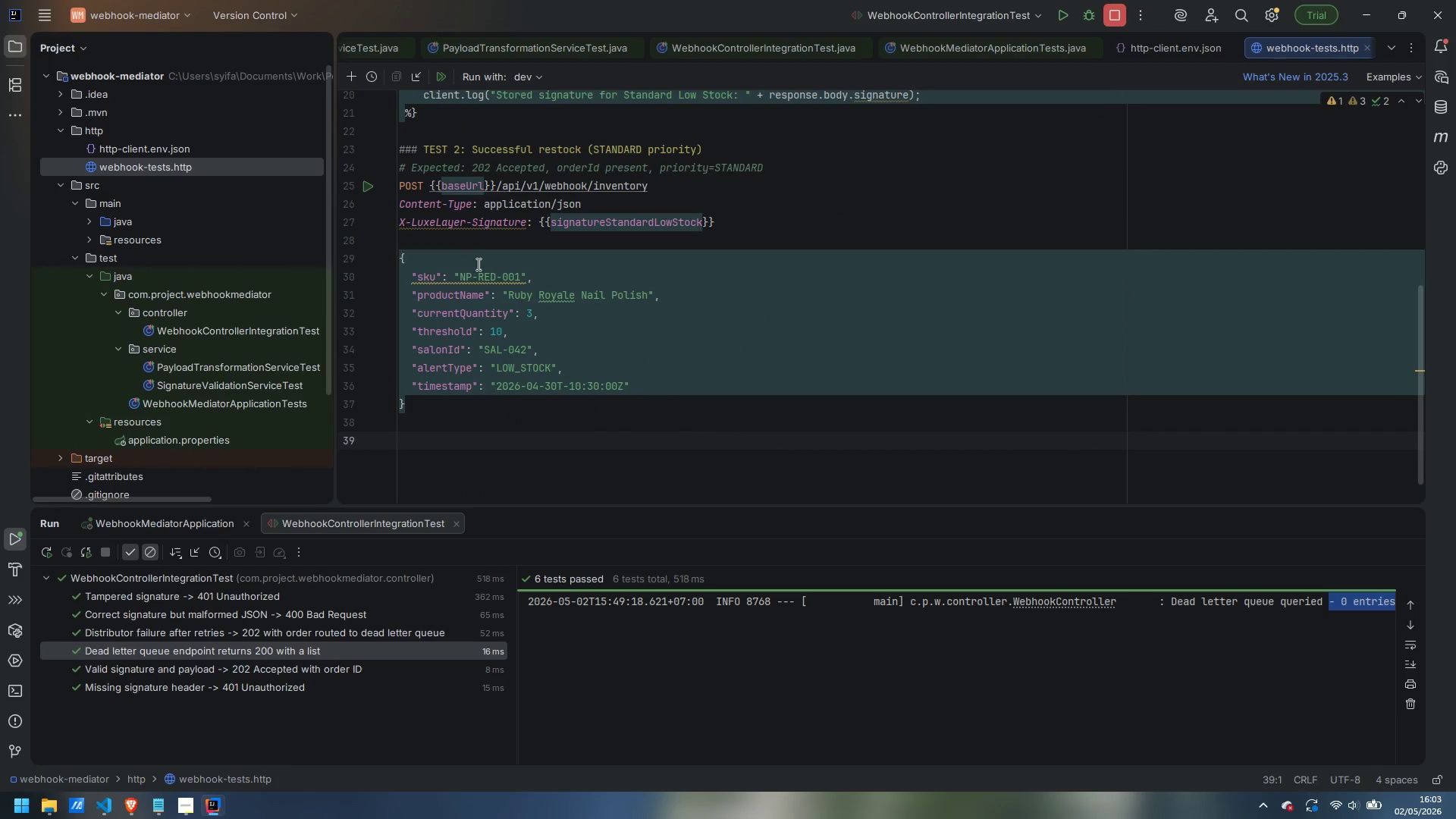 
mouse_move([483, 279])
 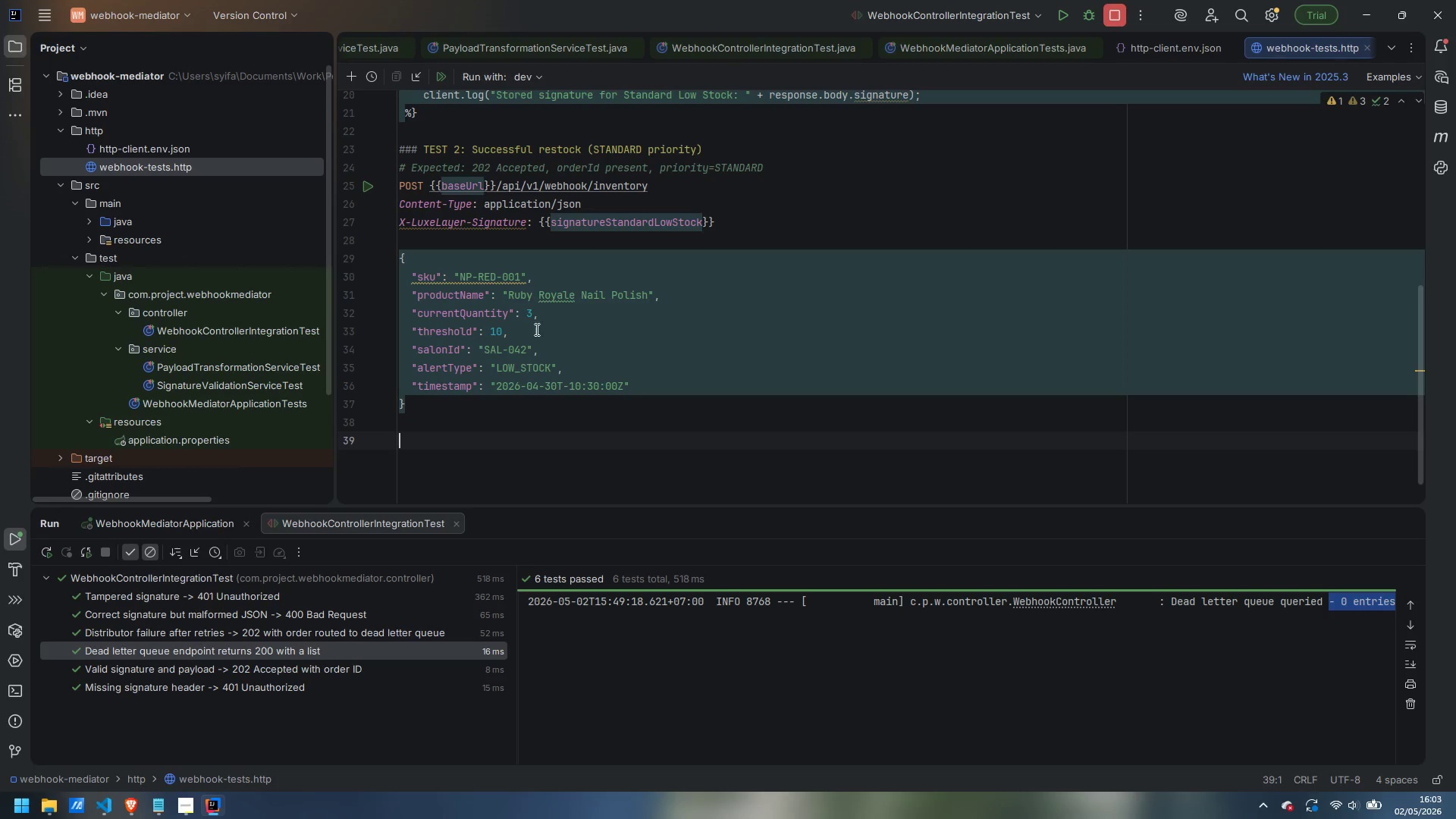 
mouse_move([472, 297])
 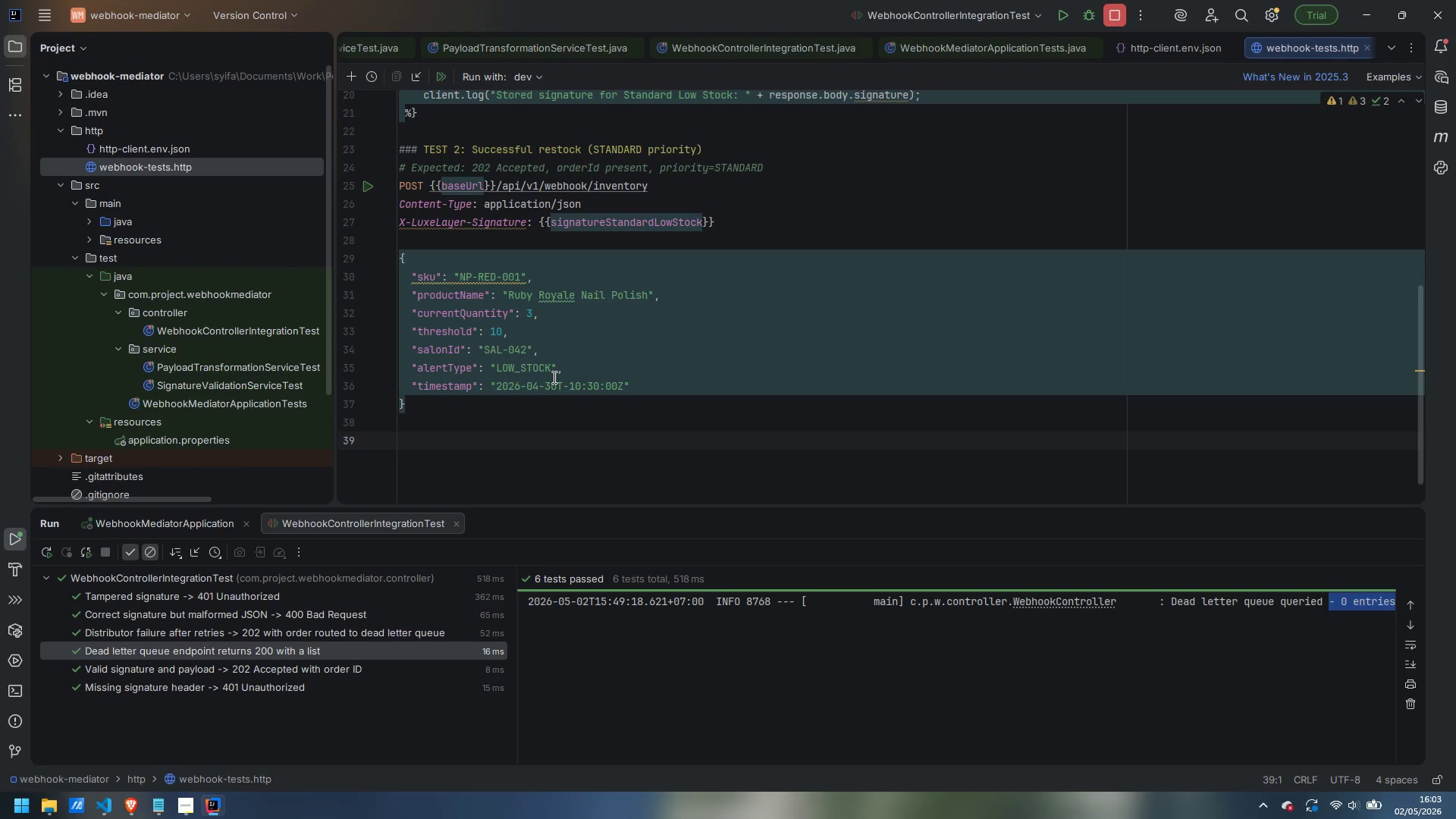 
left_click([541, 278])
 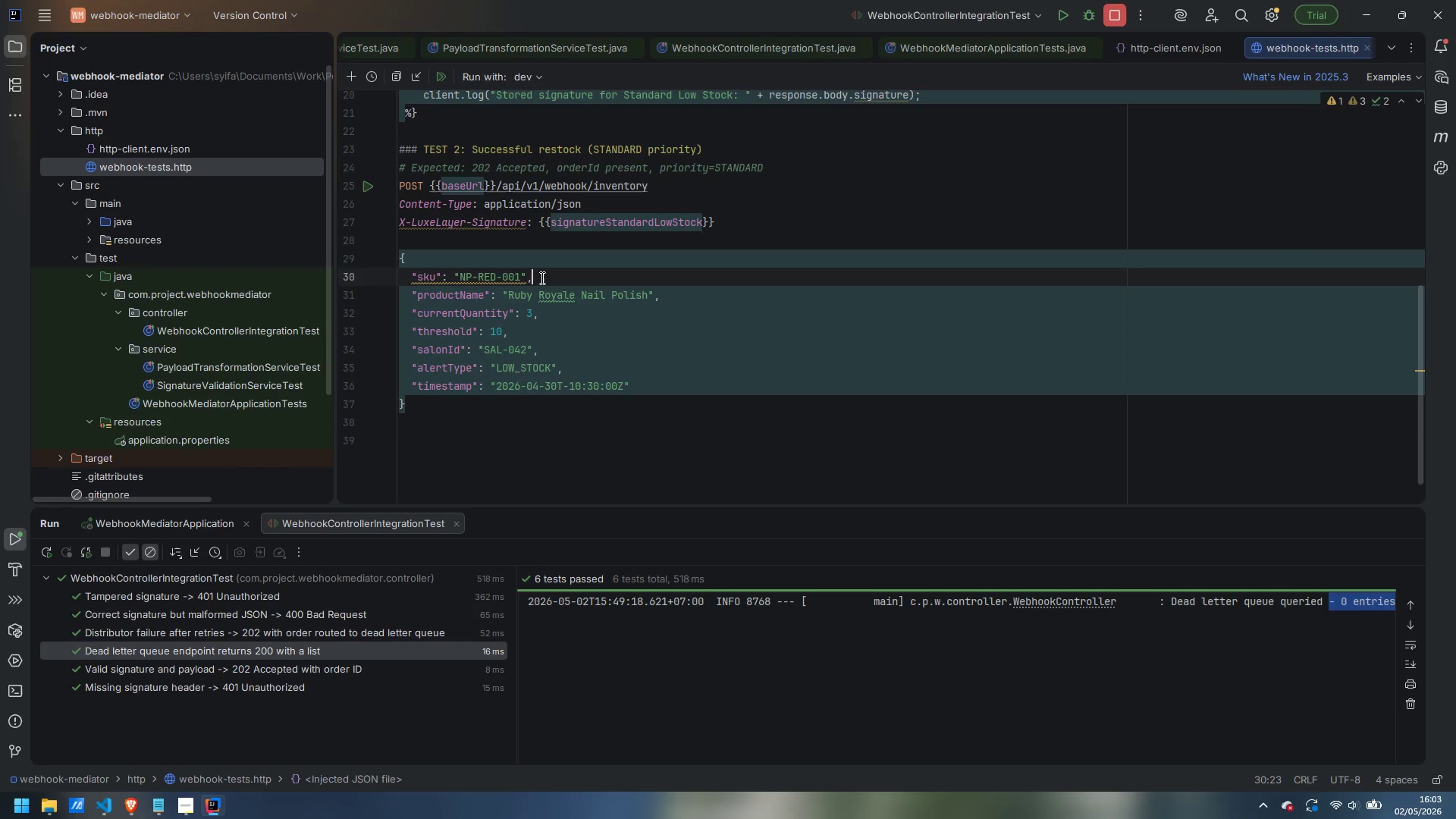 
key(Control+Slash)
 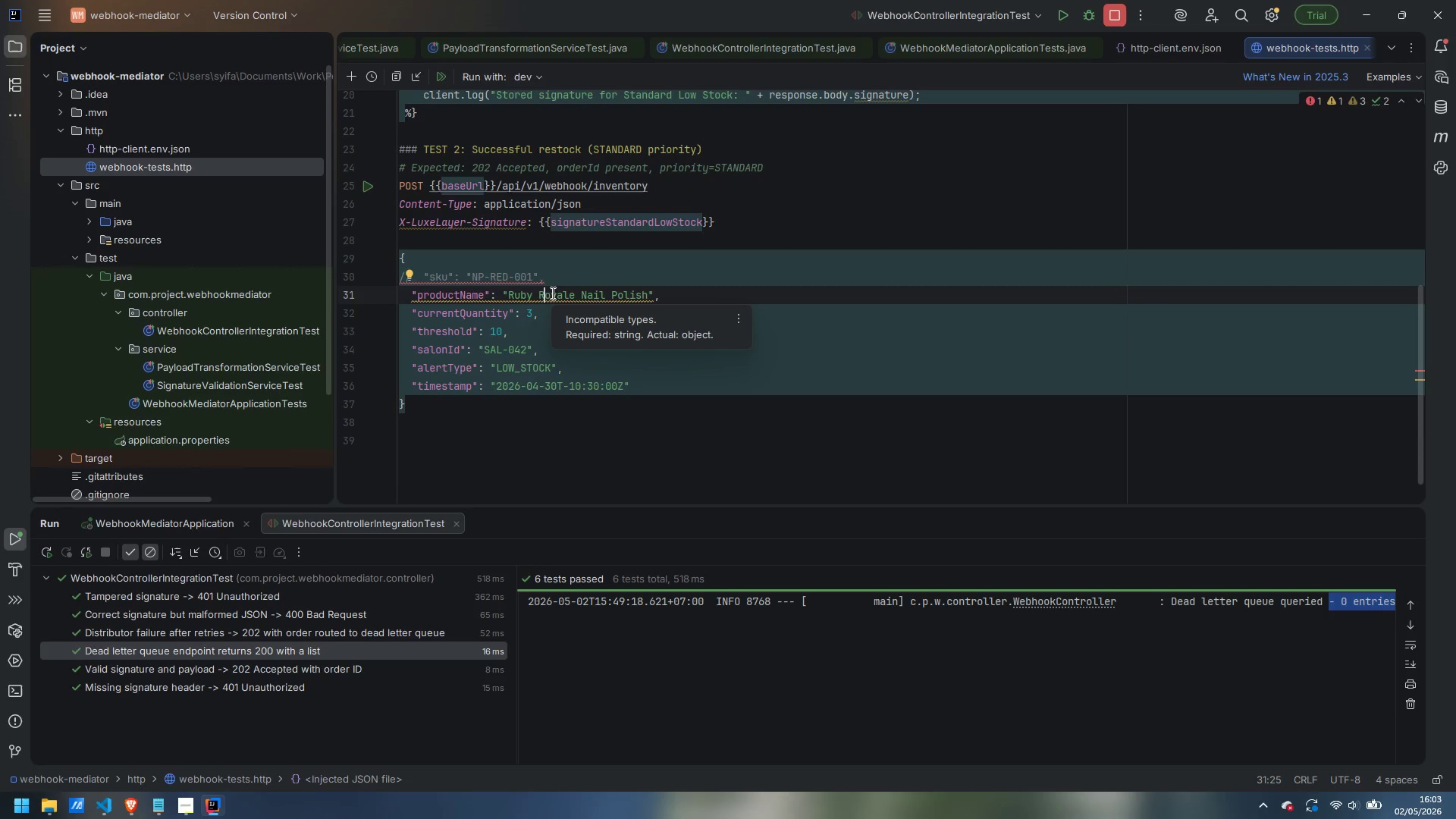 
key(Control+Z)
 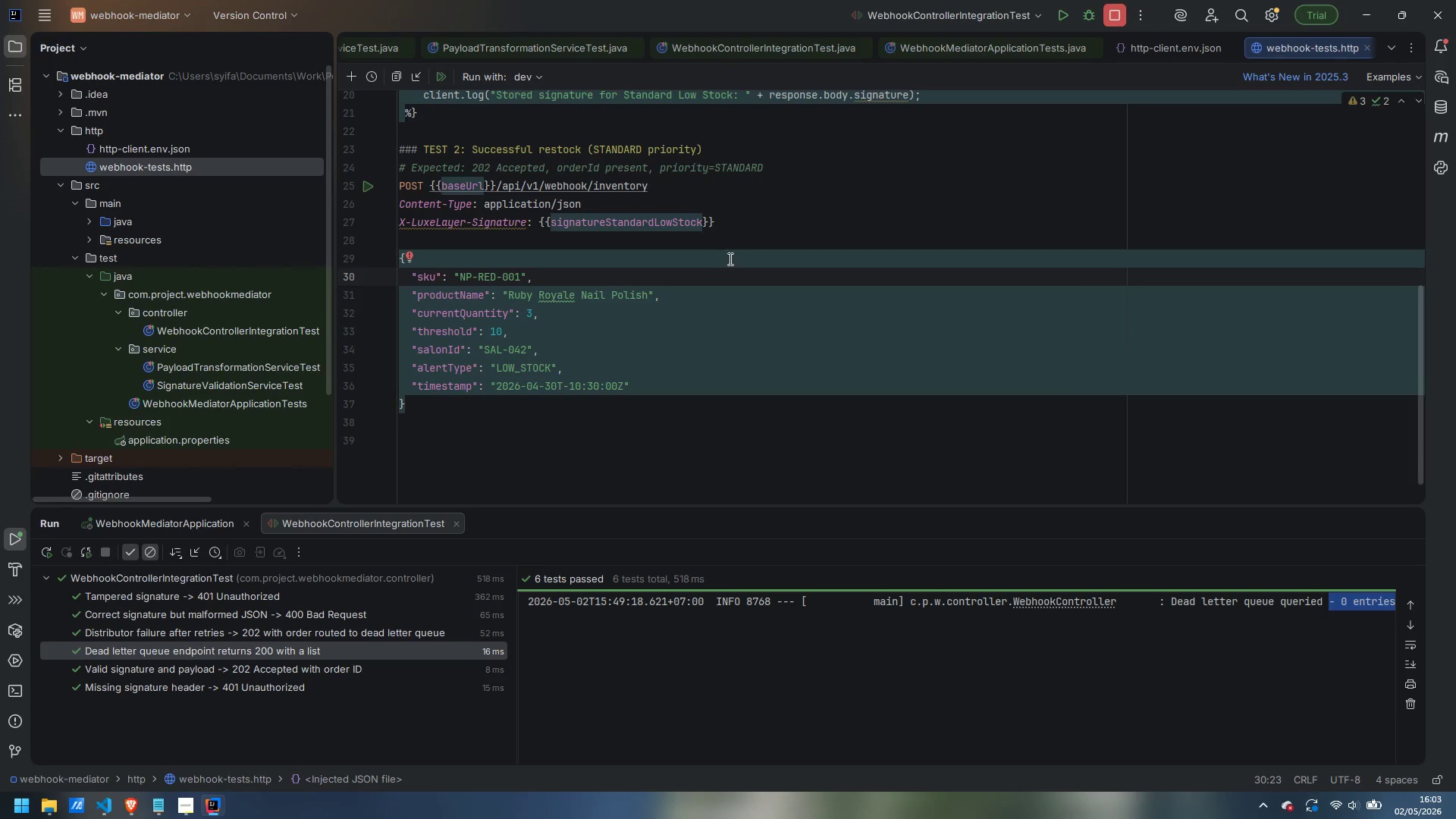 
left_click([769, 453])
 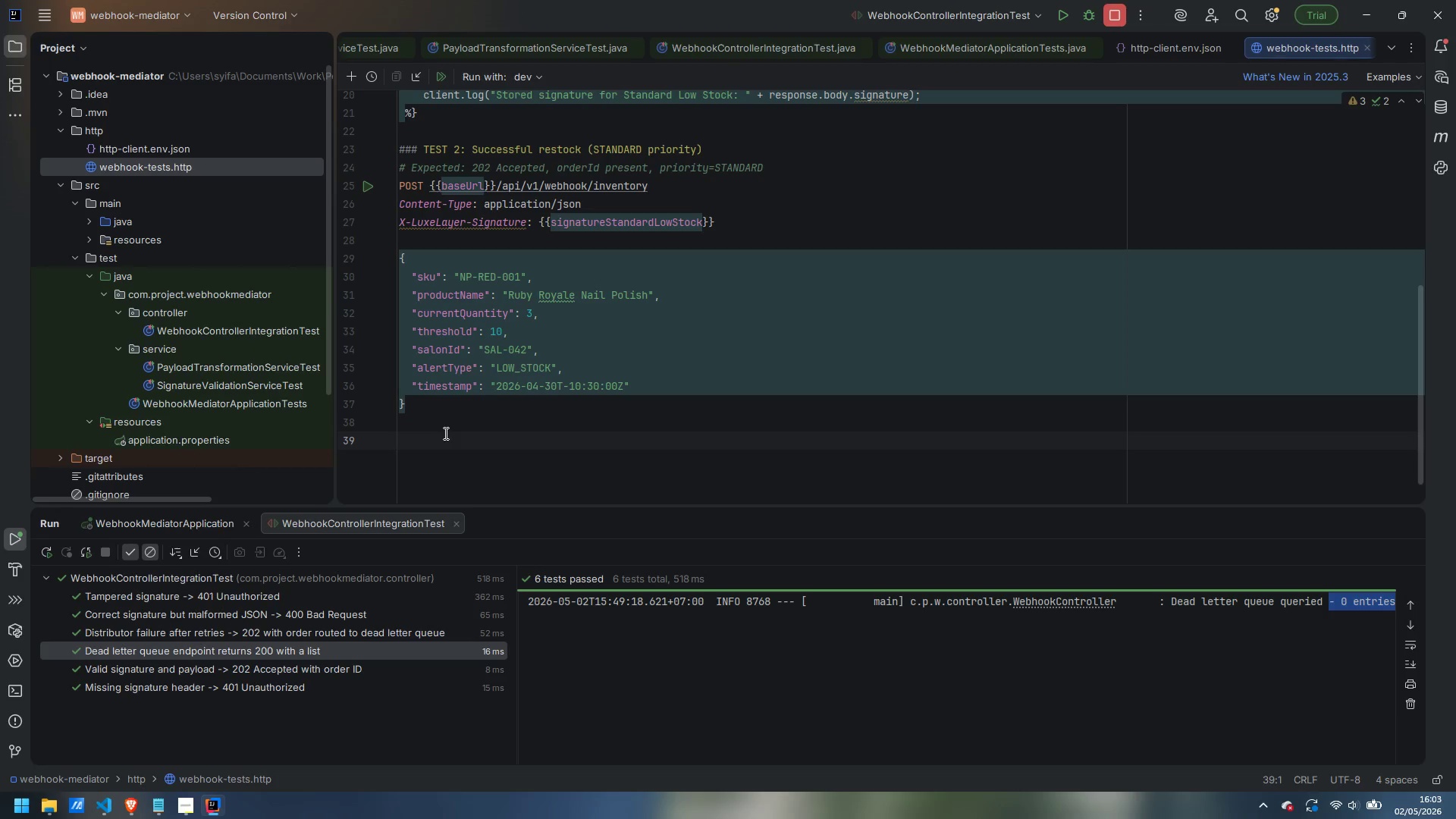 
wait(7.75)
 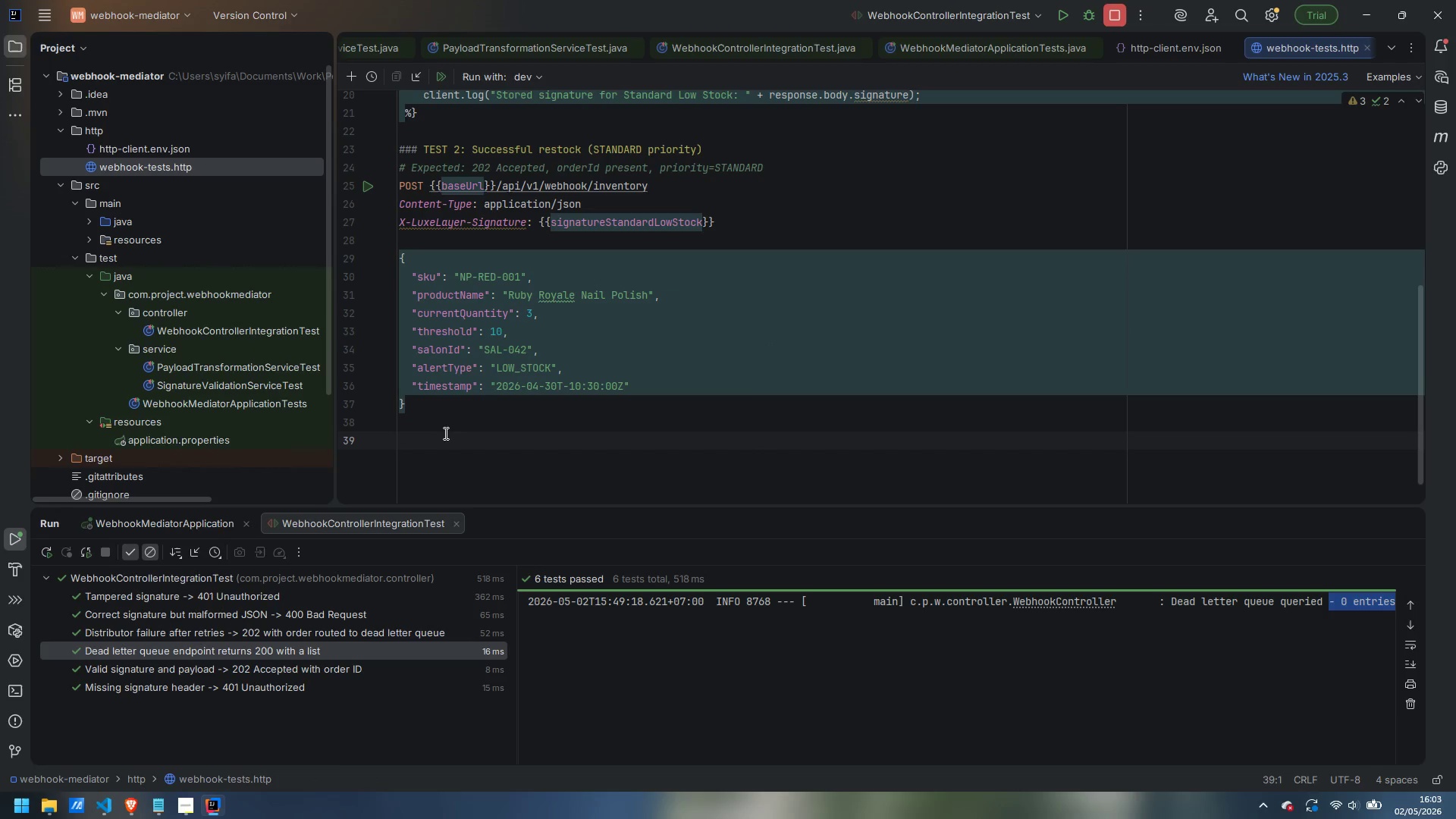 
scroll: coordinate [444, 433], scroll_direction: up, amount: 9.0
 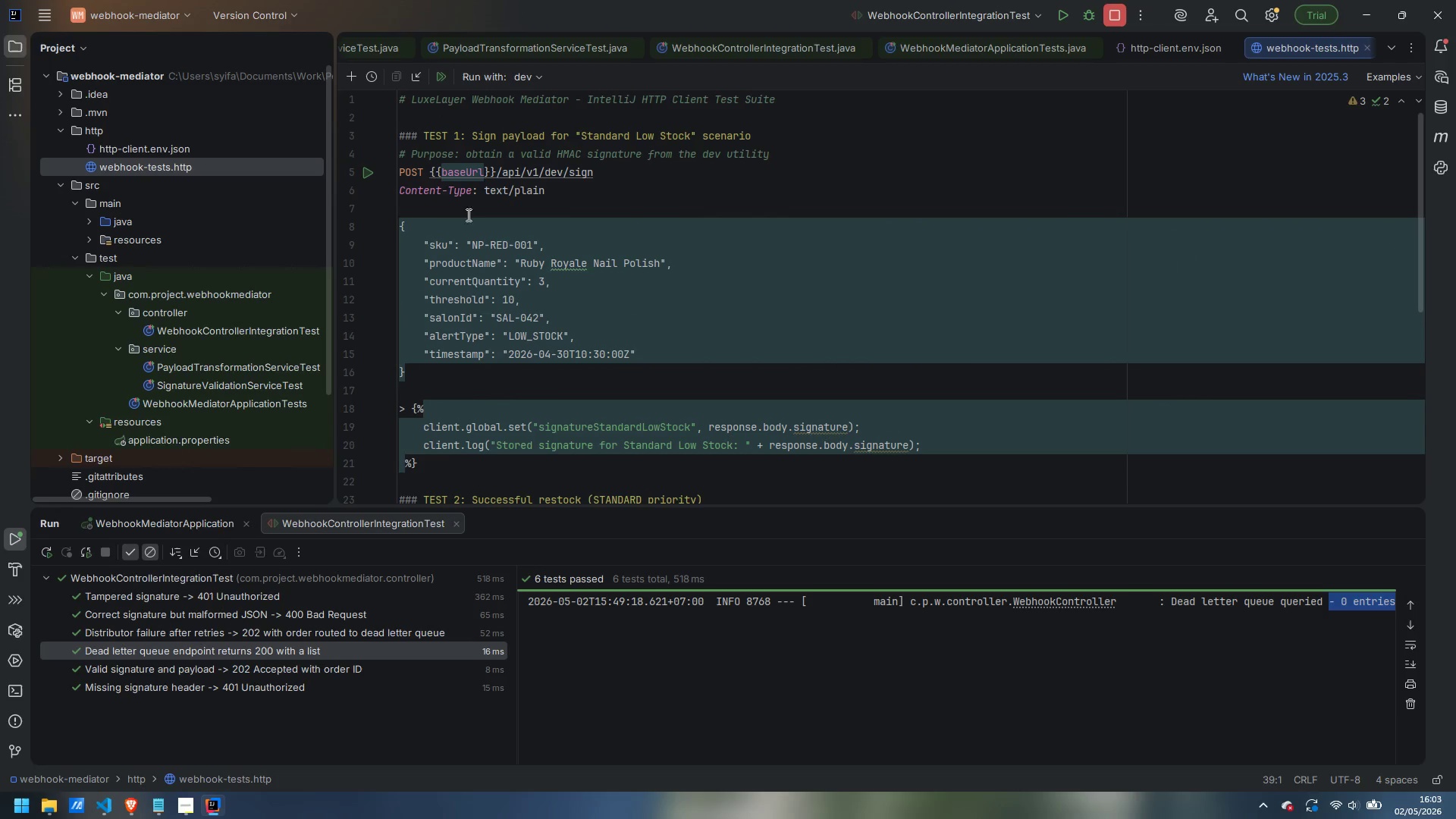 
scroll: coordinate [495, 291], scroll_direction: down, amount: 6.0
 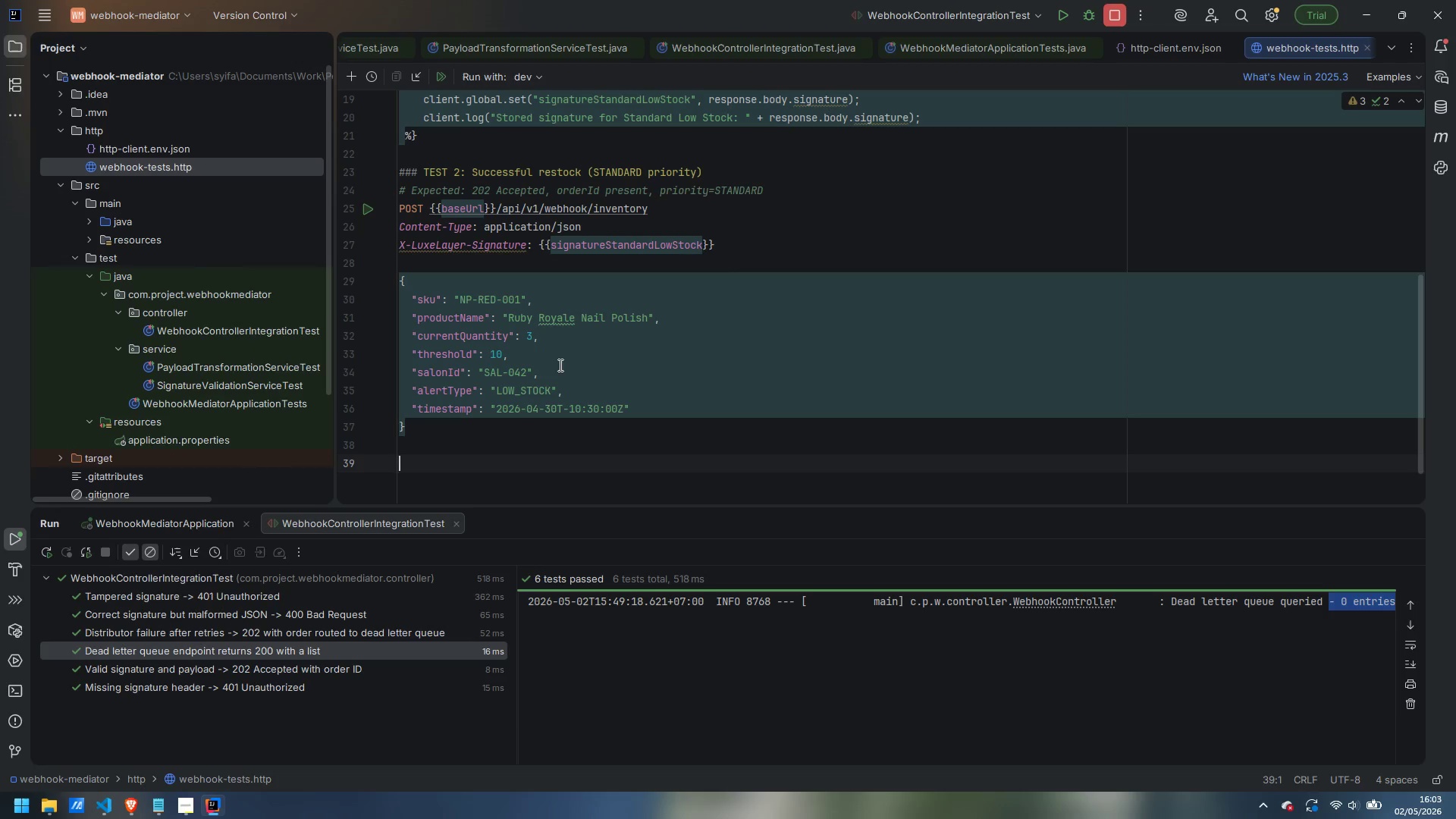 
wait(5.56)
 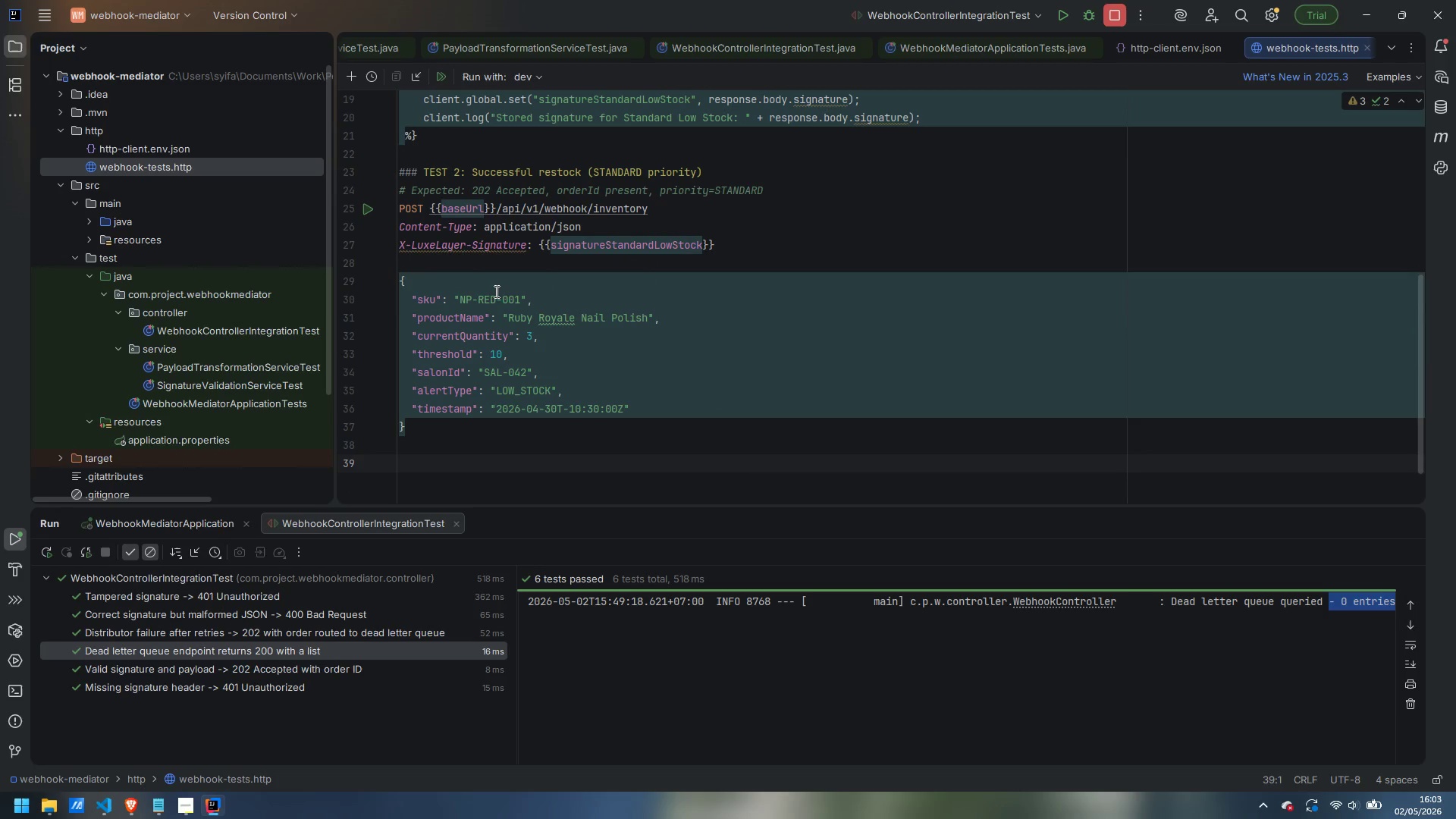 
key(Shift+Period)
 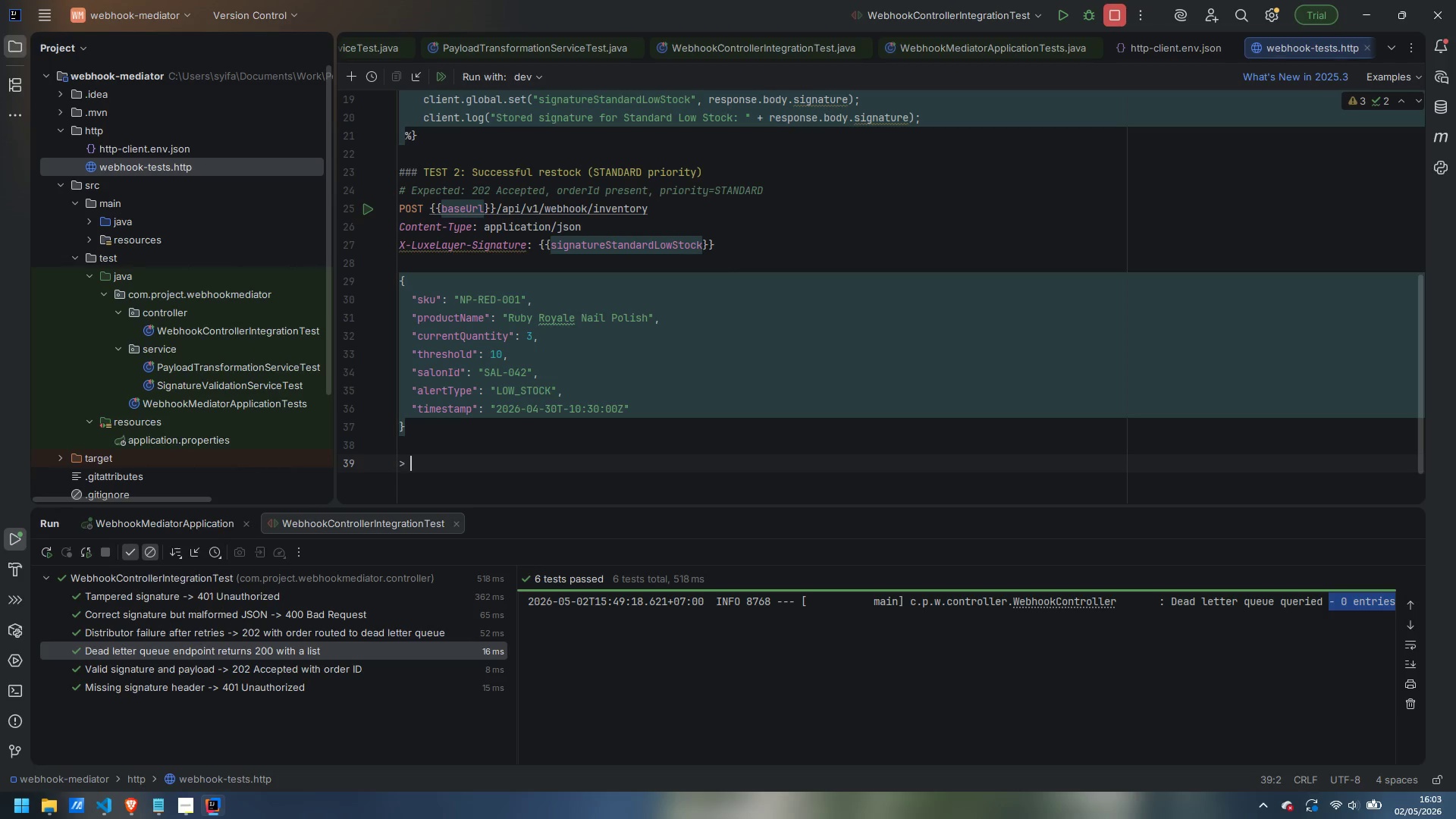 
key(Shift+Space)
 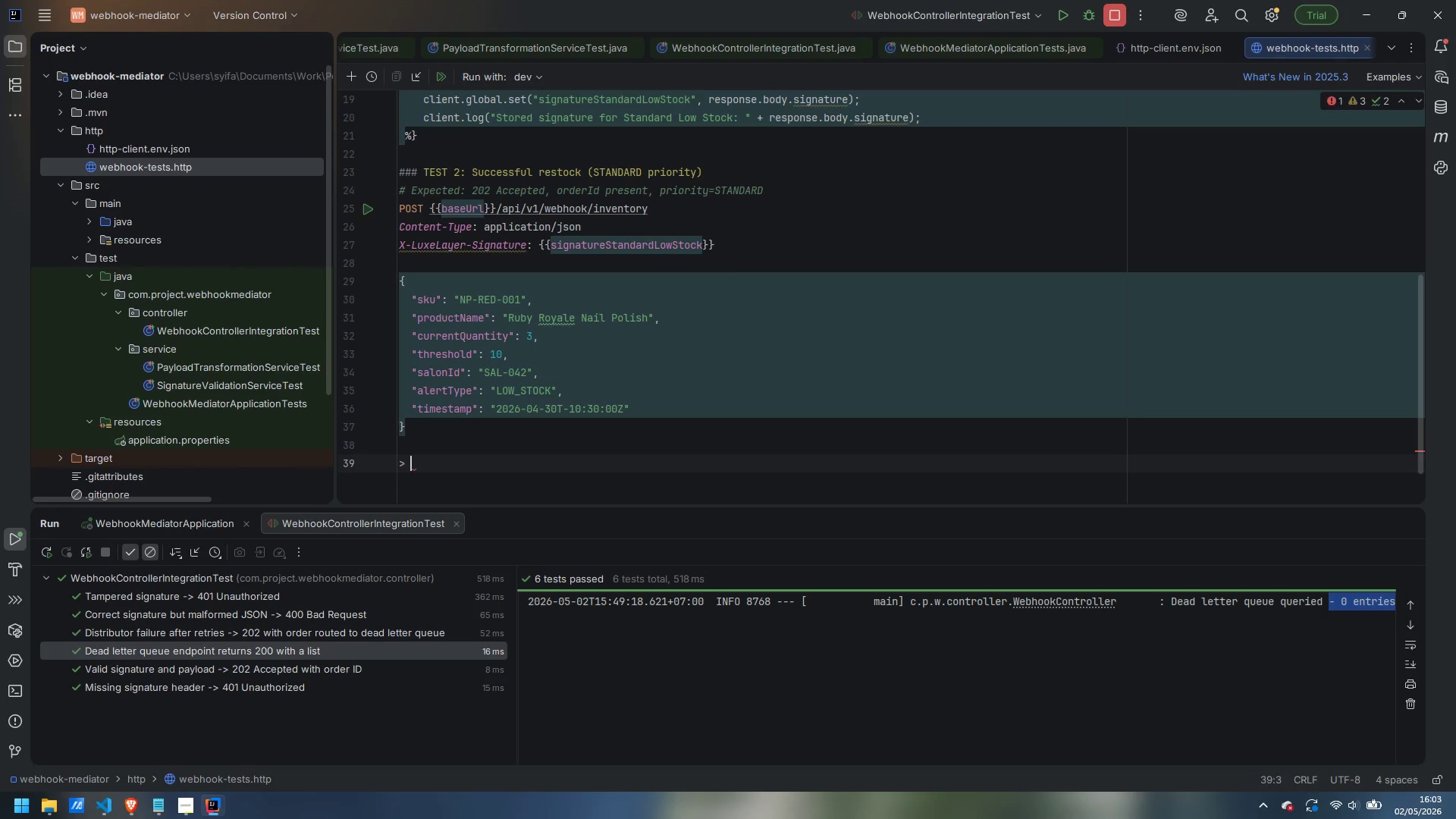 
key(Shift+BracketLeft)
 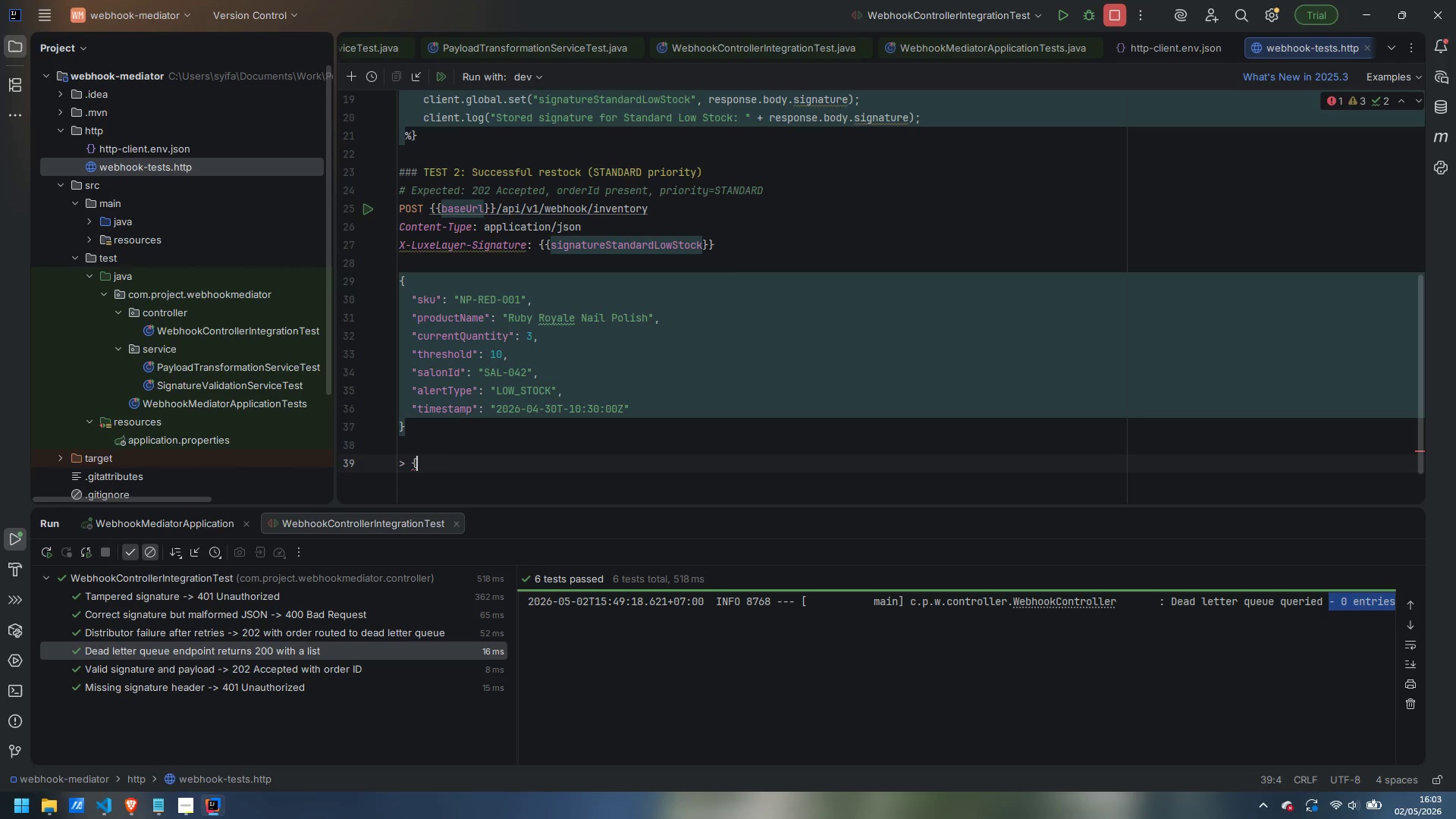 
key(Shift+5)
 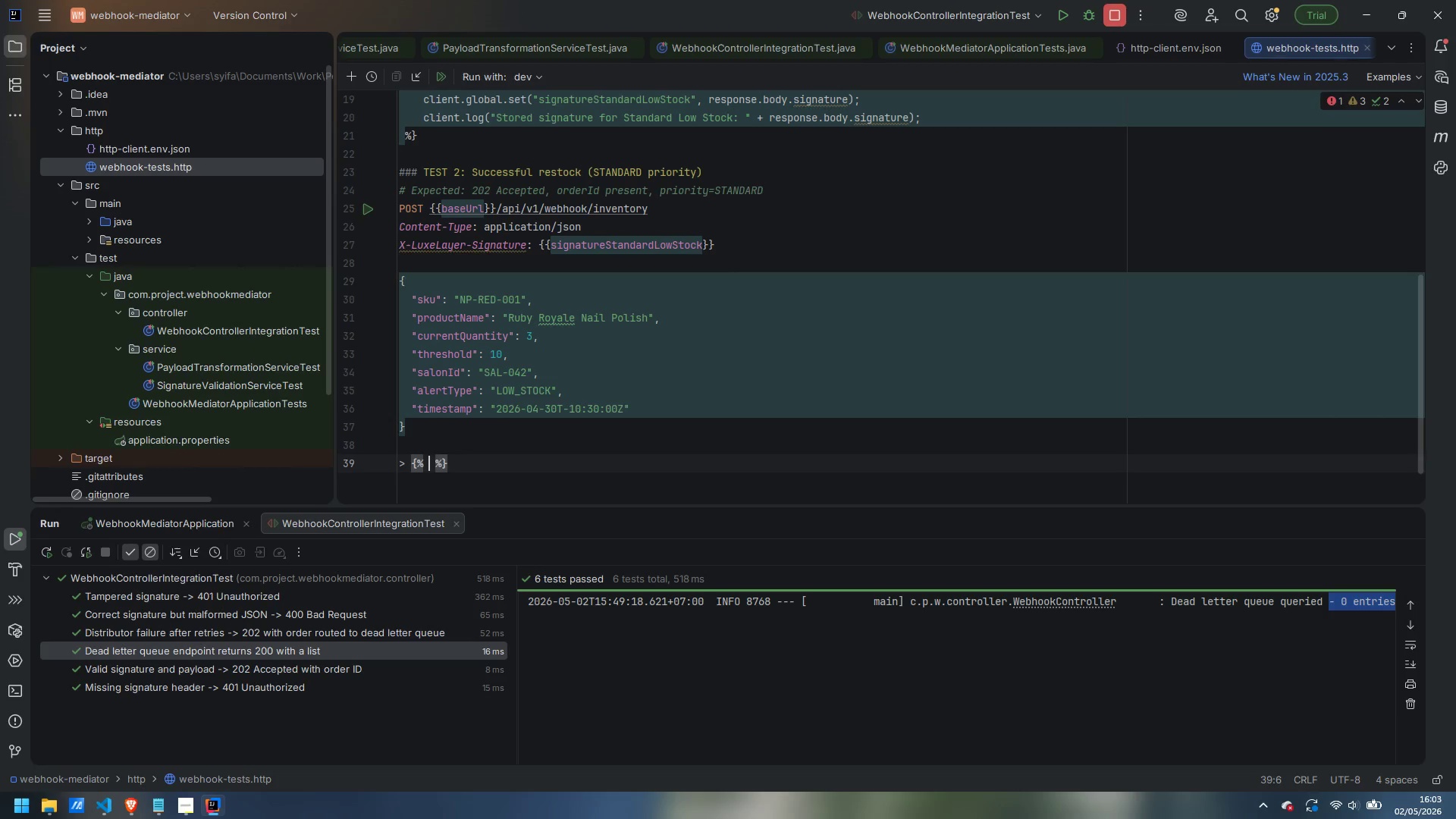 
key(Enter)
 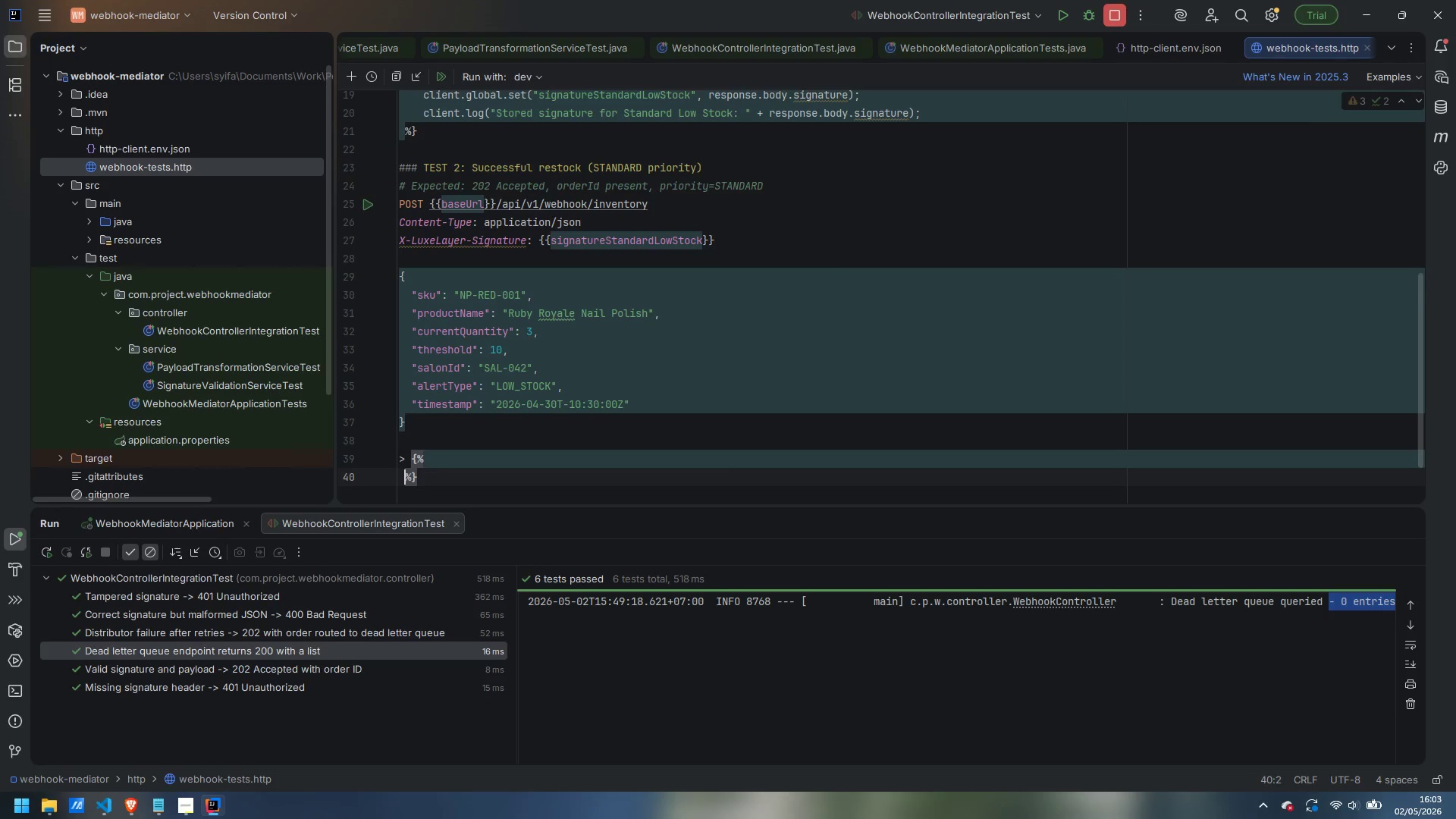 
key(Enter)
 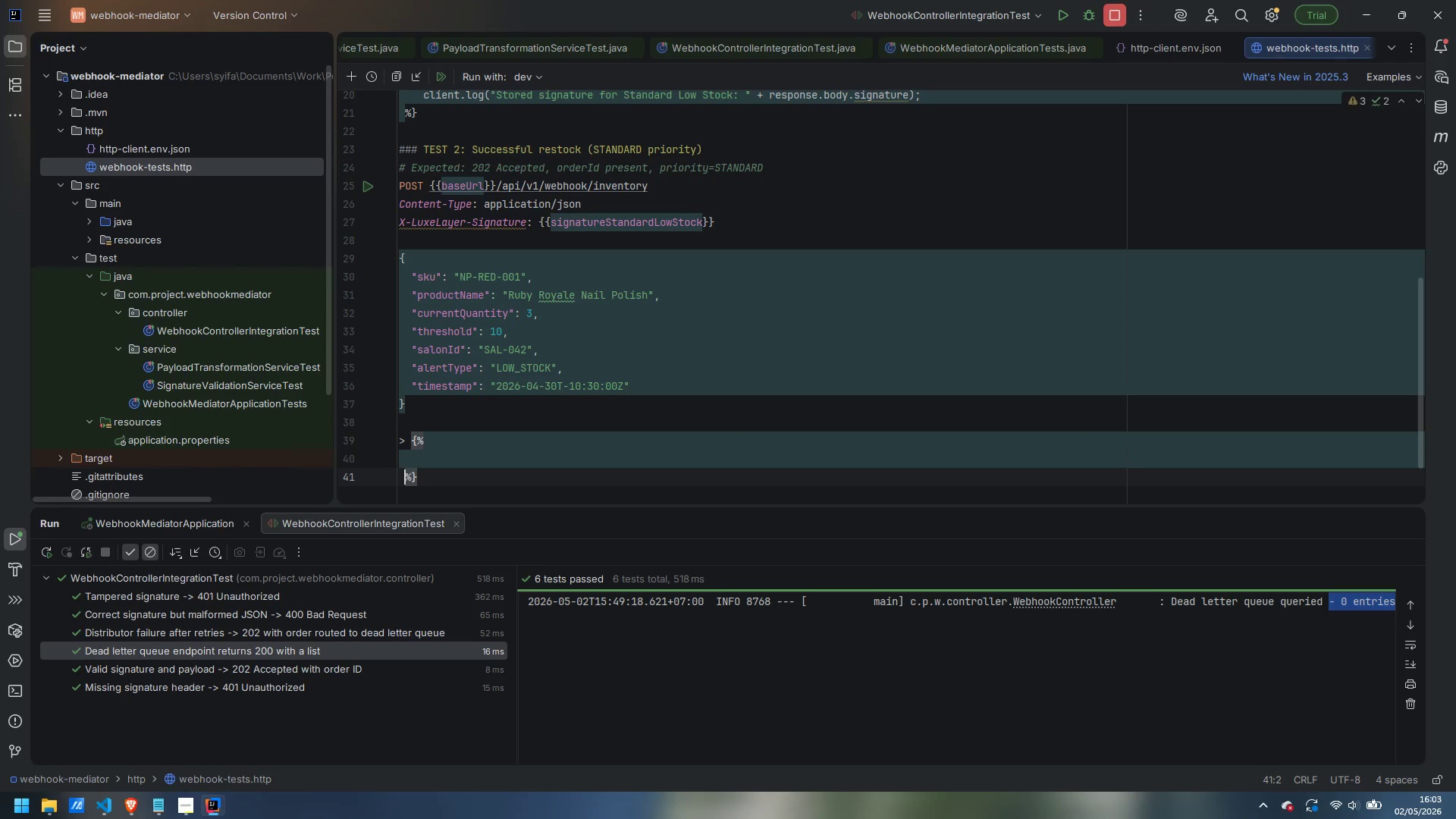 
key(ArrowUp)
 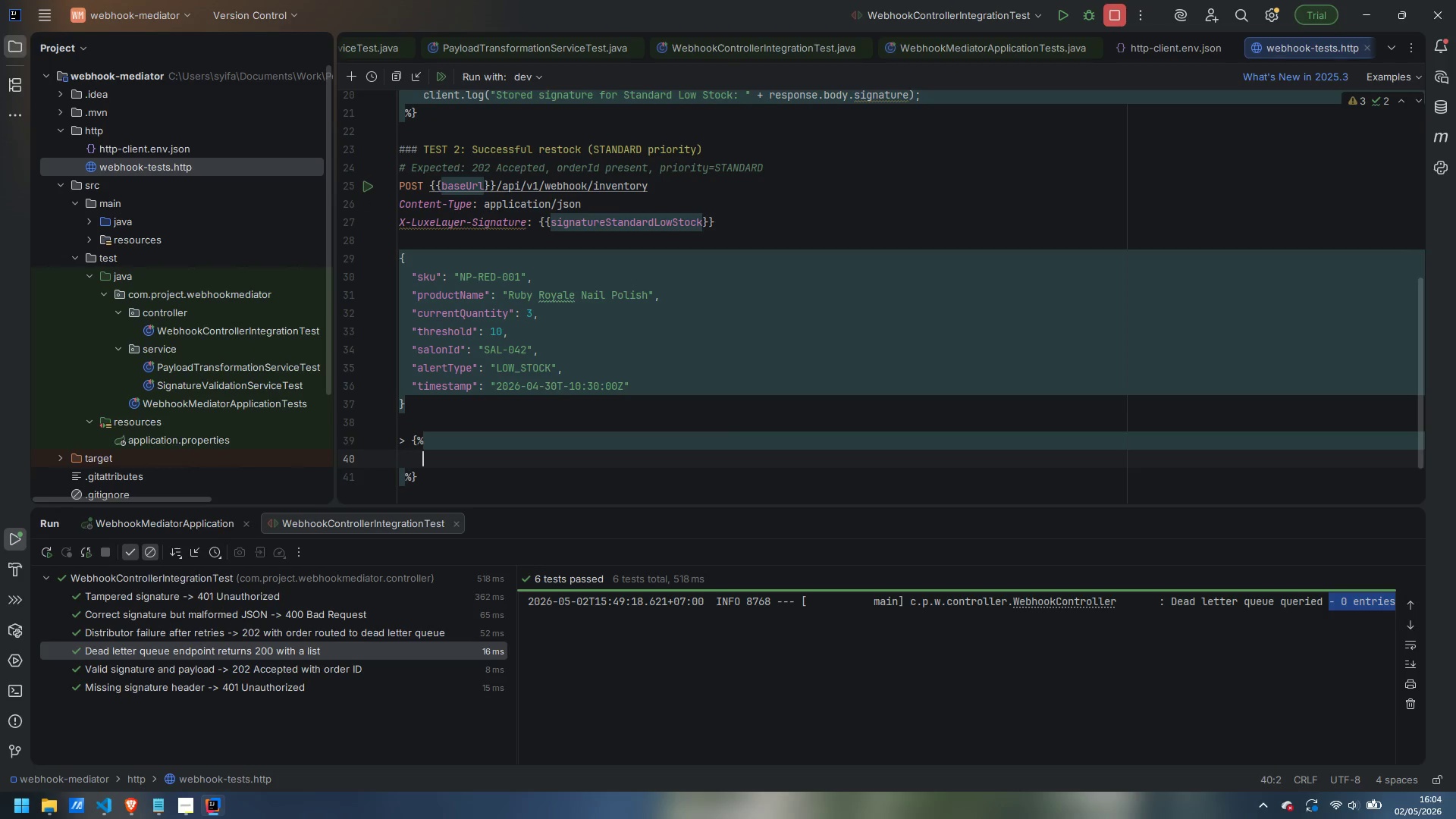 
key(Tab)
 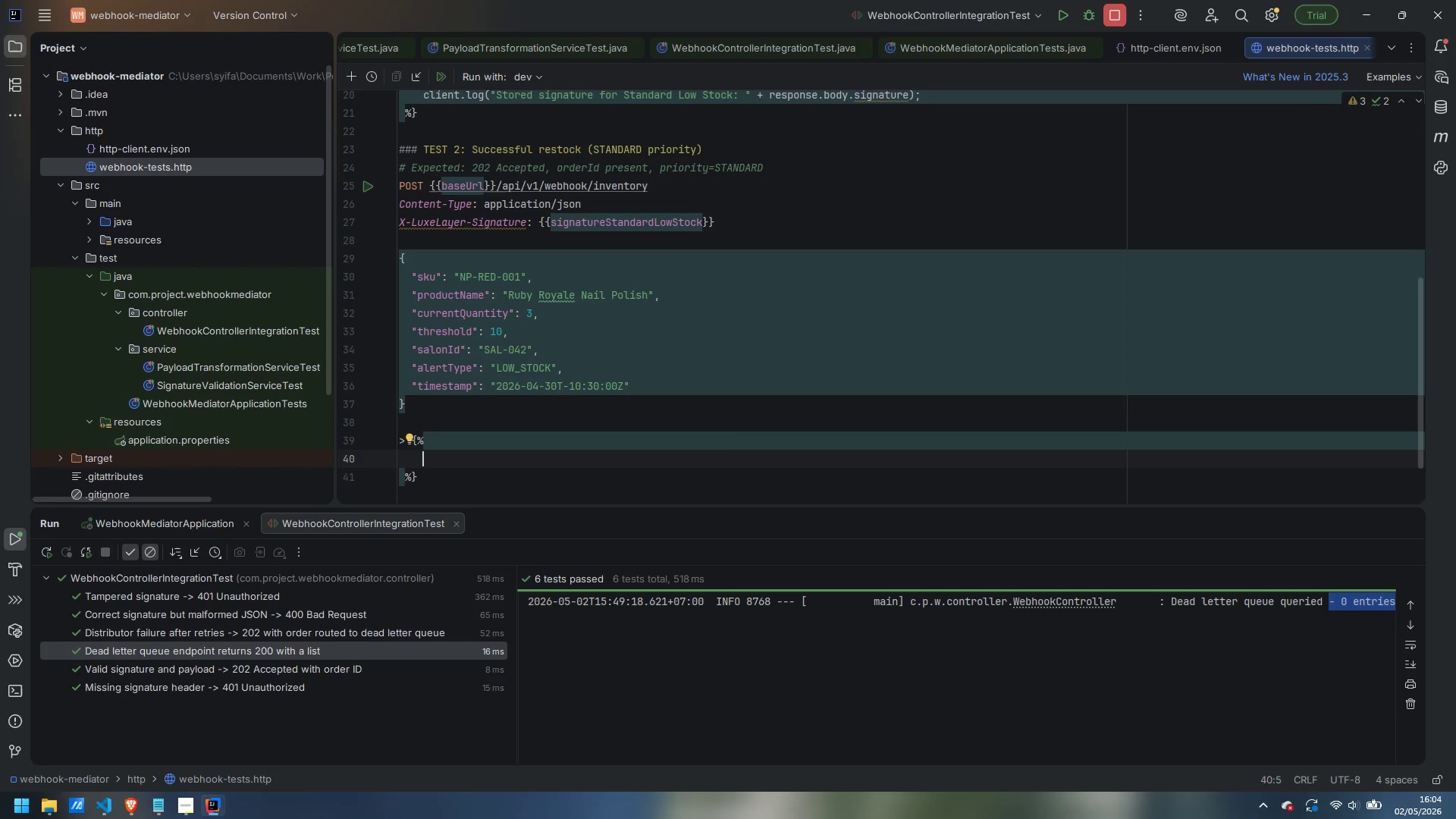 
type(client.test("Status is 202 a)
key(Backspace)
type(Accepted)
 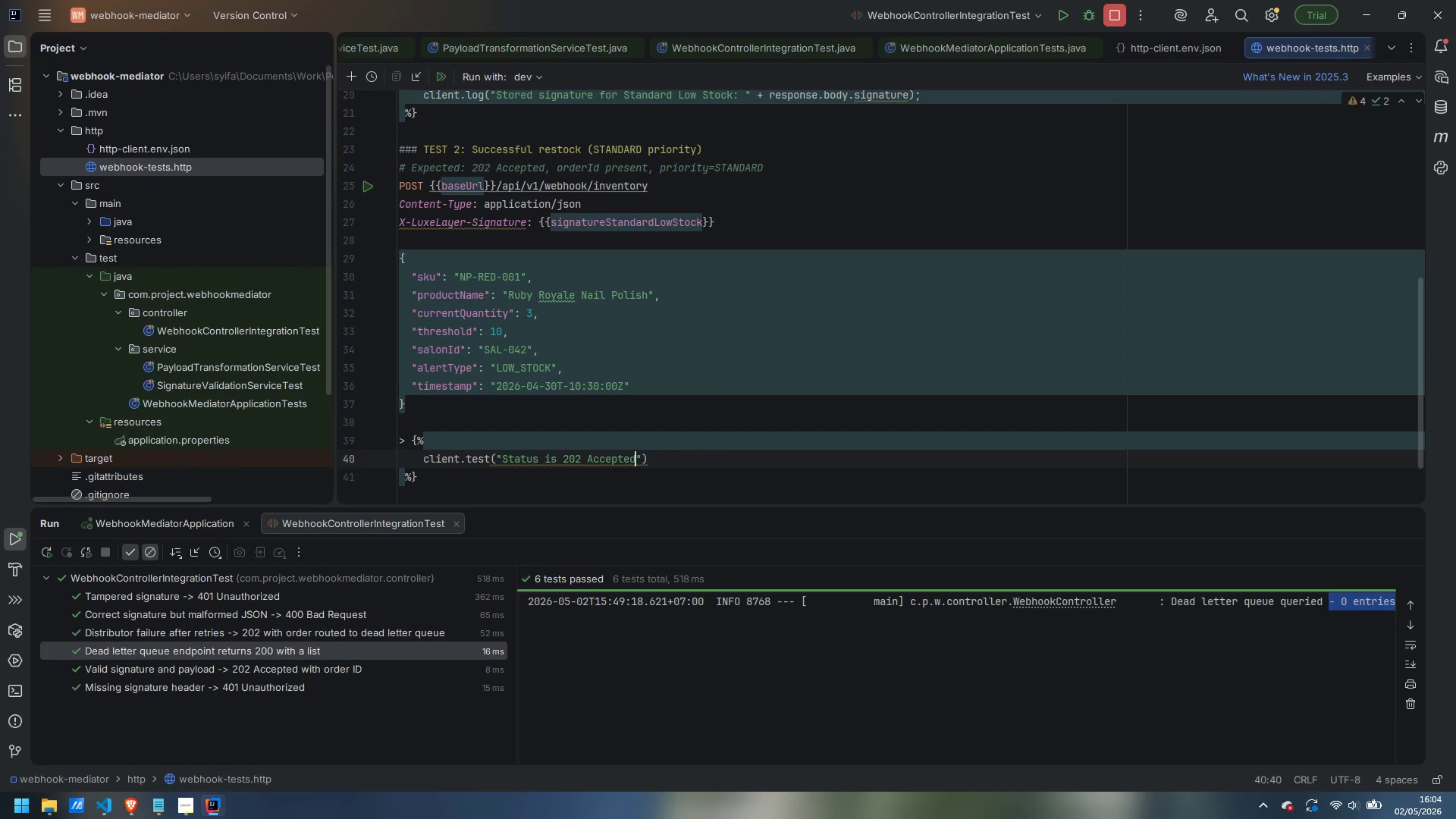 
 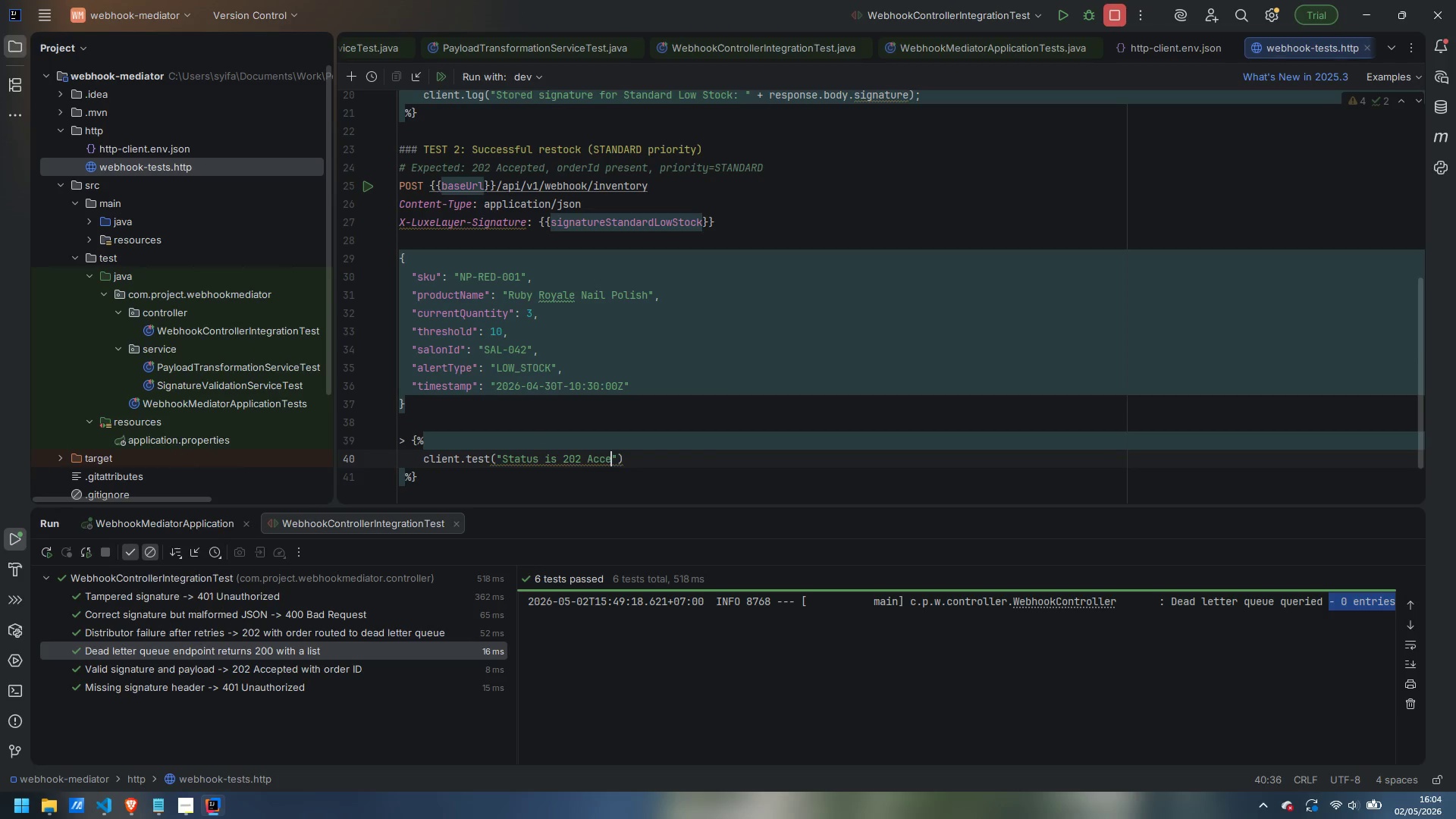 
key(ArrowRight)
 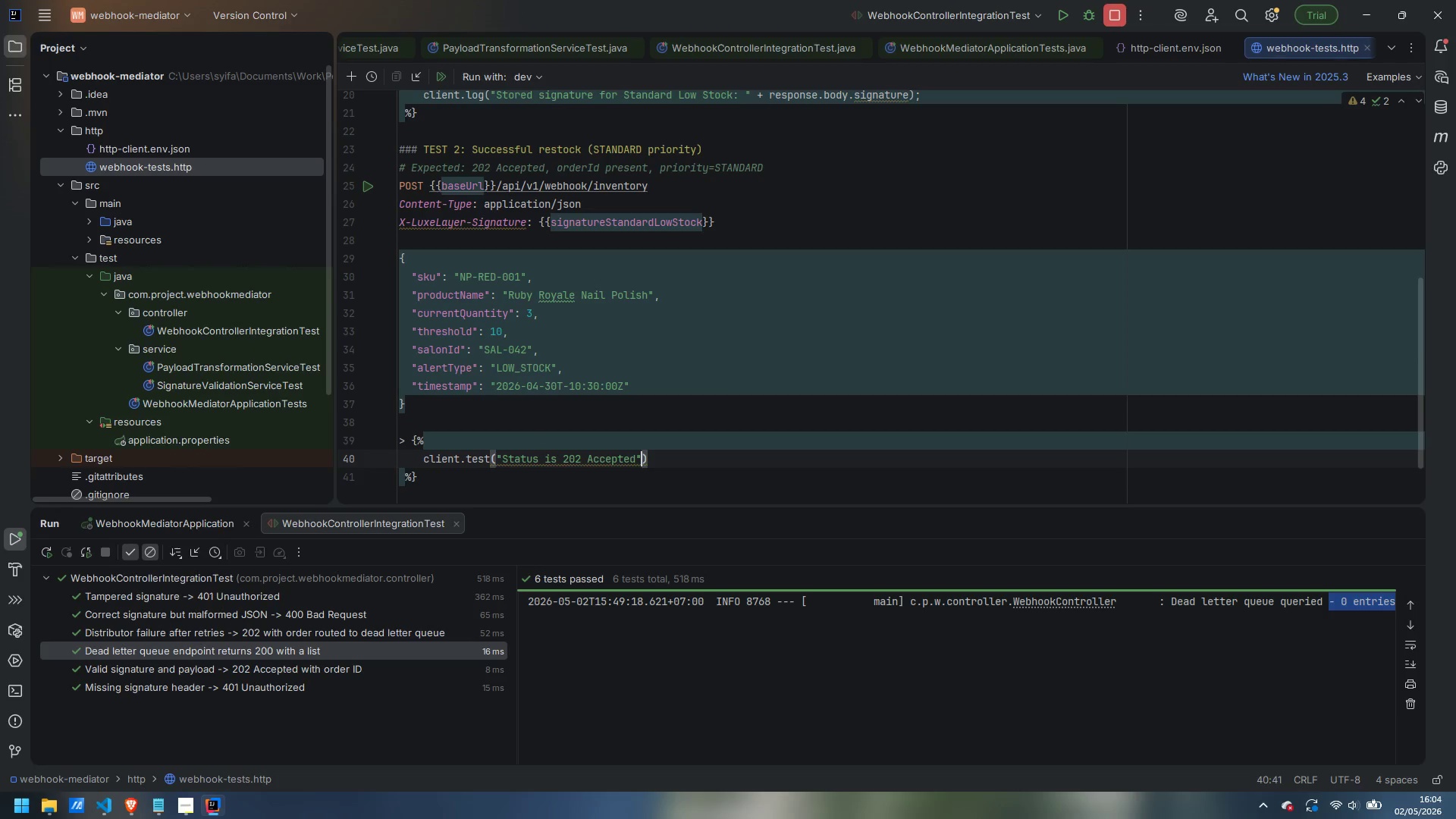 
type(, funict)
key(Backspace)
key(Backspace)
key(Backspace)
key(Backspace)
type(ntion)
key(Backspace)
key(Backspace)
key(Backspace)
key(Backspace)
type(ction()
 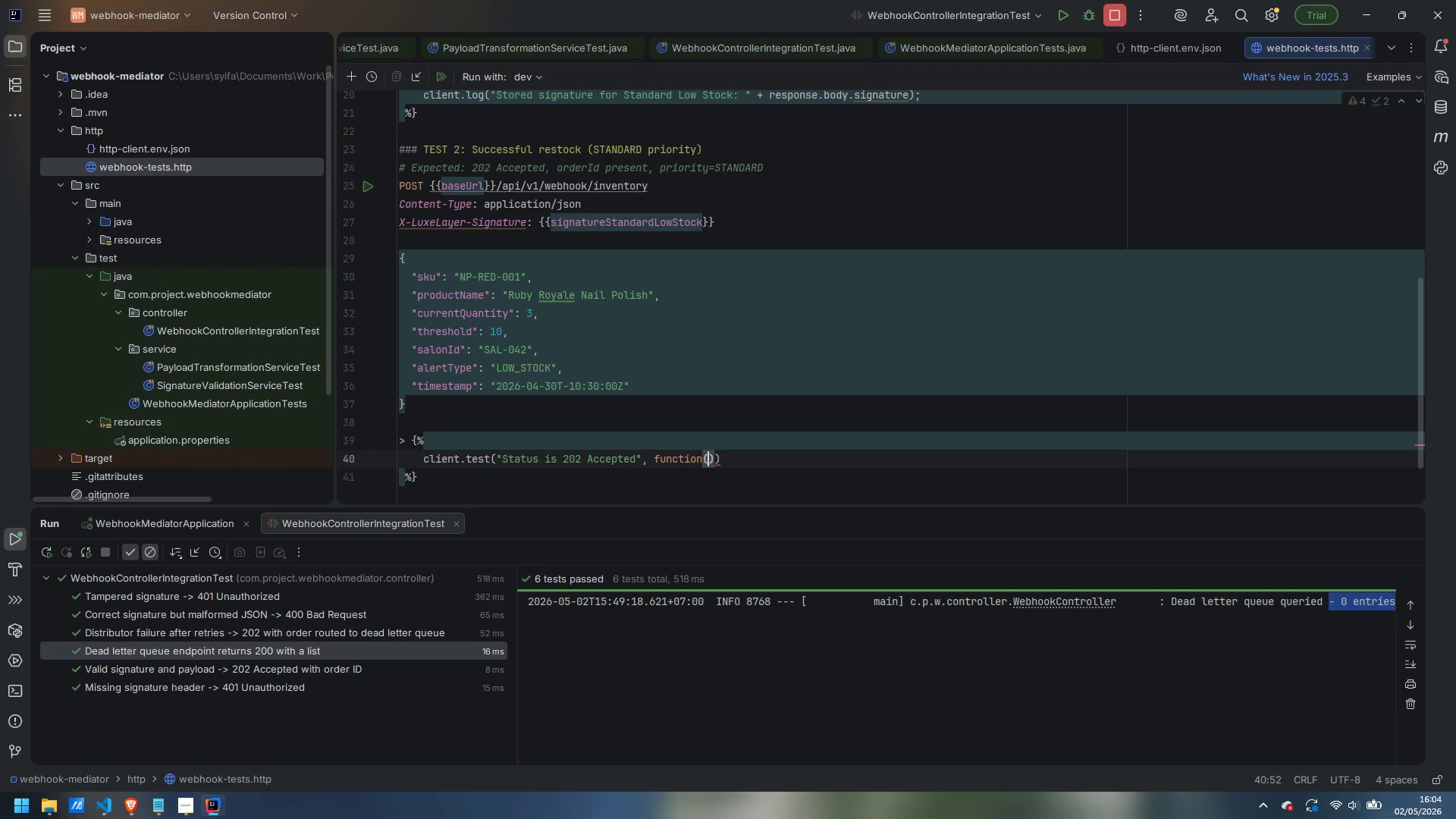 
key(ArrowRight)
 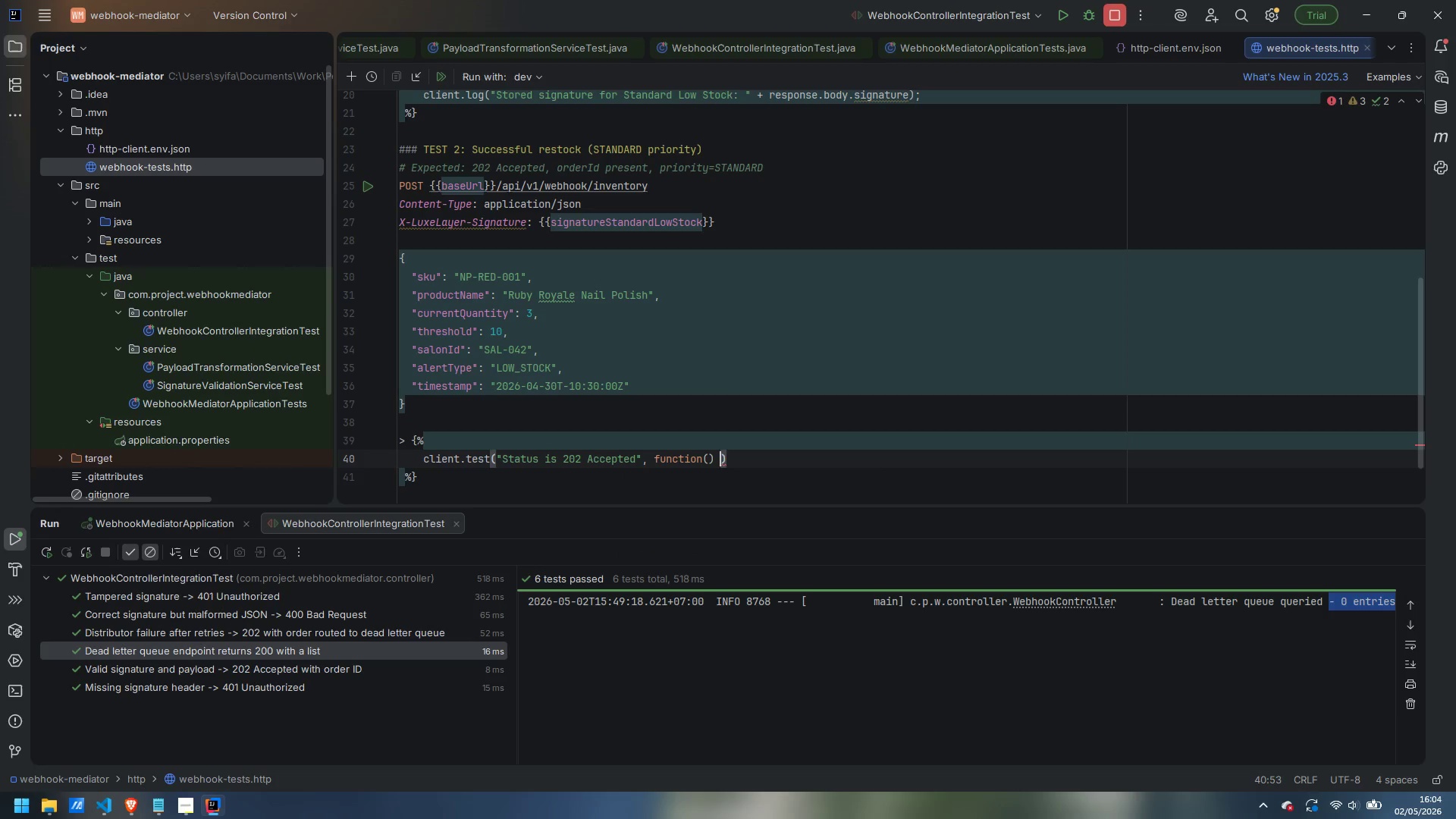 
key(Space)
 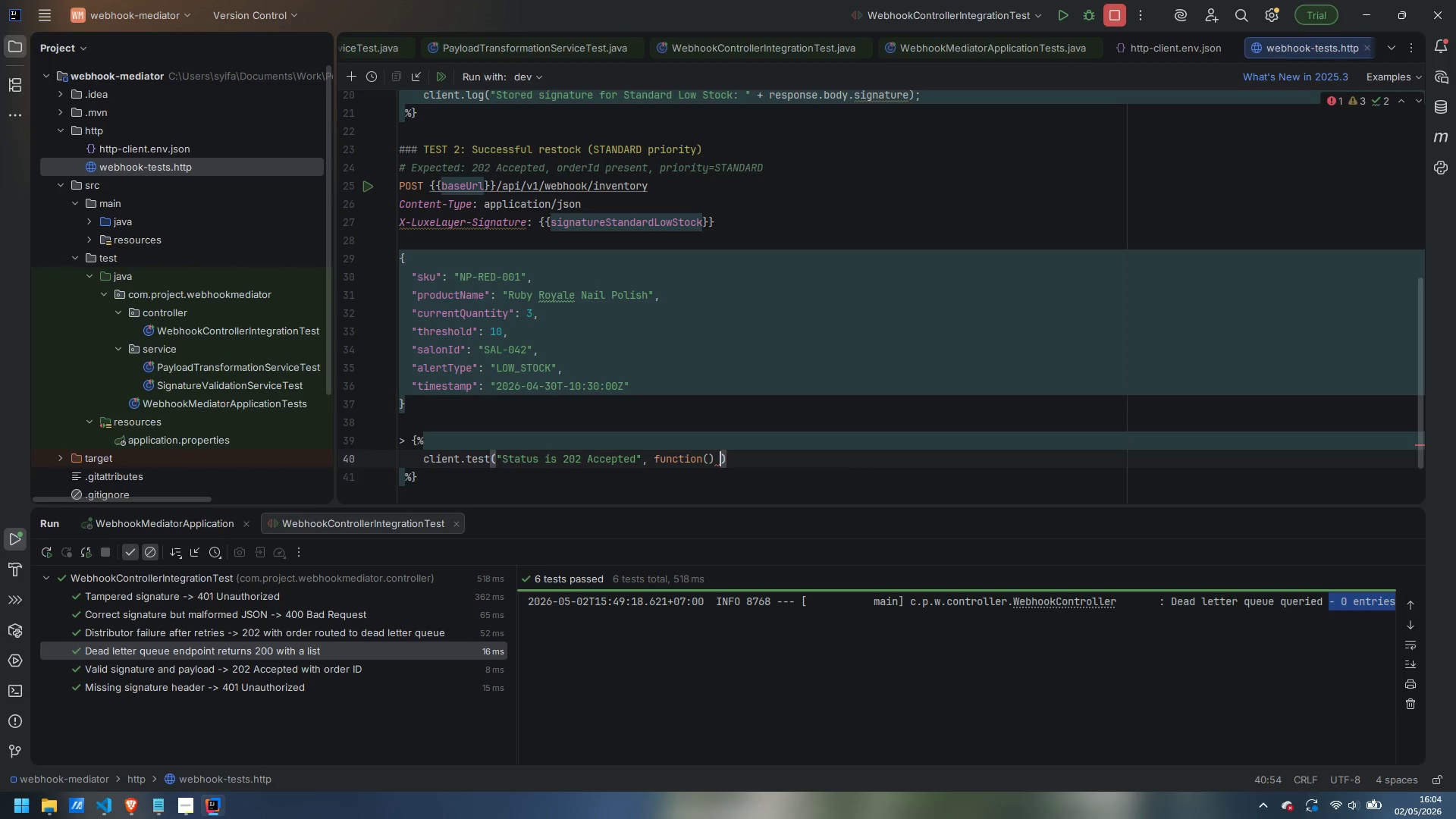 
key(Shift+BracketLeft)
 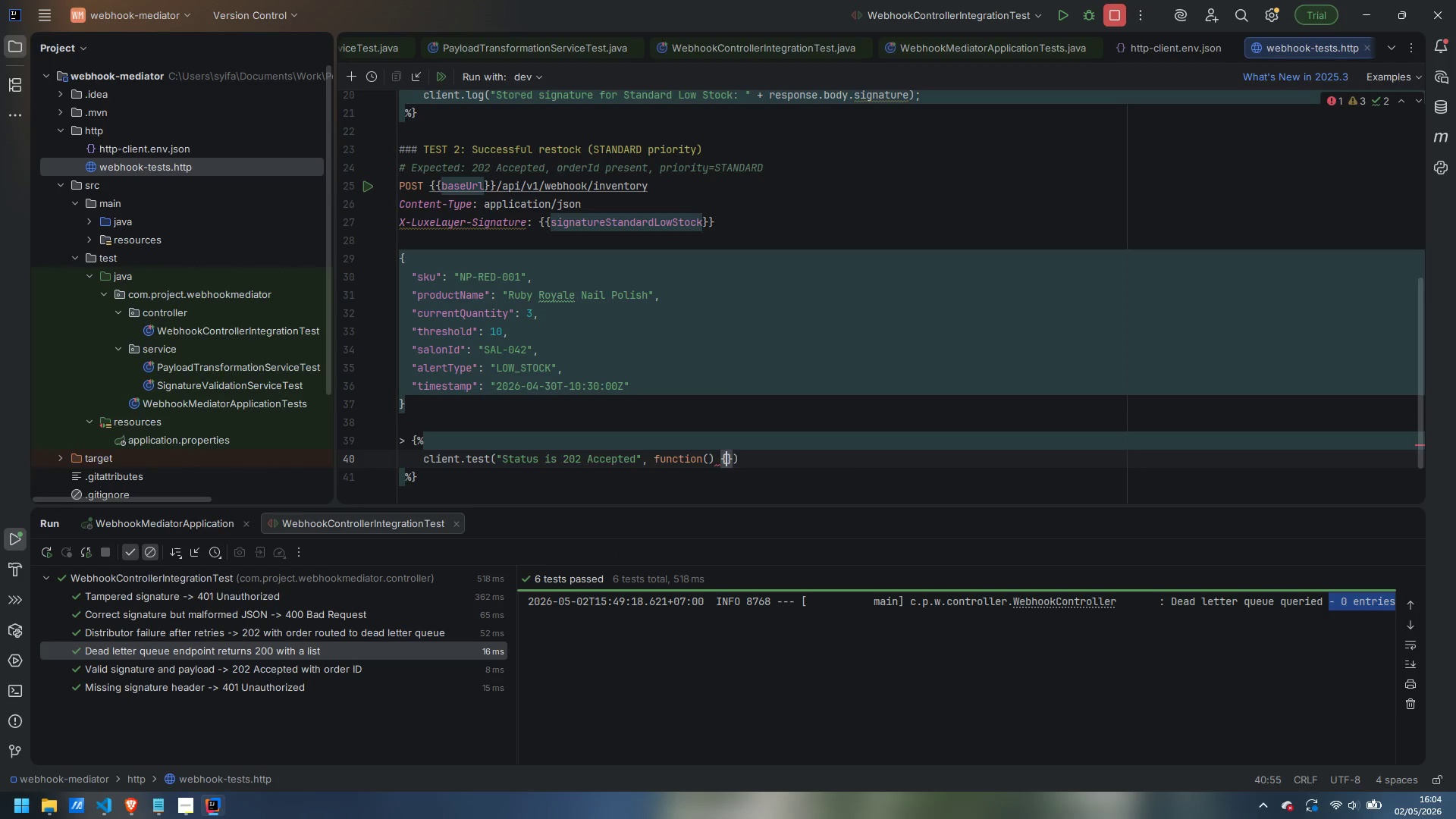 
key(Enter)
 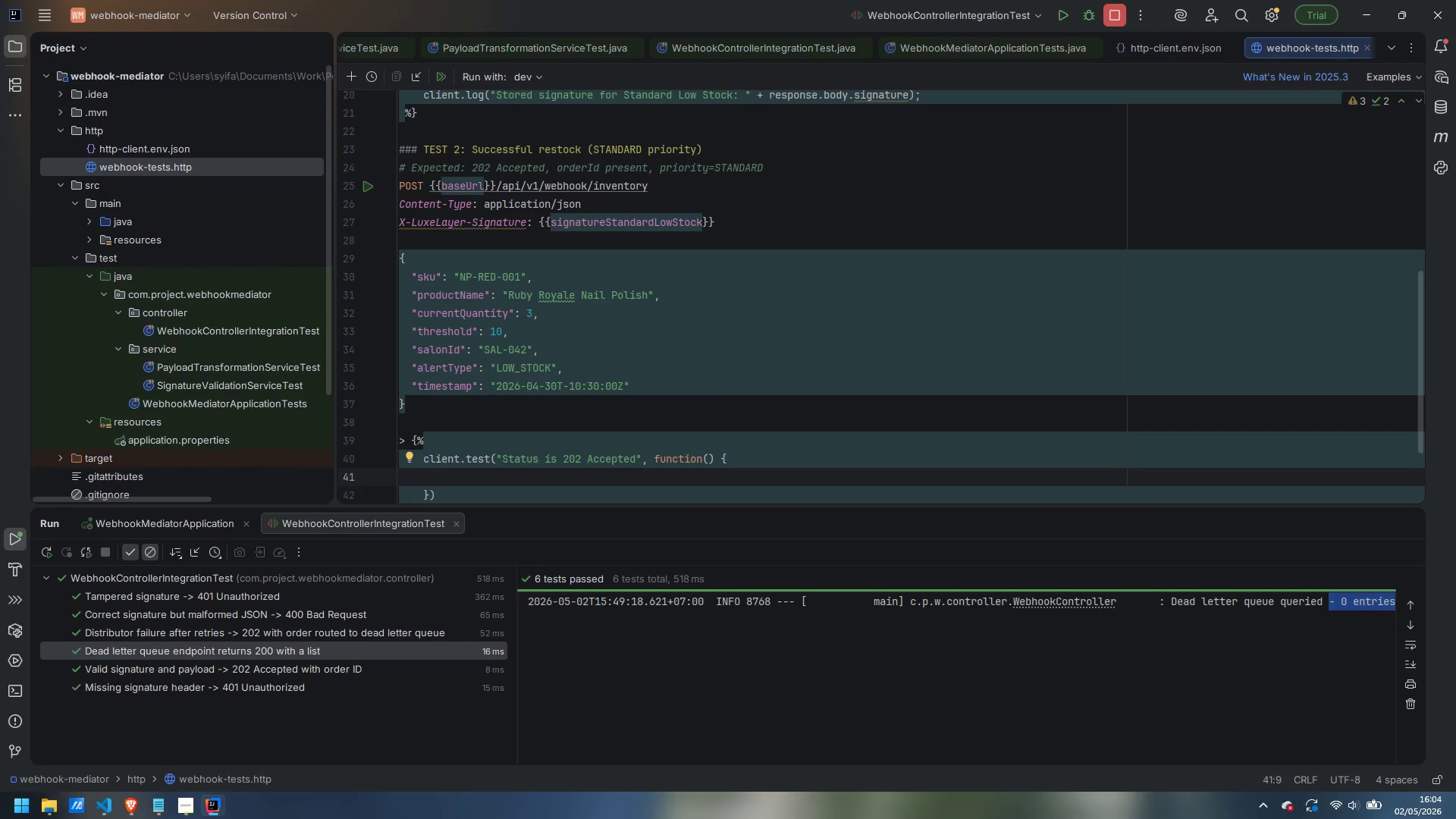 
key(ArrowDown)
 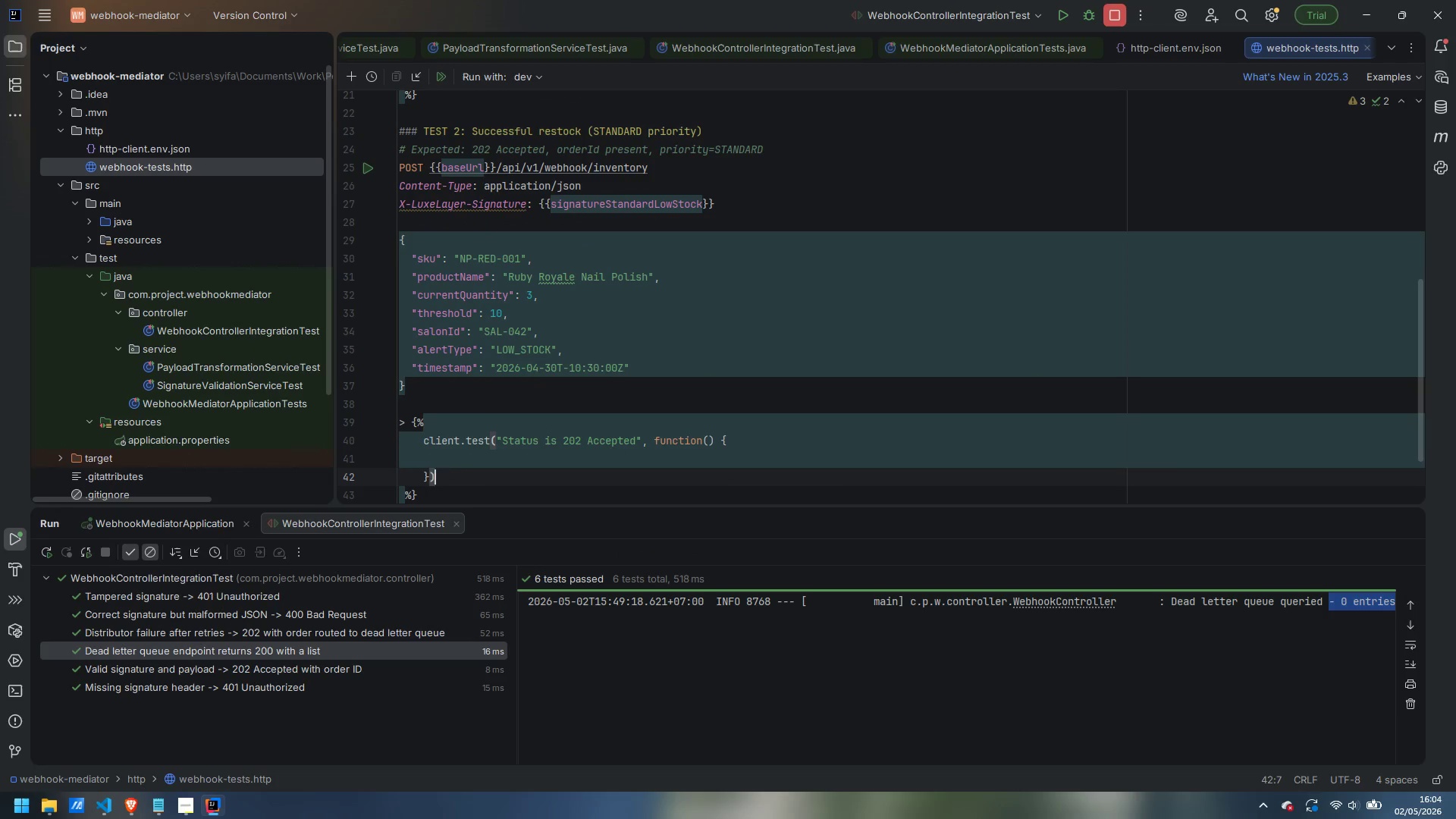 
key(Semicolon)
 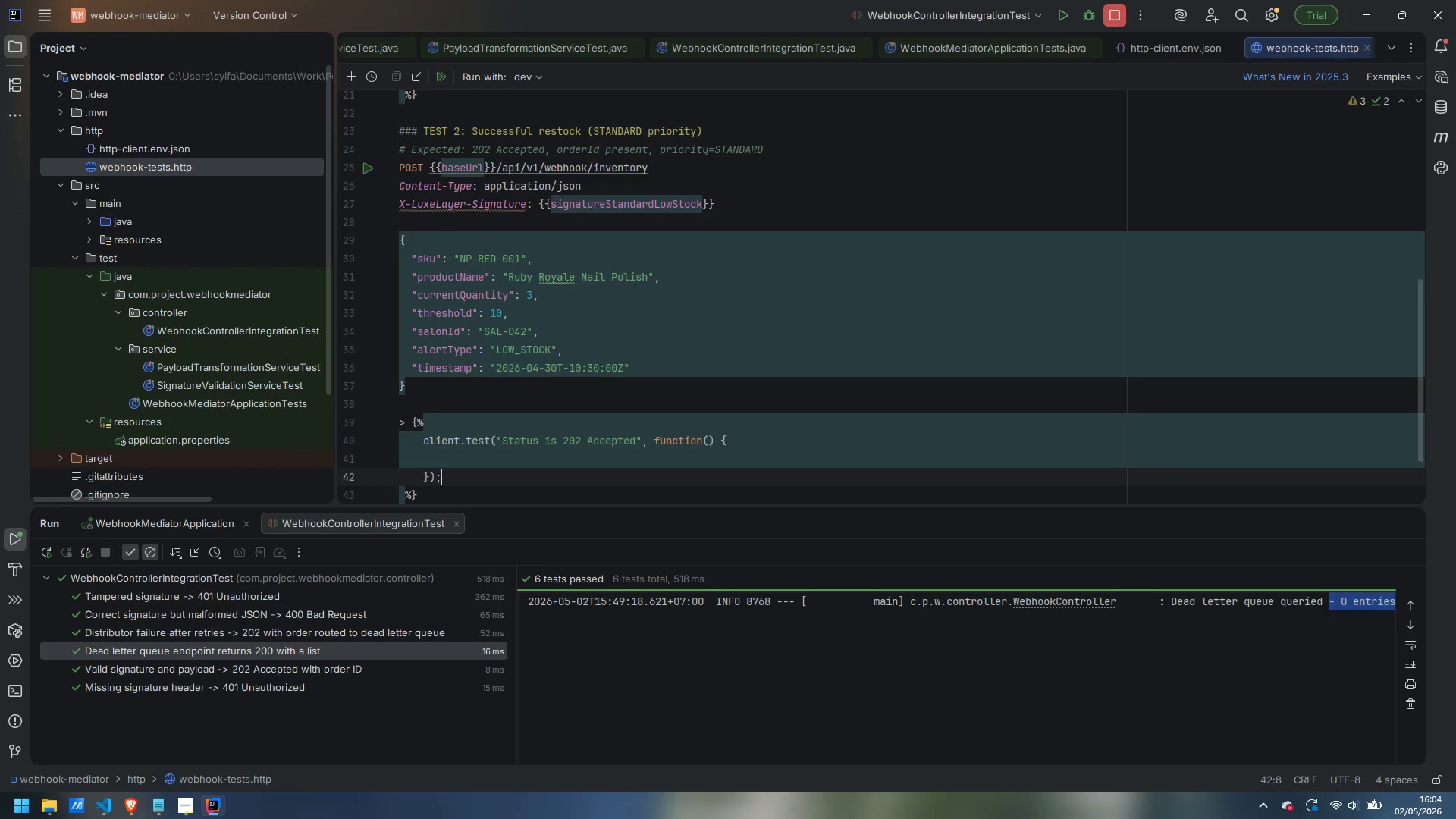 
key(ArrowUp)
 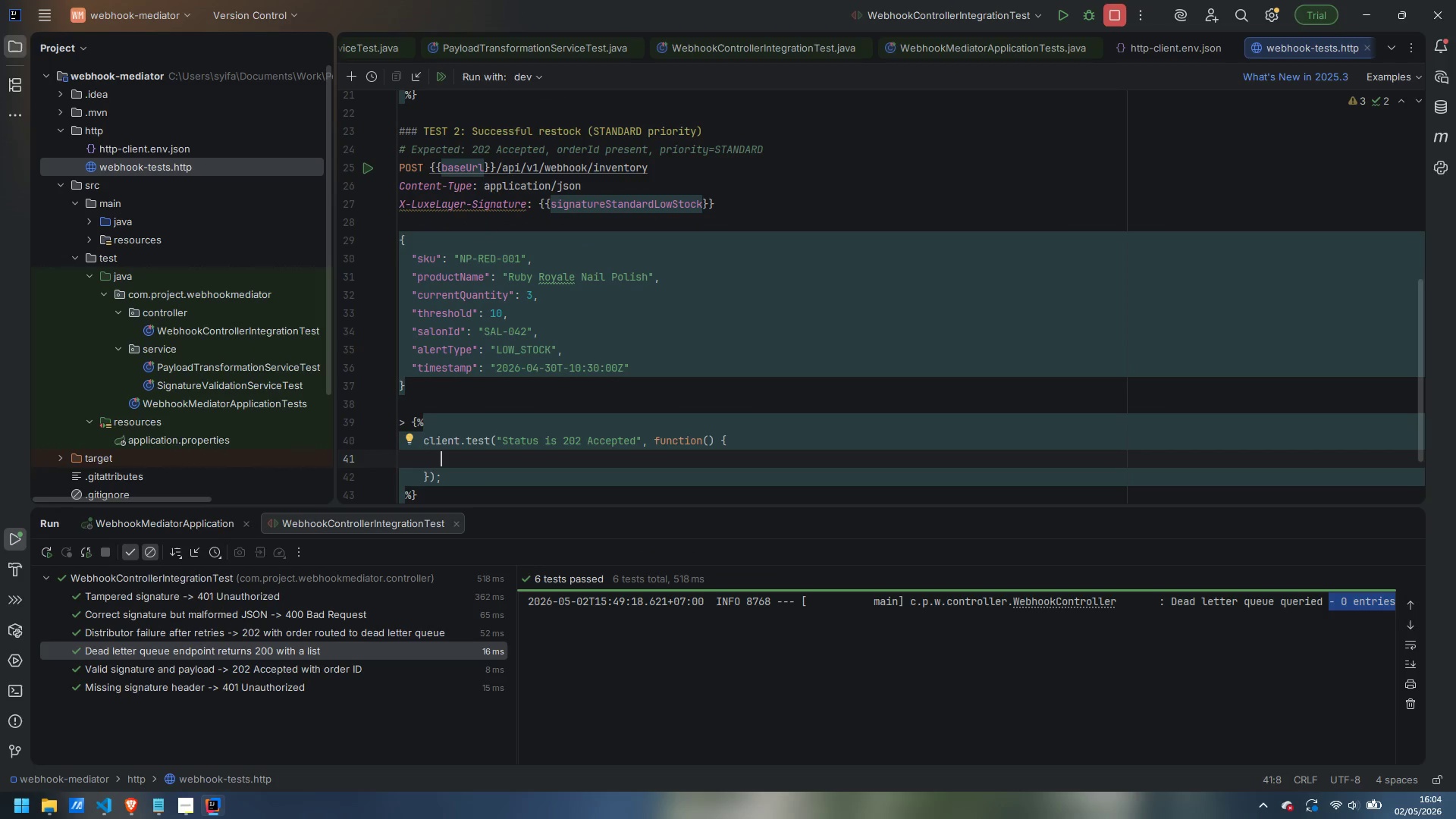 
type(client.assert(*)
key(Backspace)
type(response,.)
key(Backspace)
key(Backspace)
type(.status()
key(Backspace)
type( === 202, Expect)
 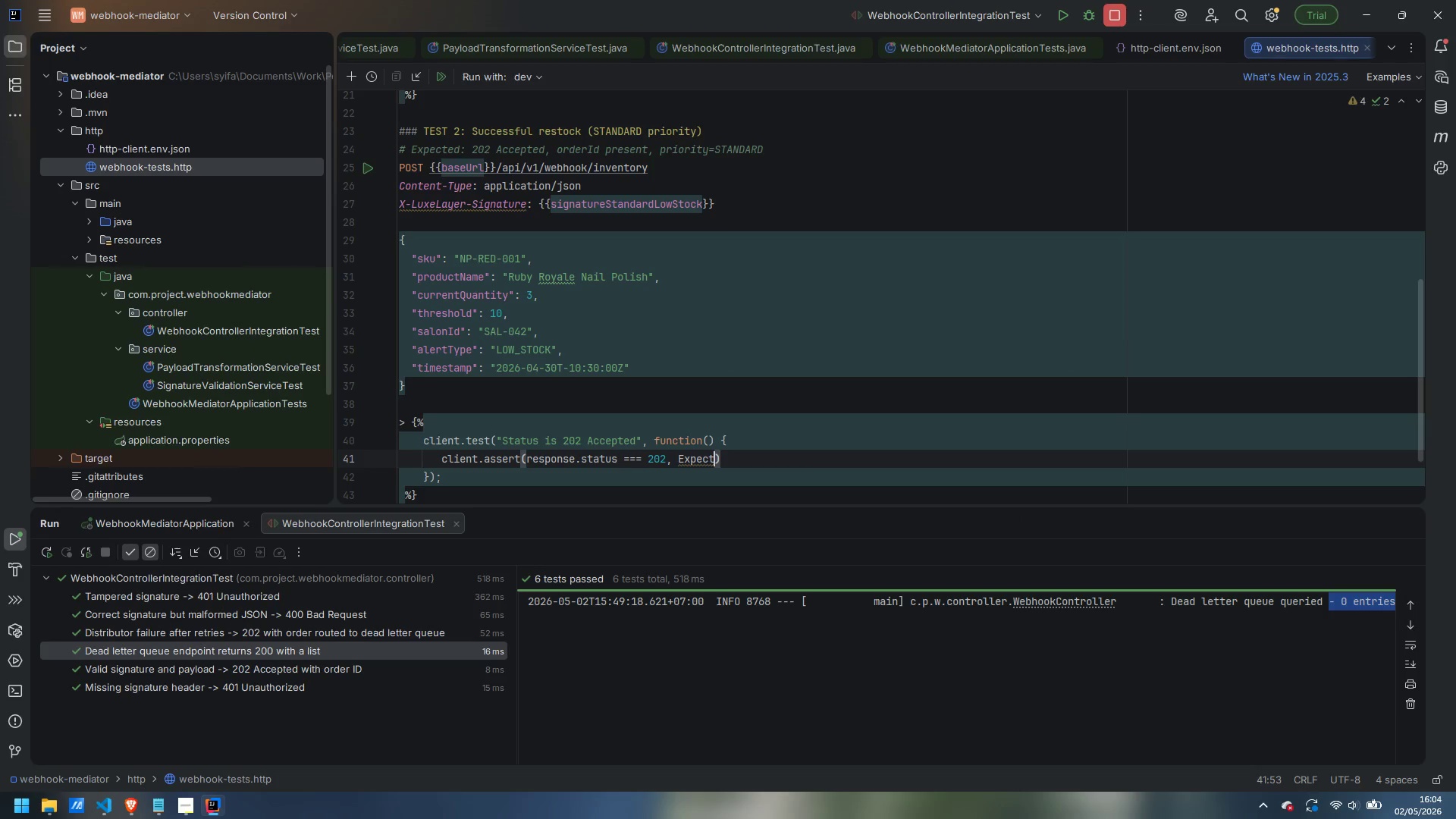 
 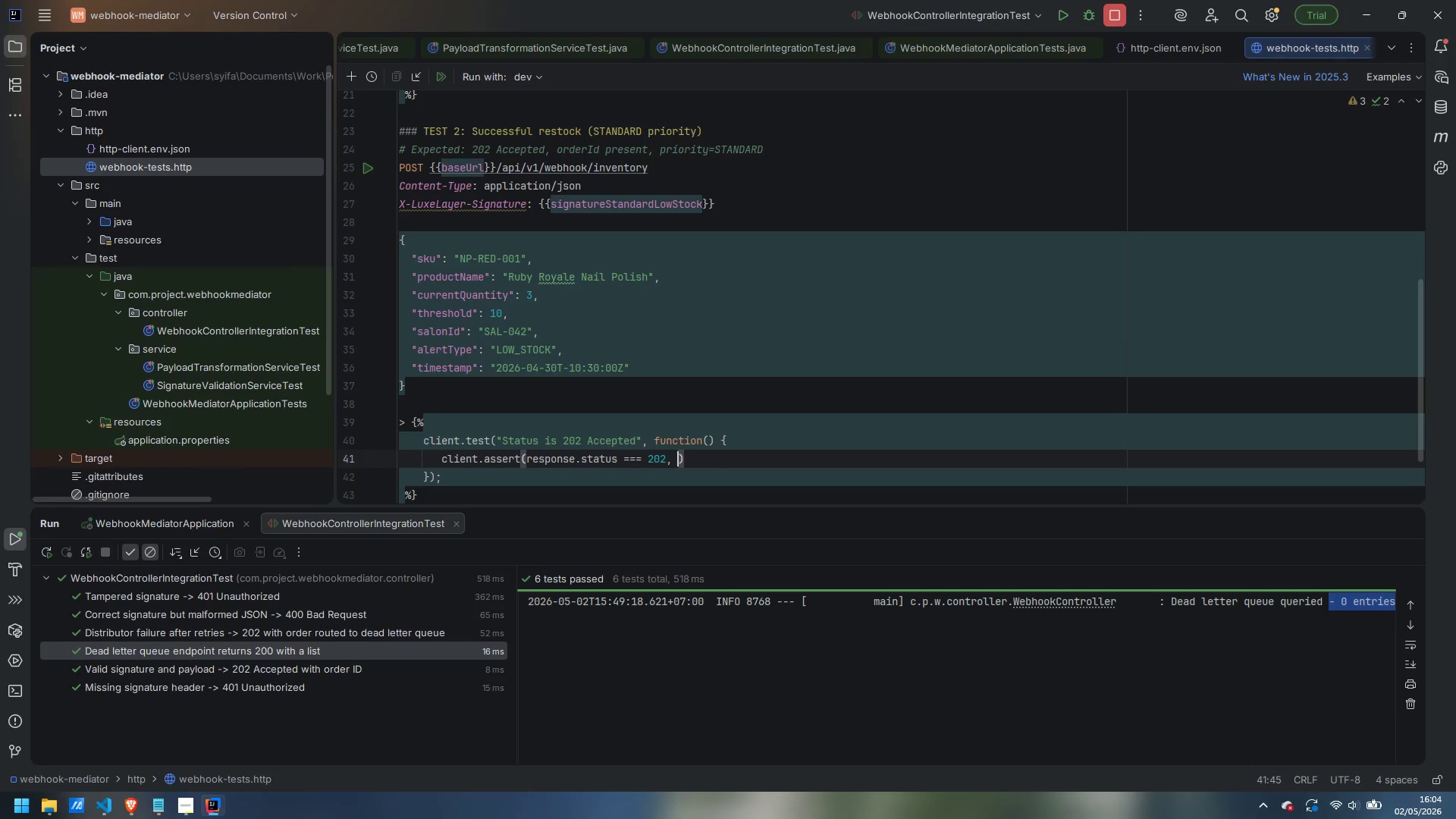 
key(Control+ControlLeft)
 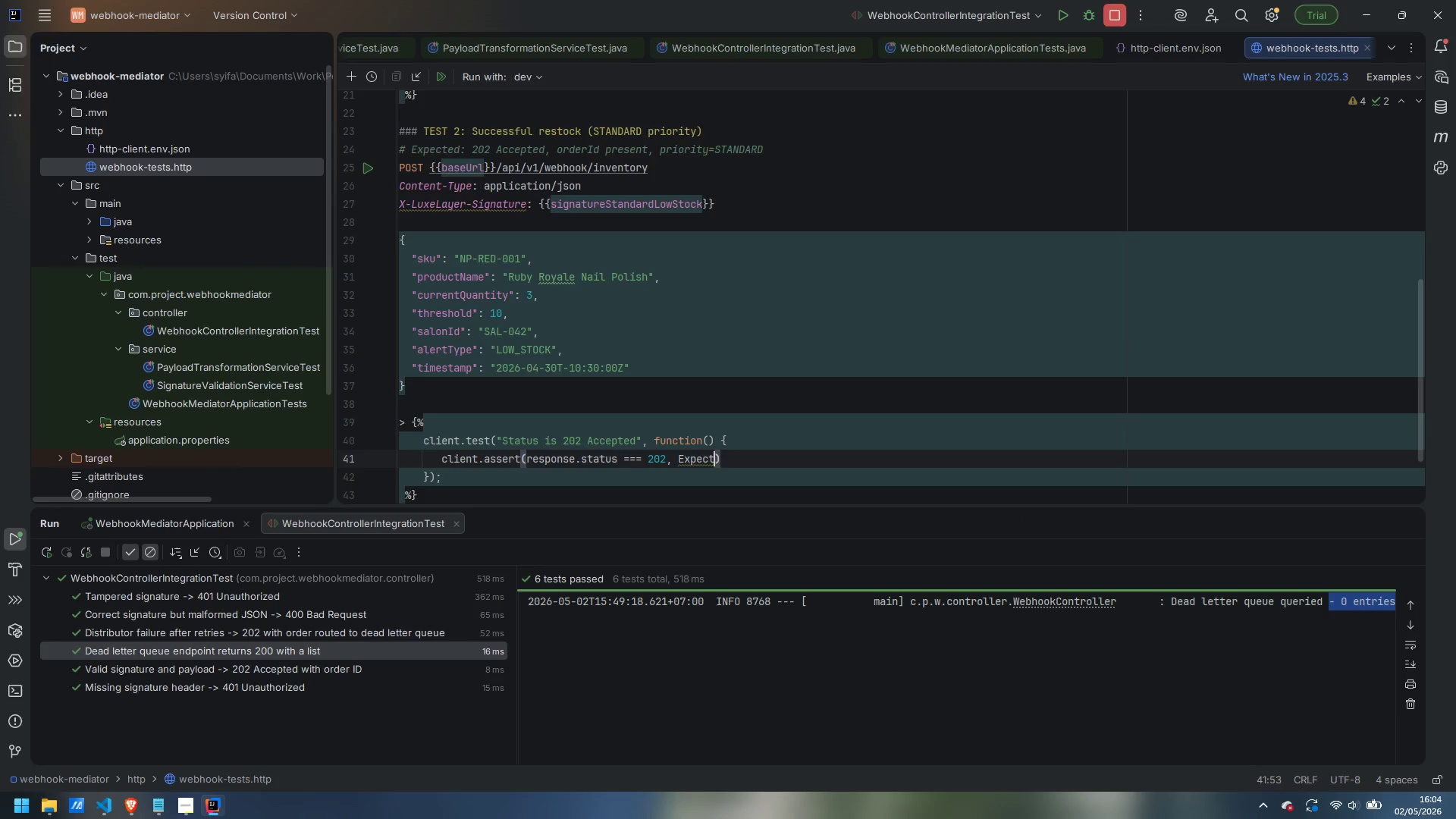 
key(Control+Shift+ArrowLeft)
 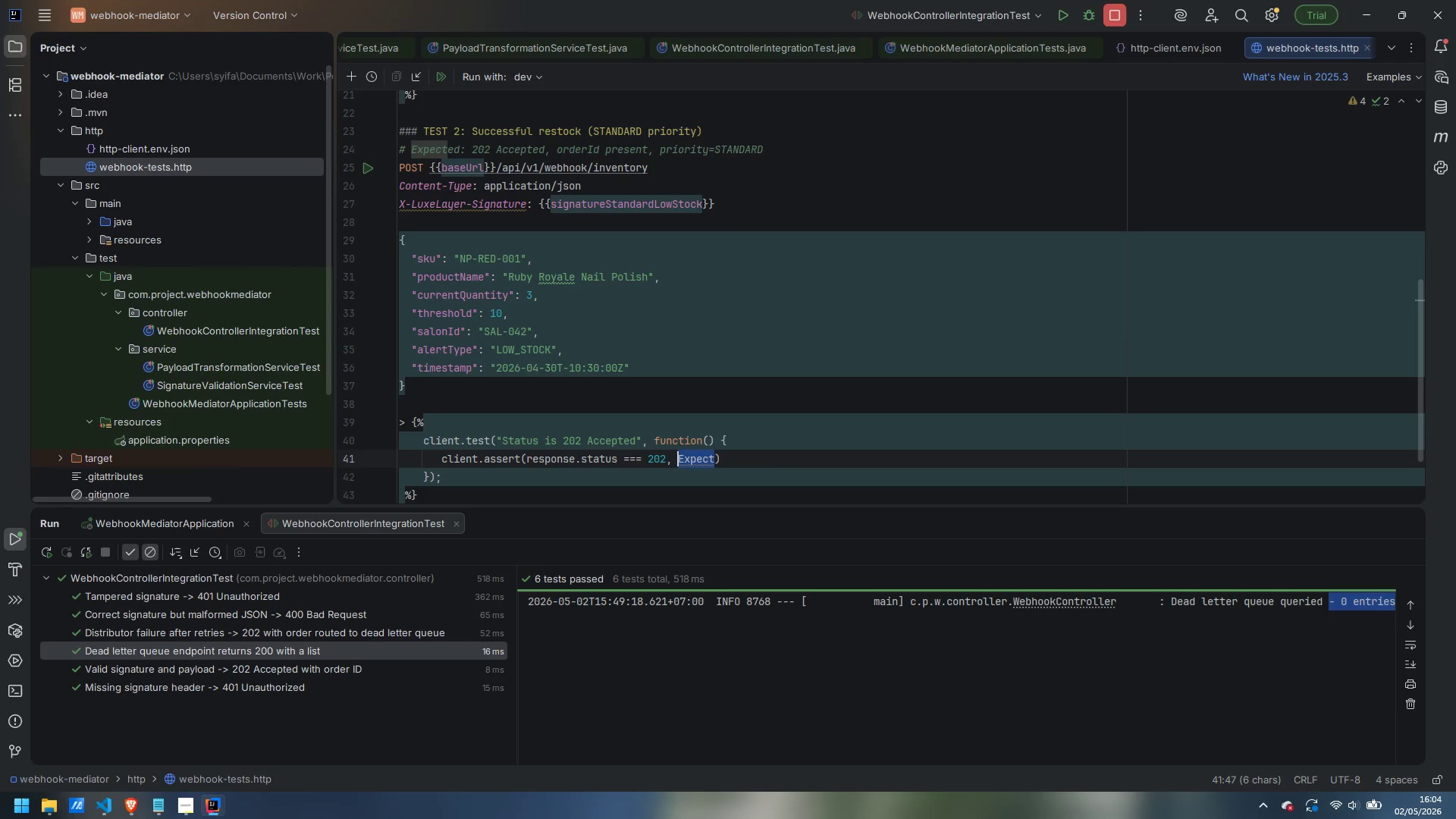 
key(Shift+Quote)
 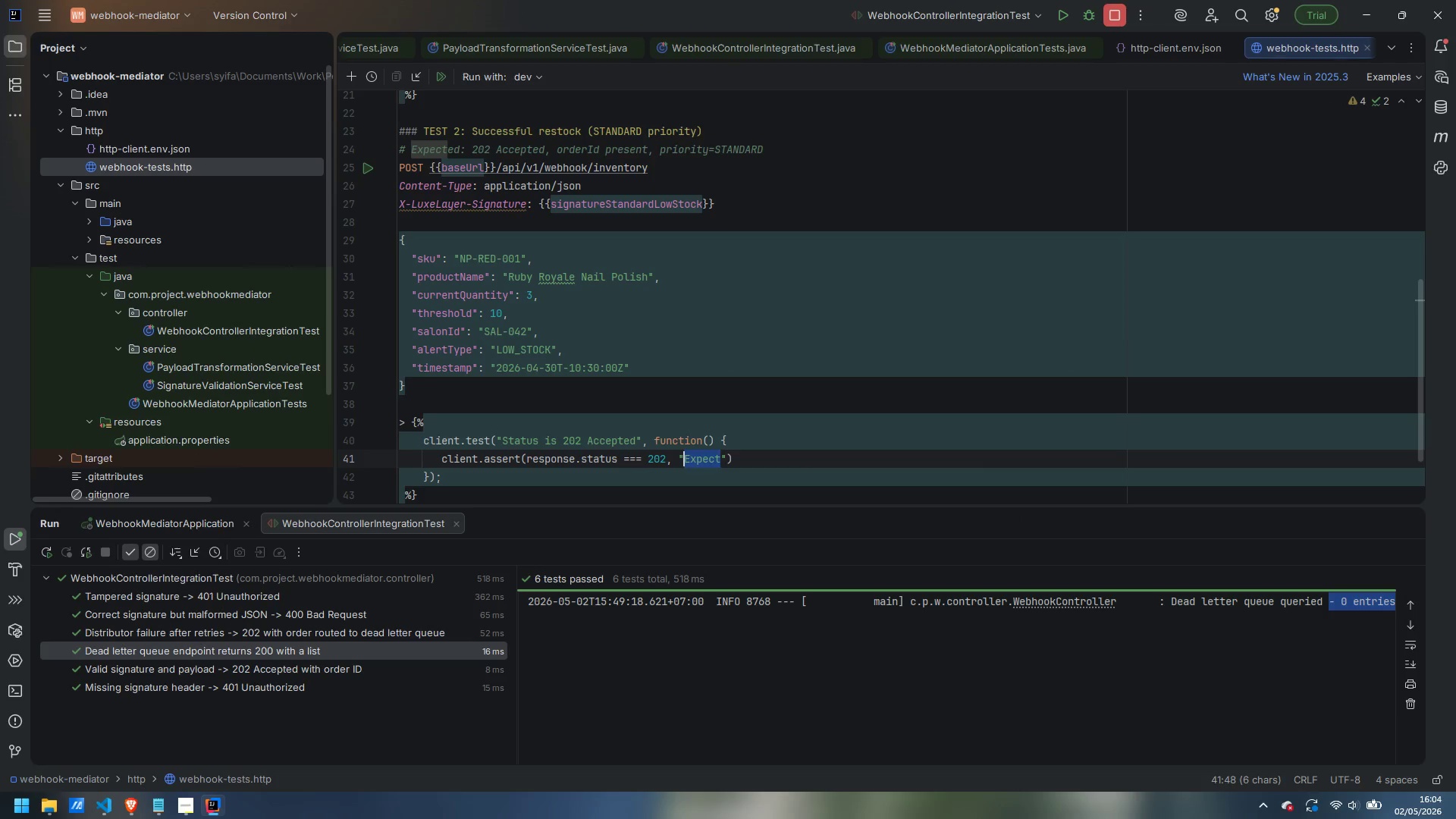 
key(ArrowRight)
 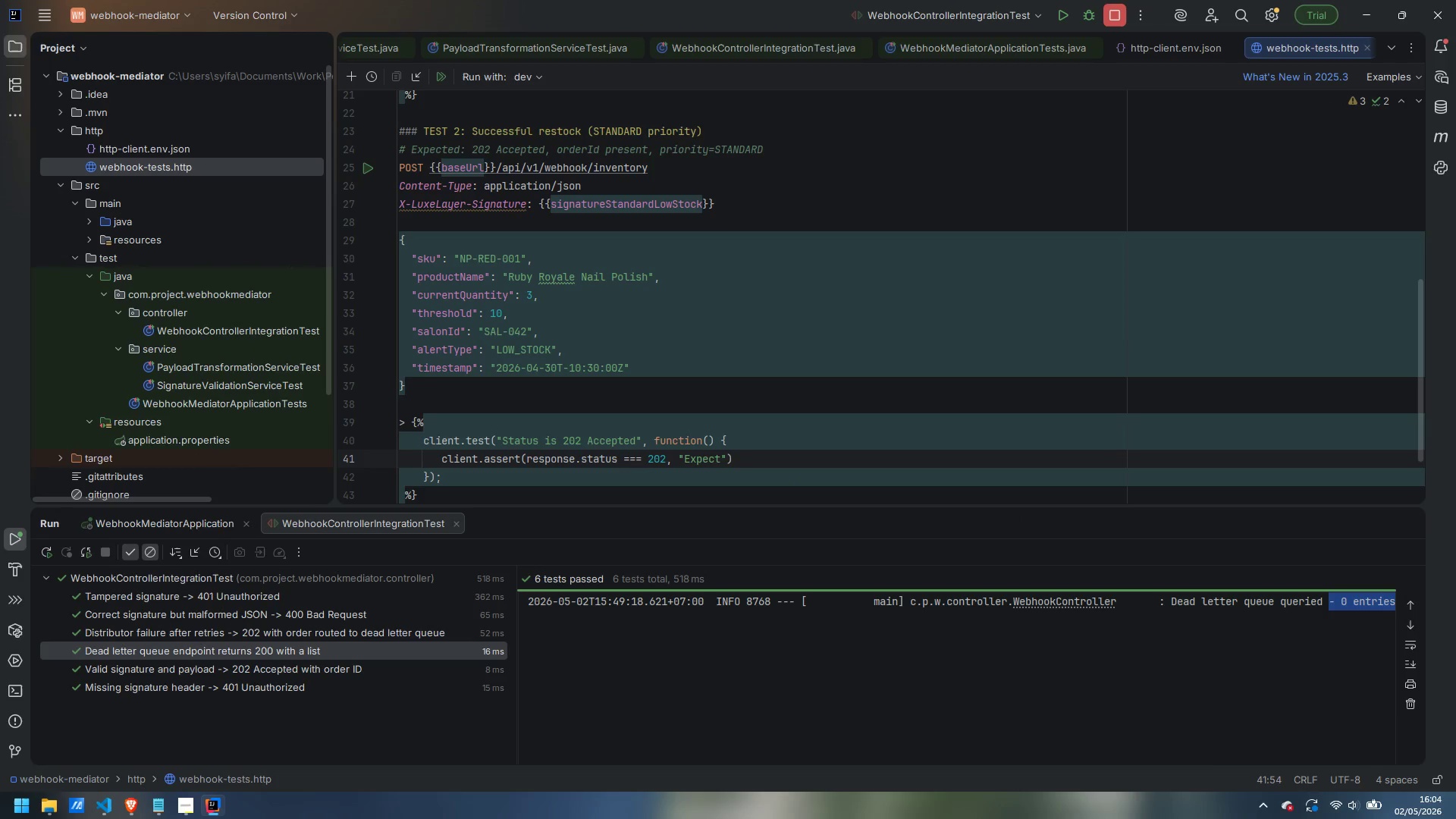 
type(ed 202 but got )
 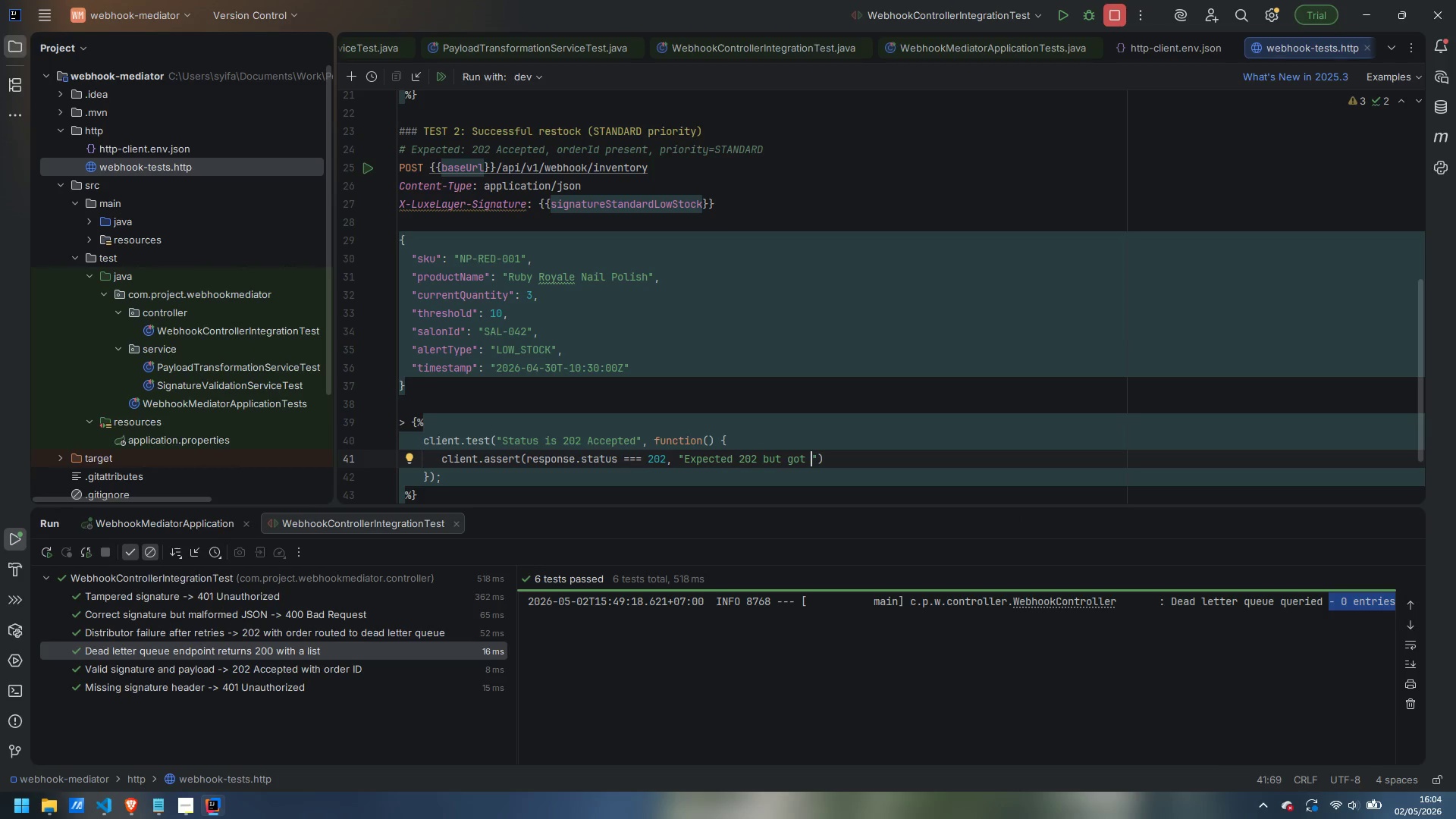 
key(ArrowRight)
 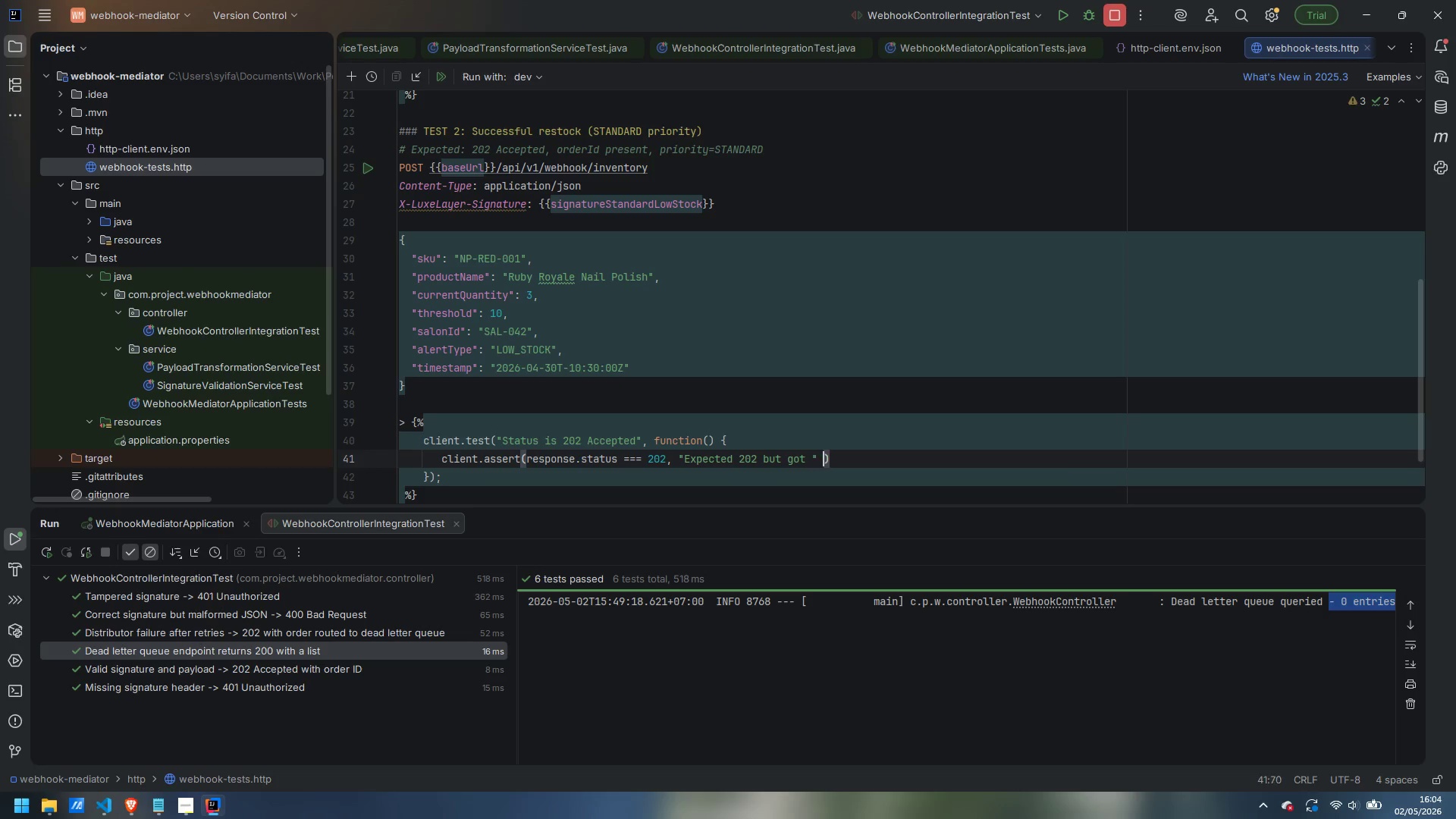 
type( + response.status)
 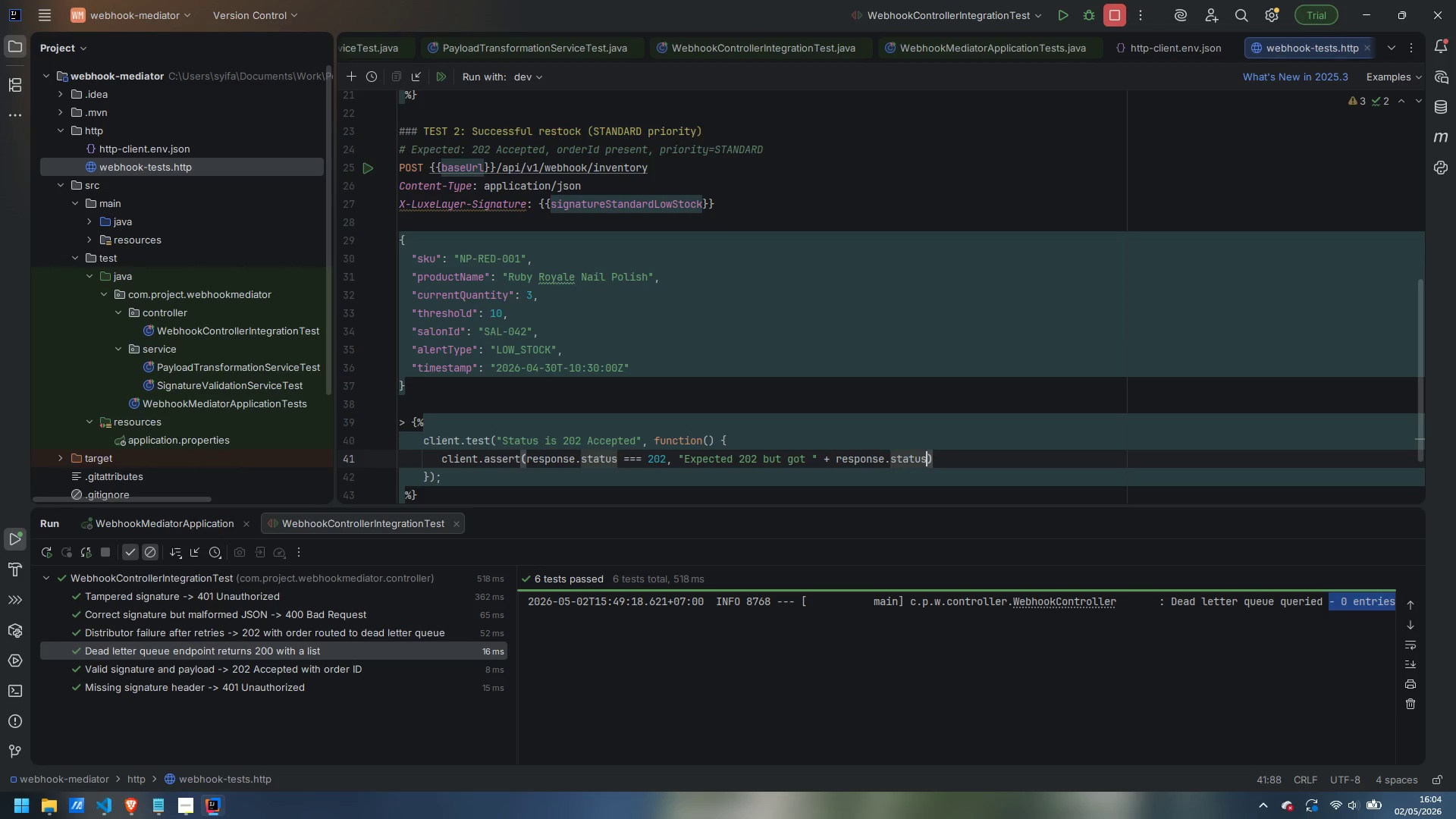 
key(ArrowRight)
 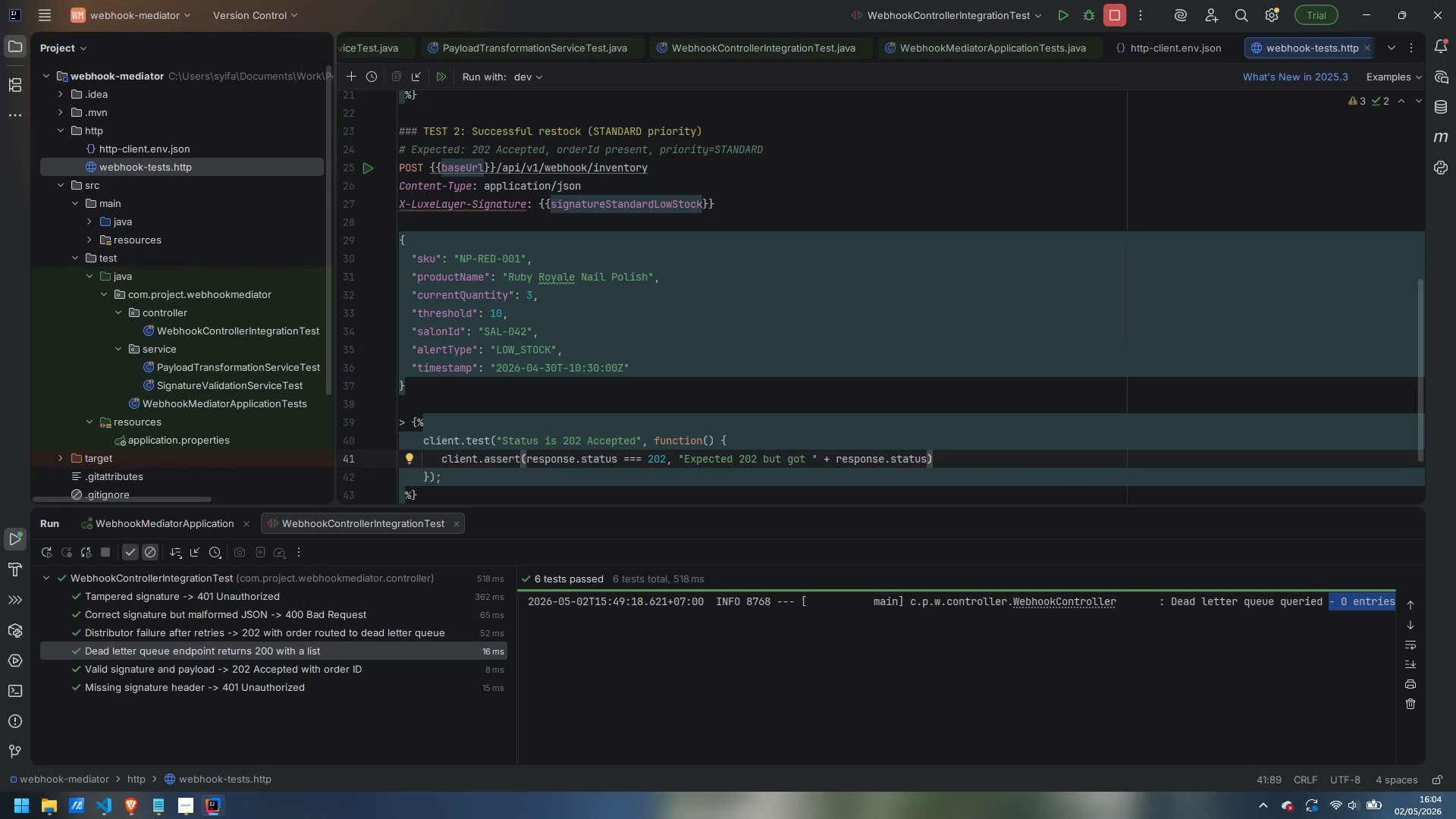 
key(Semicolon)
 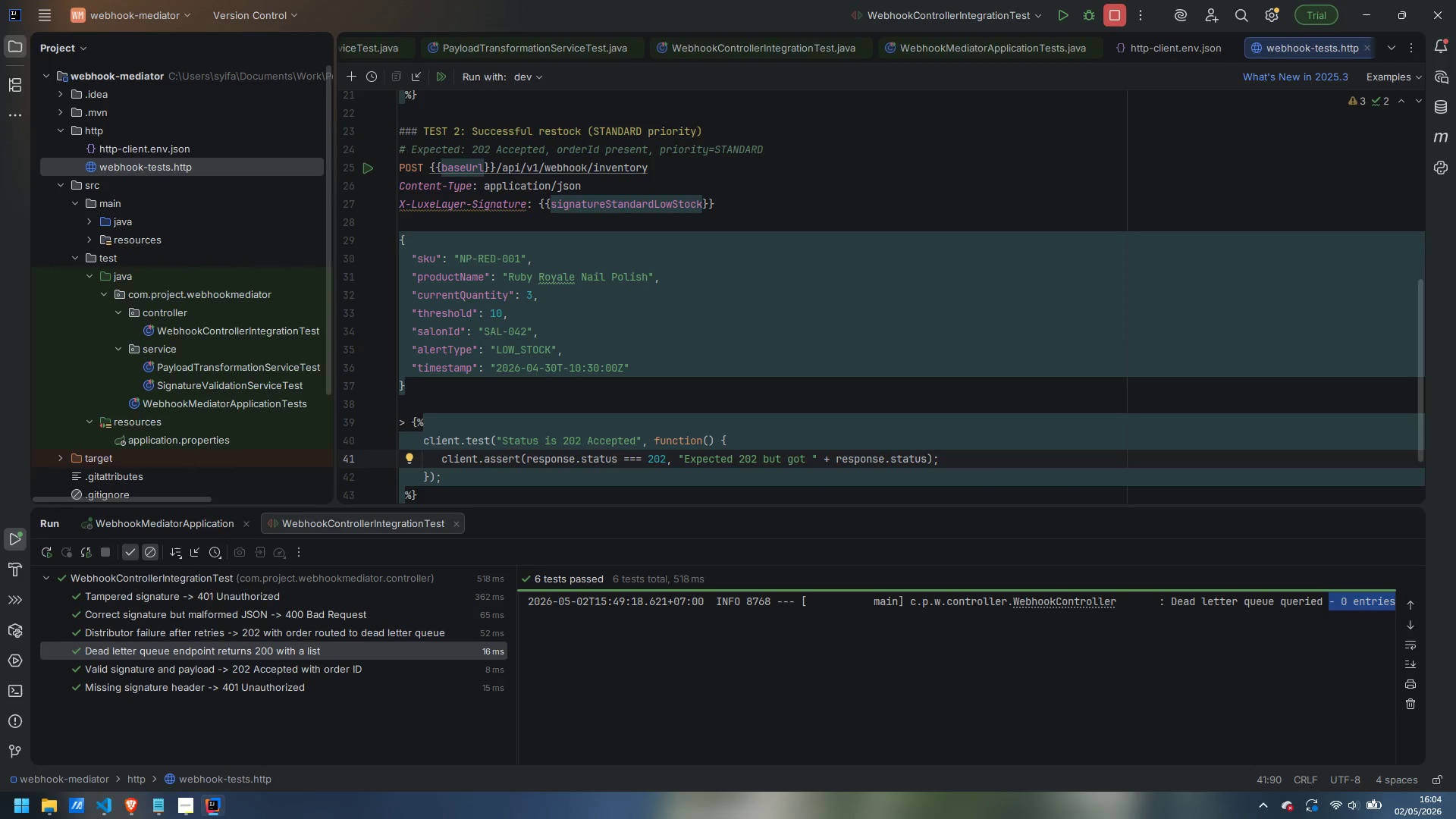 
key(ArrowDown)
 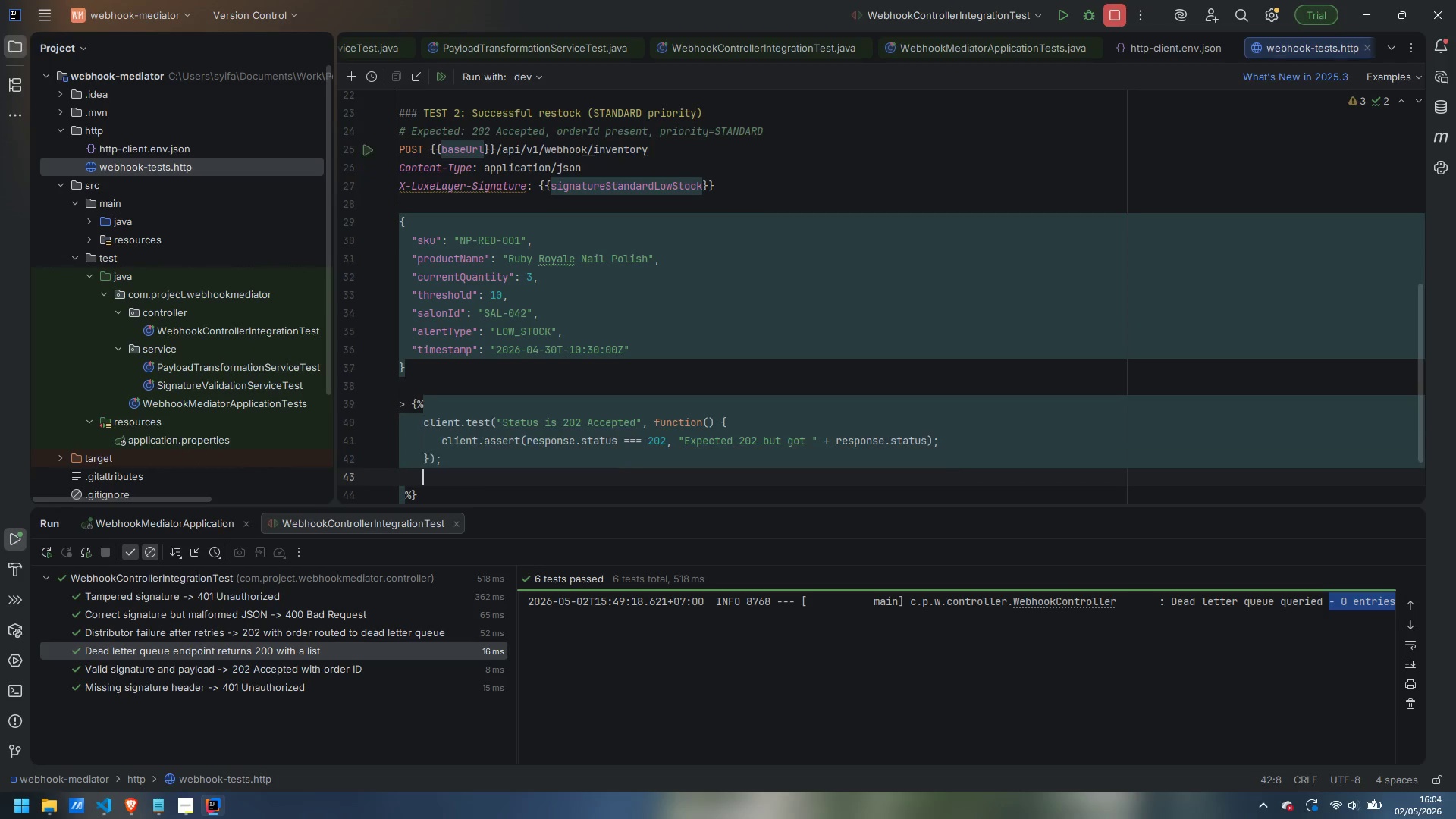 
key(Enter)
 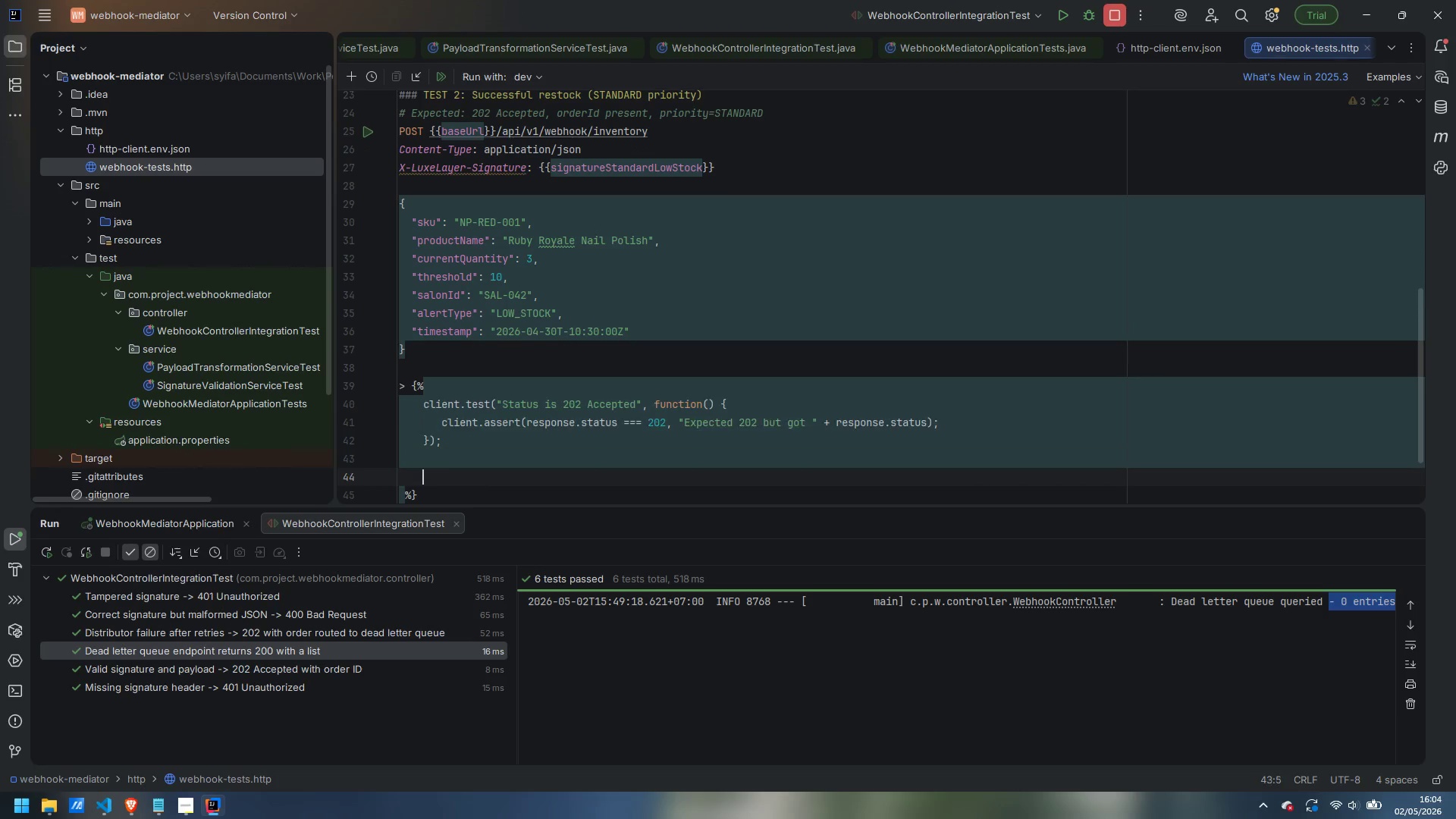 
key(Enter)
 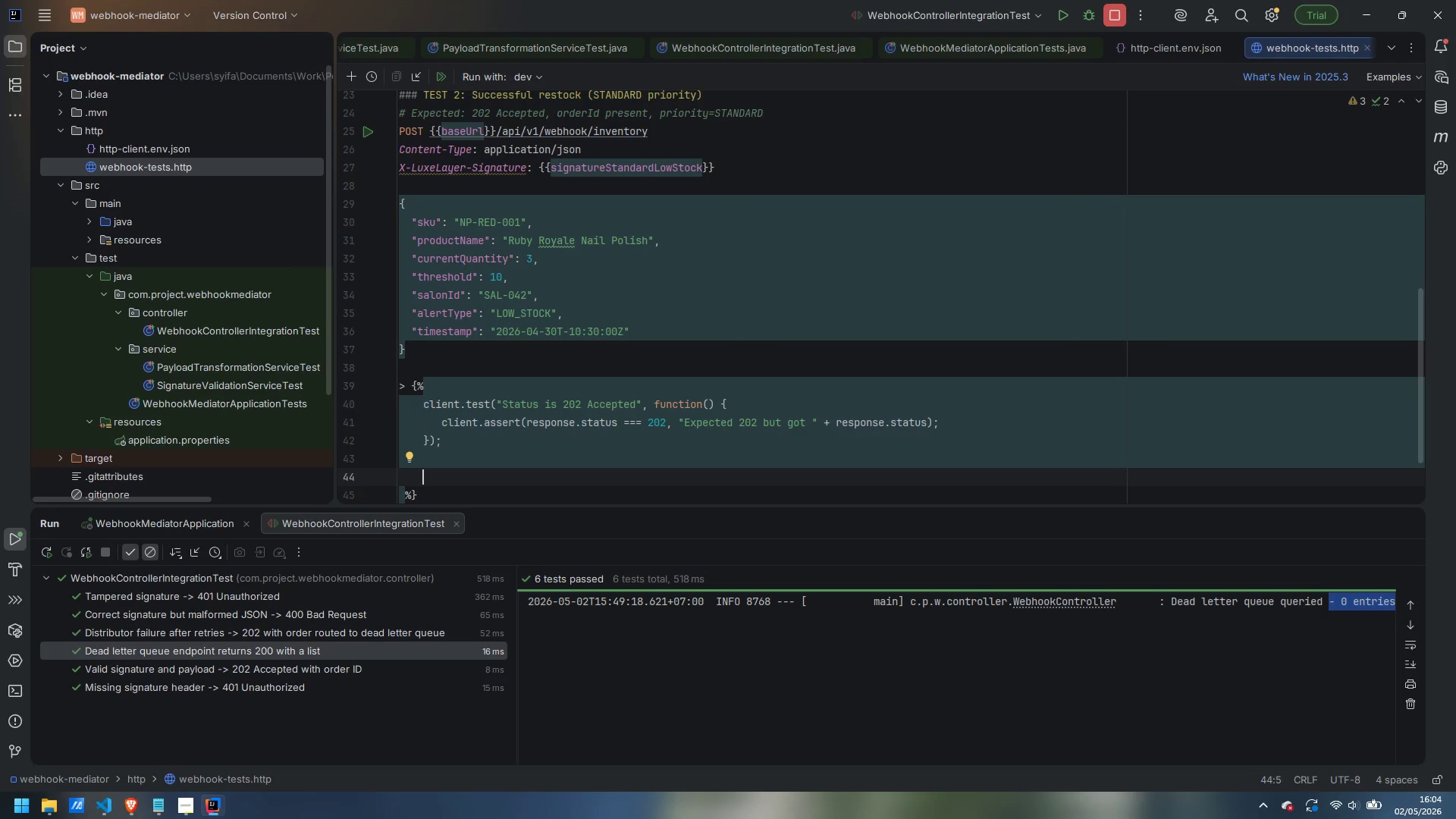 
key(Backspace)
 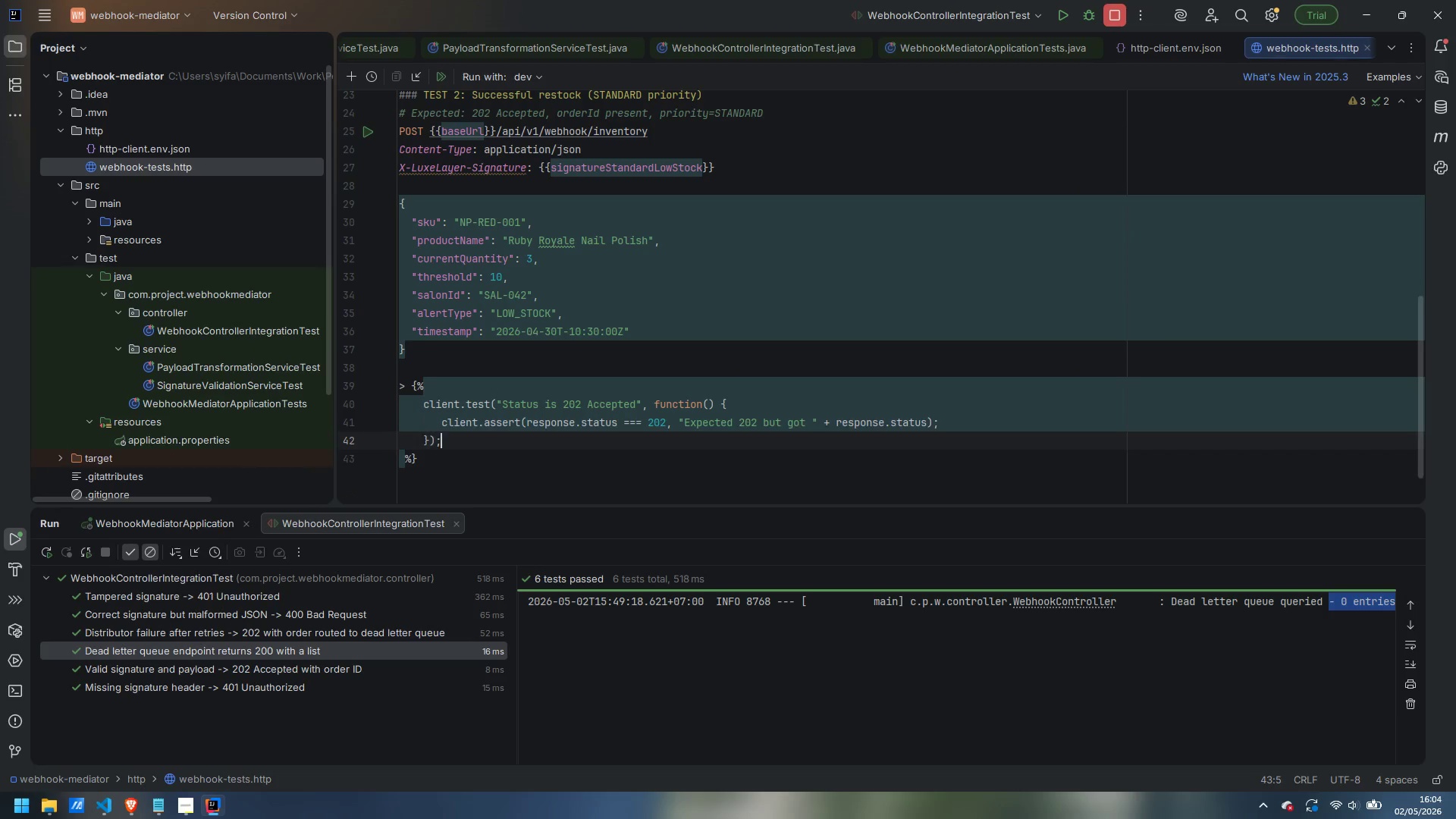 
key(Backspace)
 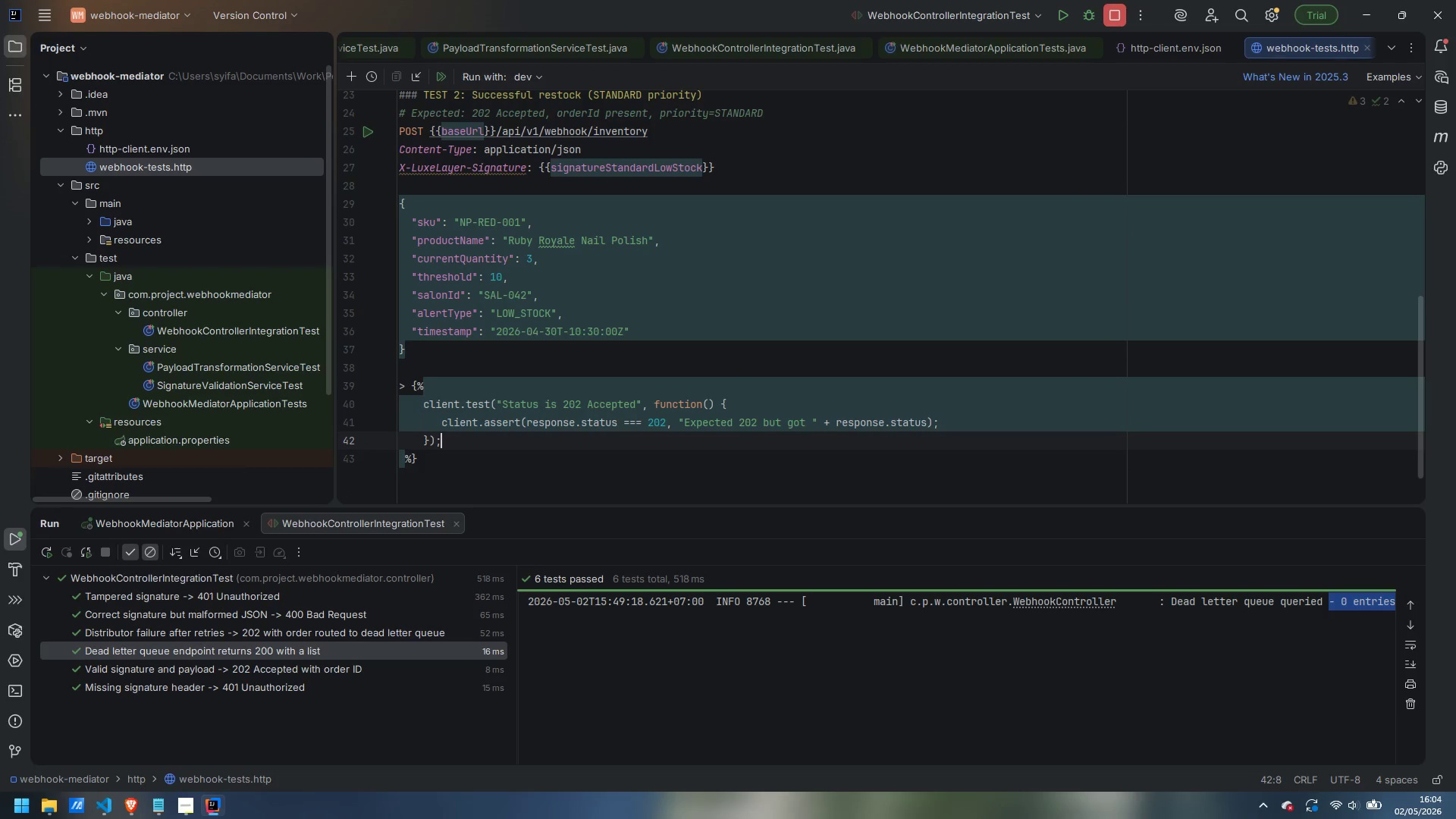 
key(Enter)
 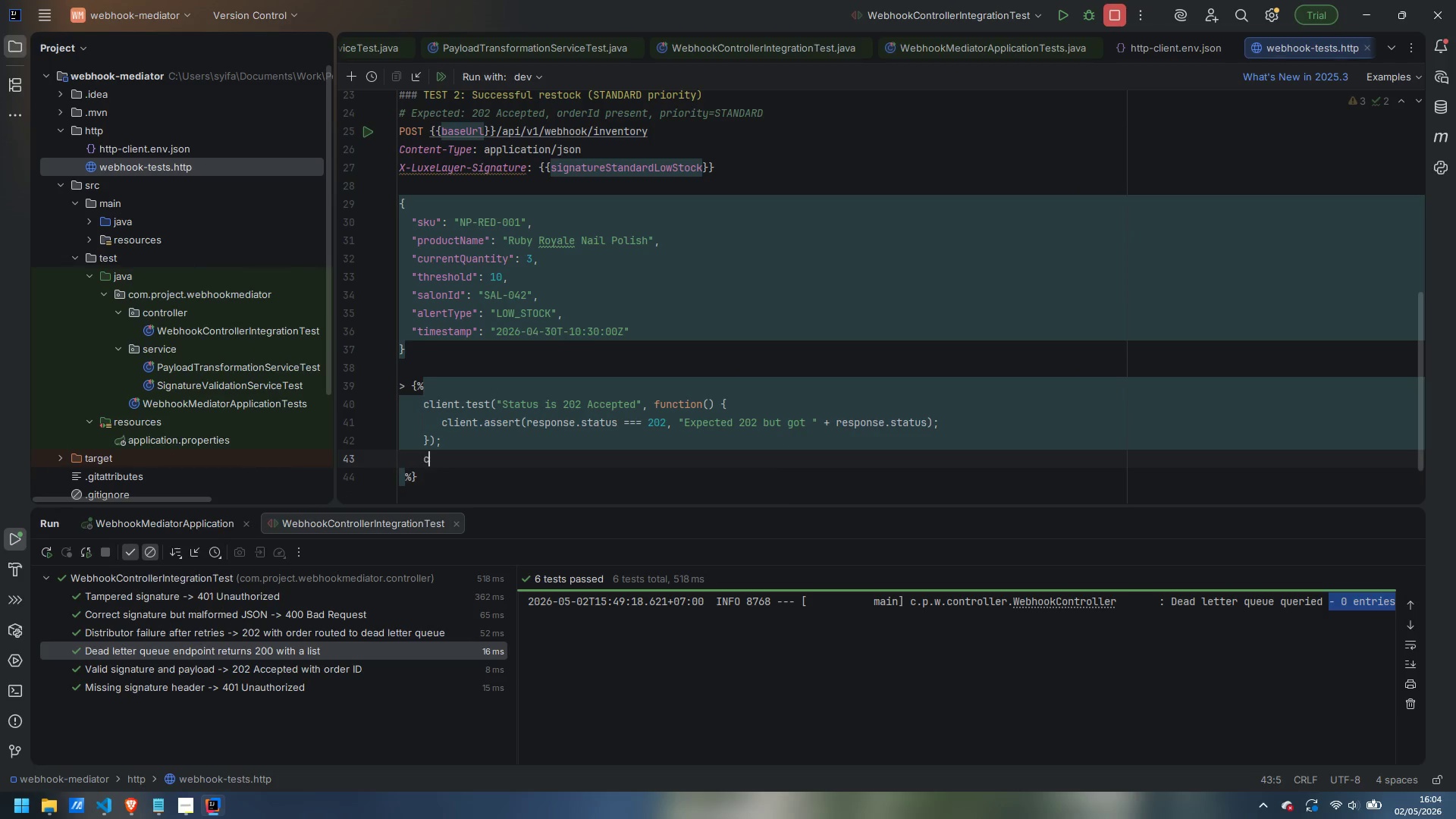 
type(client.test("Response contains an orderId)
 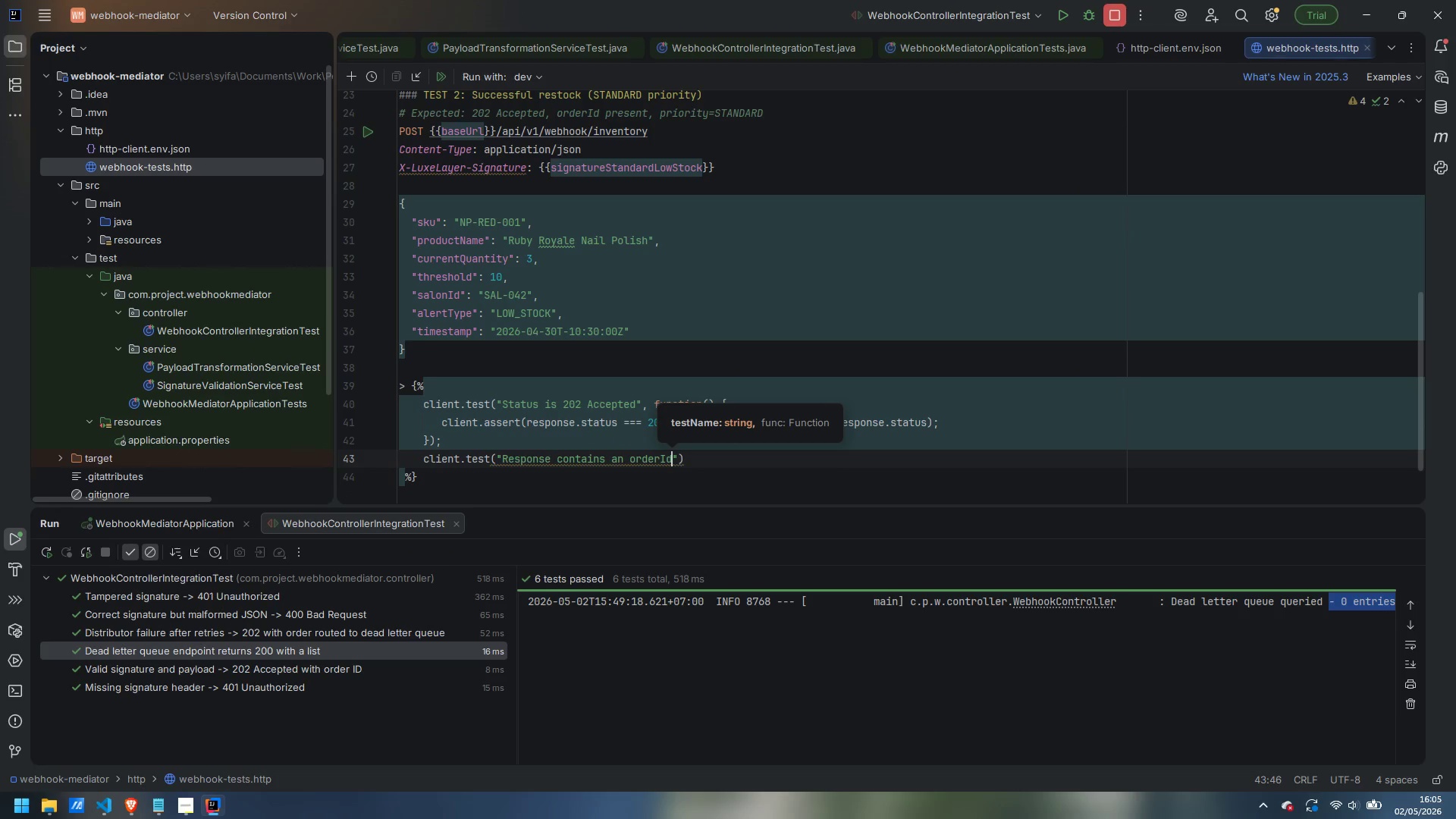 
key(ArrowDown)
 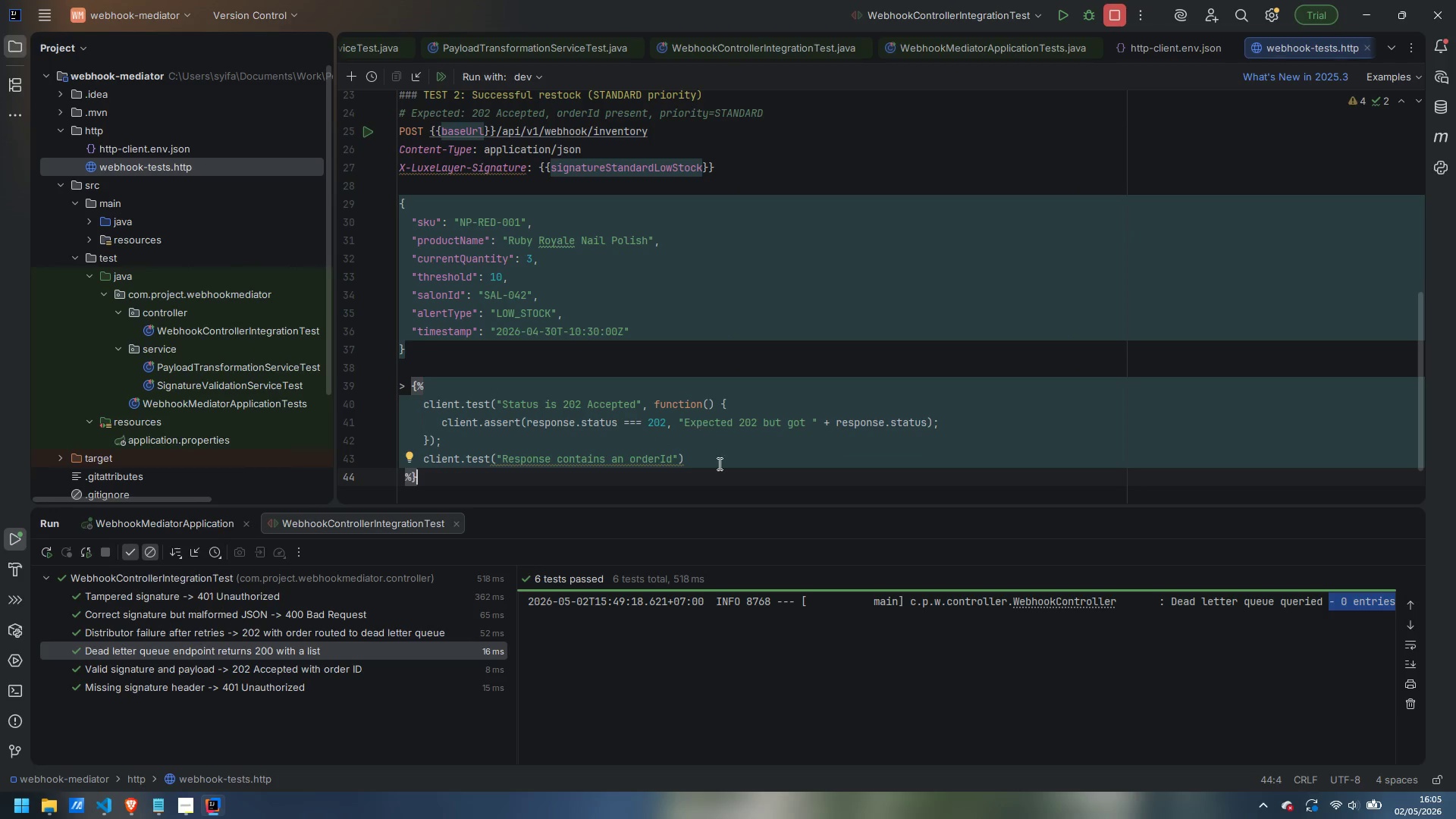 
left_click([710, 462])
 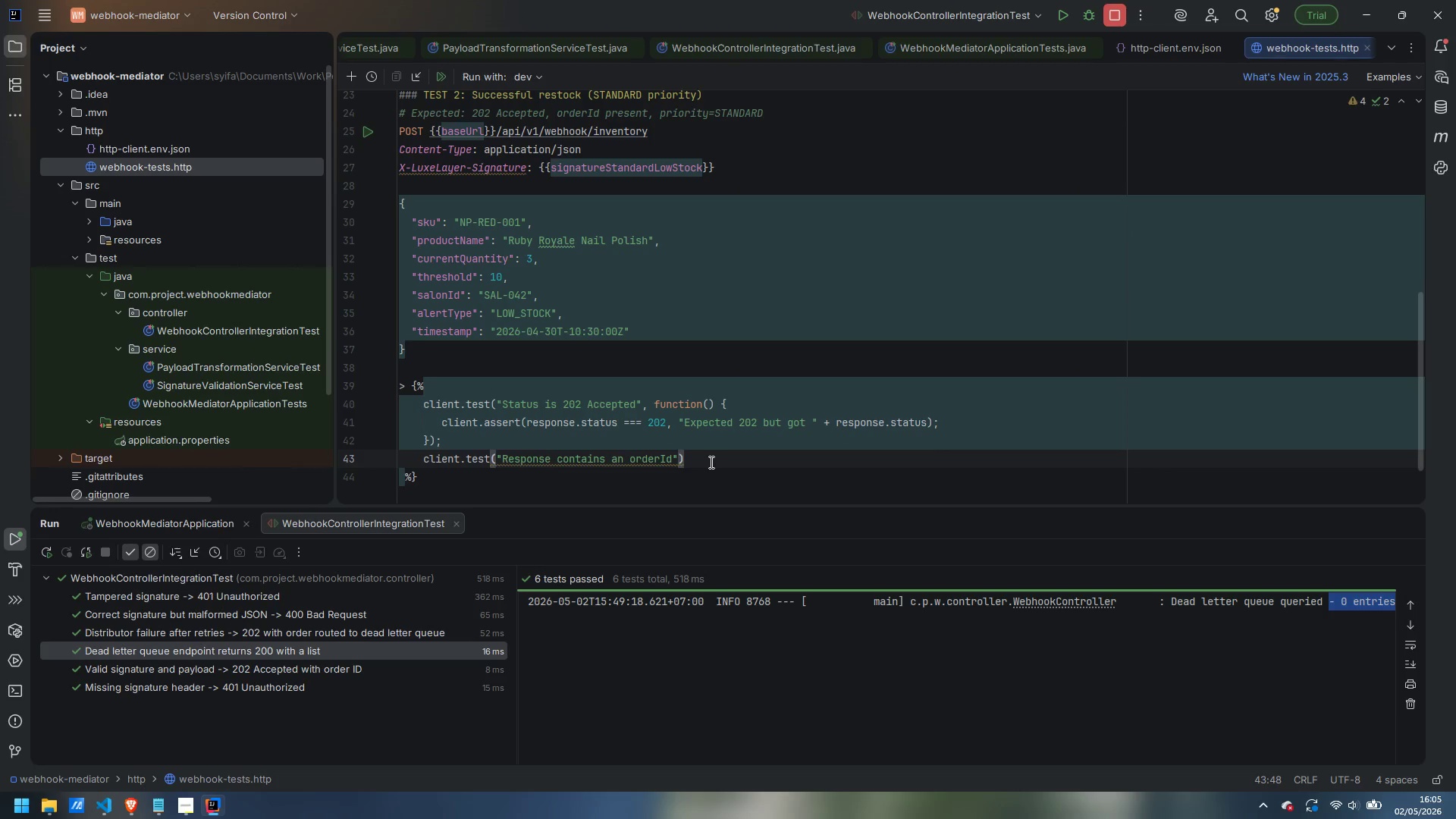 
key(ArrowLeft)
 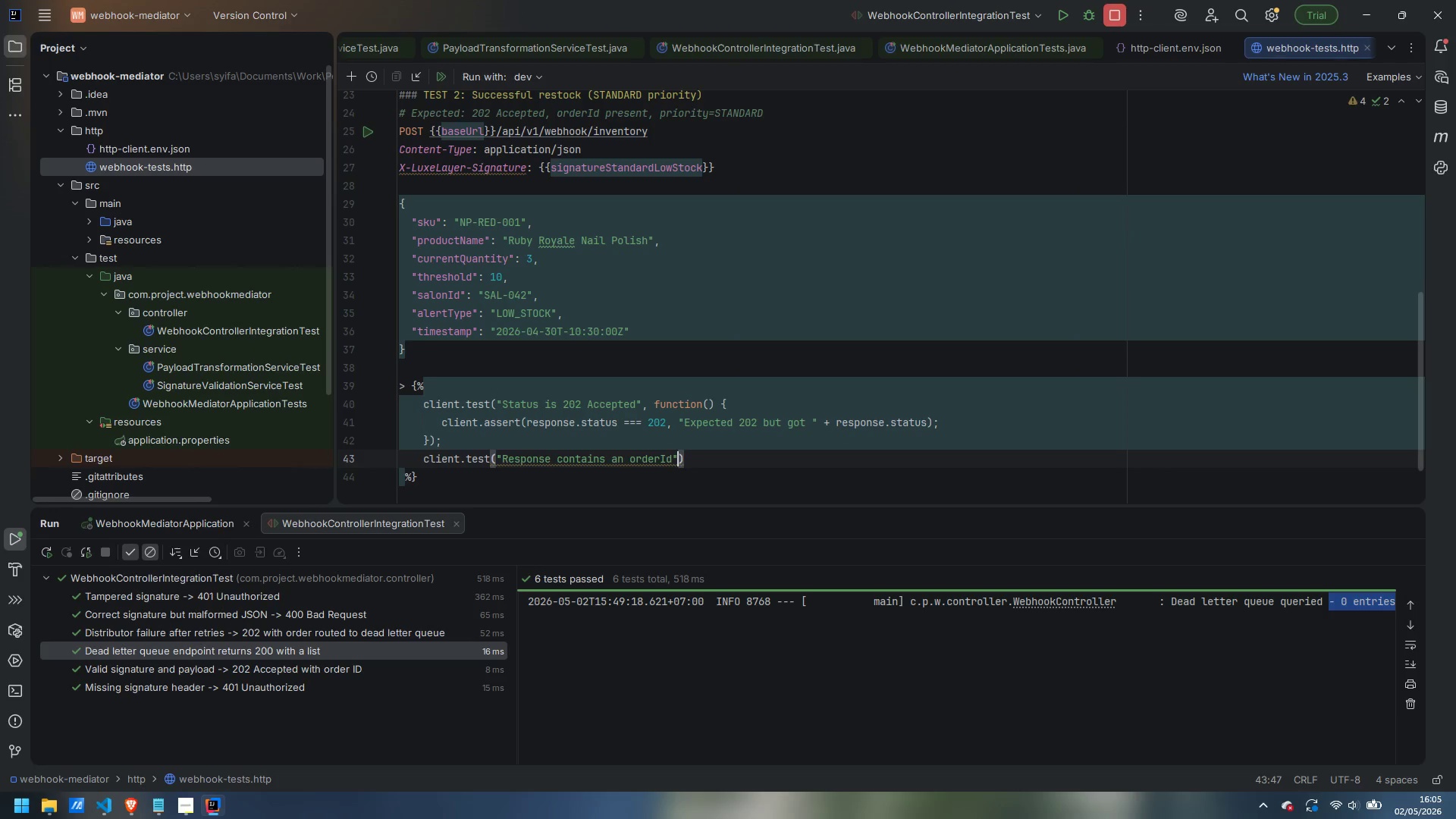 
type(, function () {)
 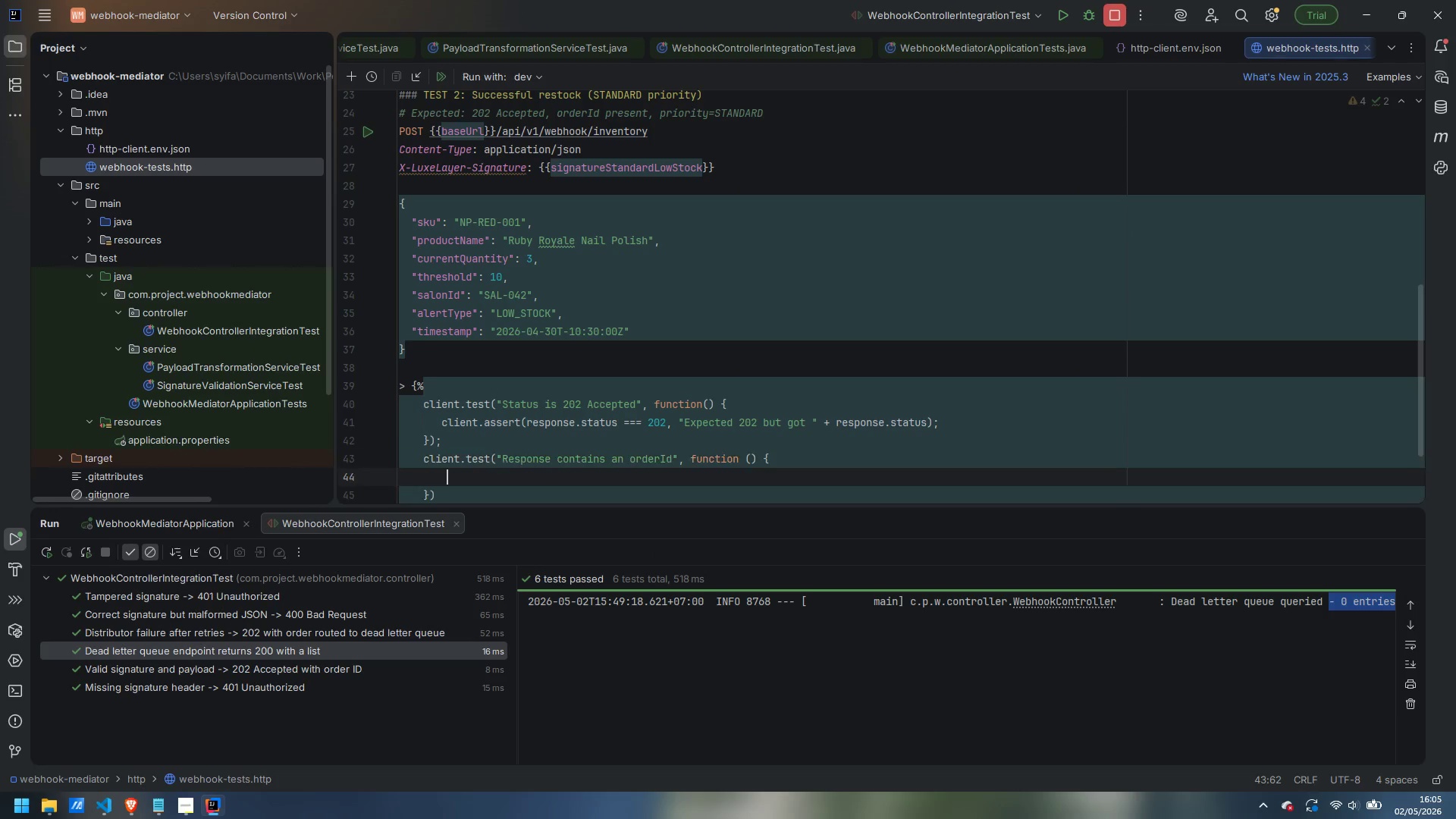 
 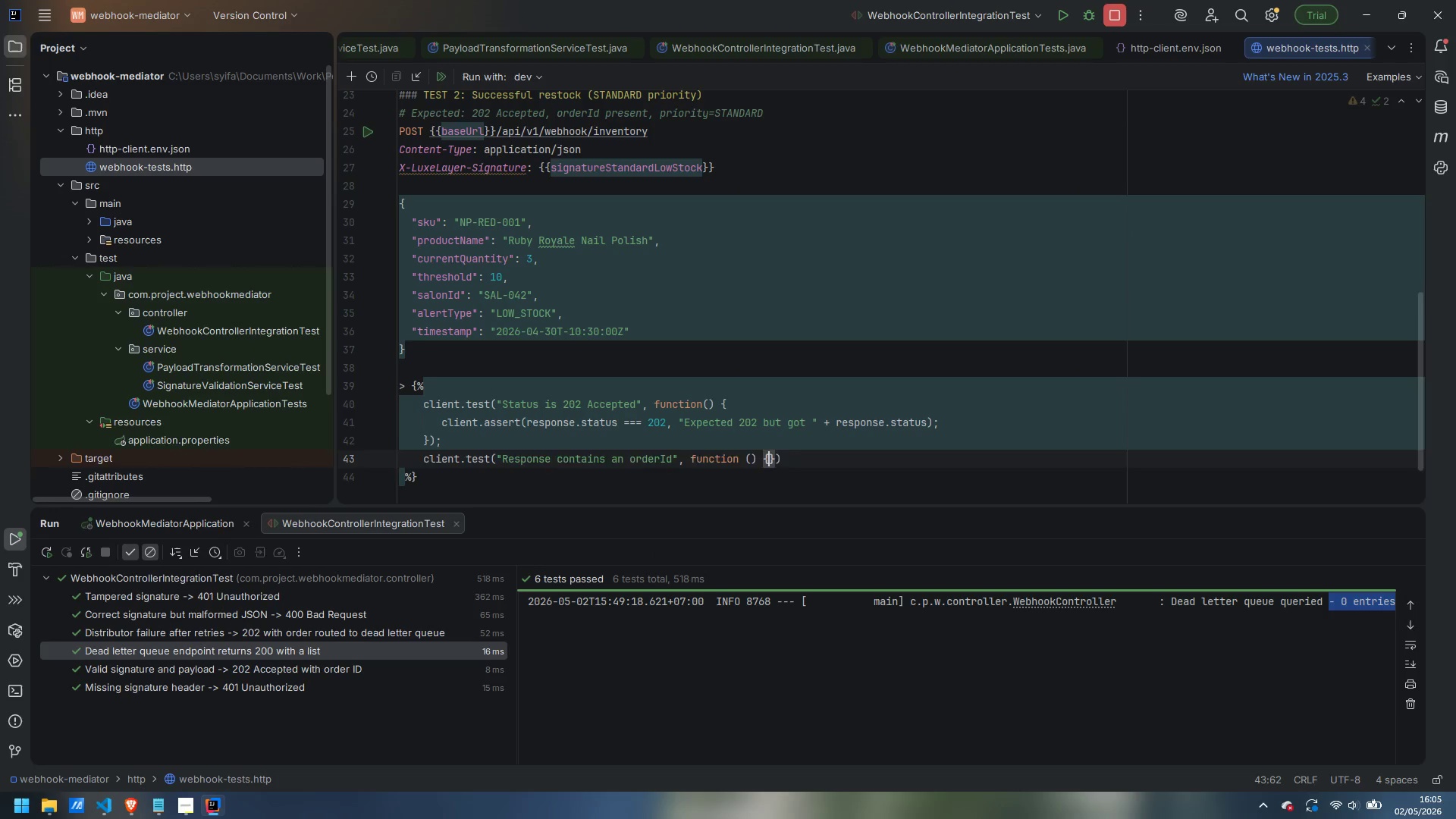 
key(Enter)
 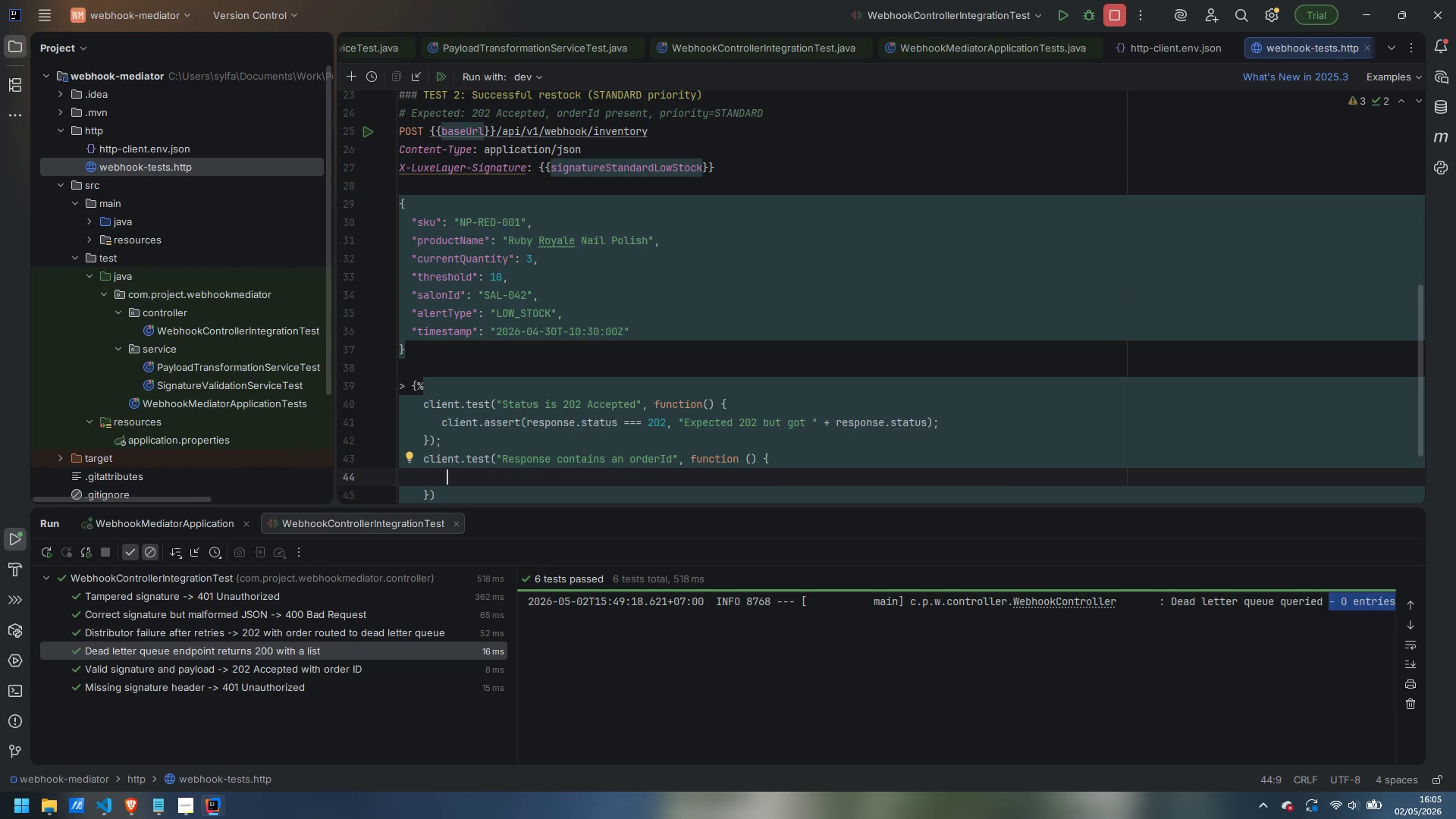 
type(client.assert(resoinse)
key(Backspace)
key(Backspace)
key(Backspace)
key(Backspace)
type(nse)
key(Backspace)
key(Backspace)
key(Backspace)
key(Backspace)
type(ponse.body.orderId !== undefined)
 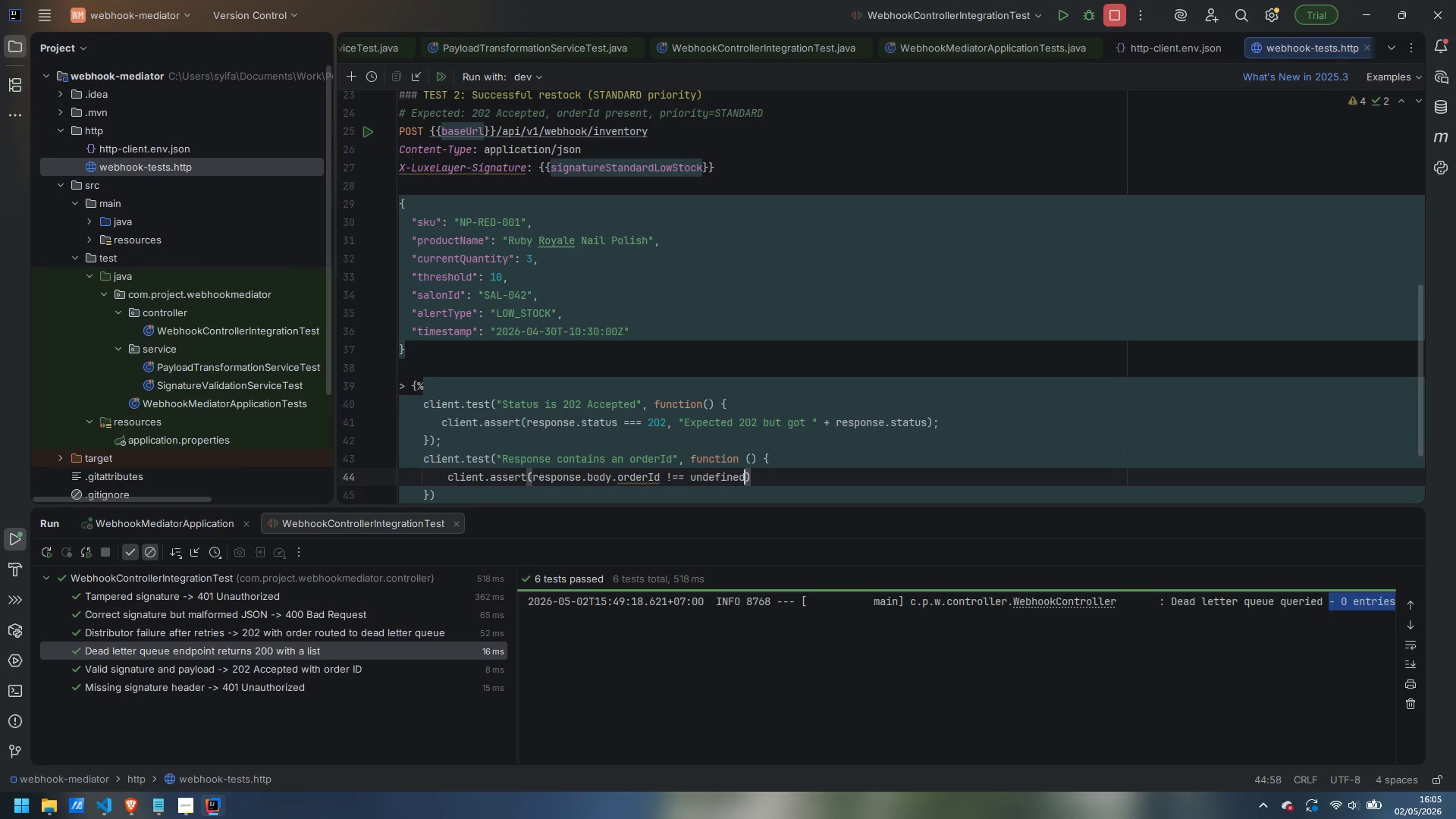 
type(, "orderId us m)
 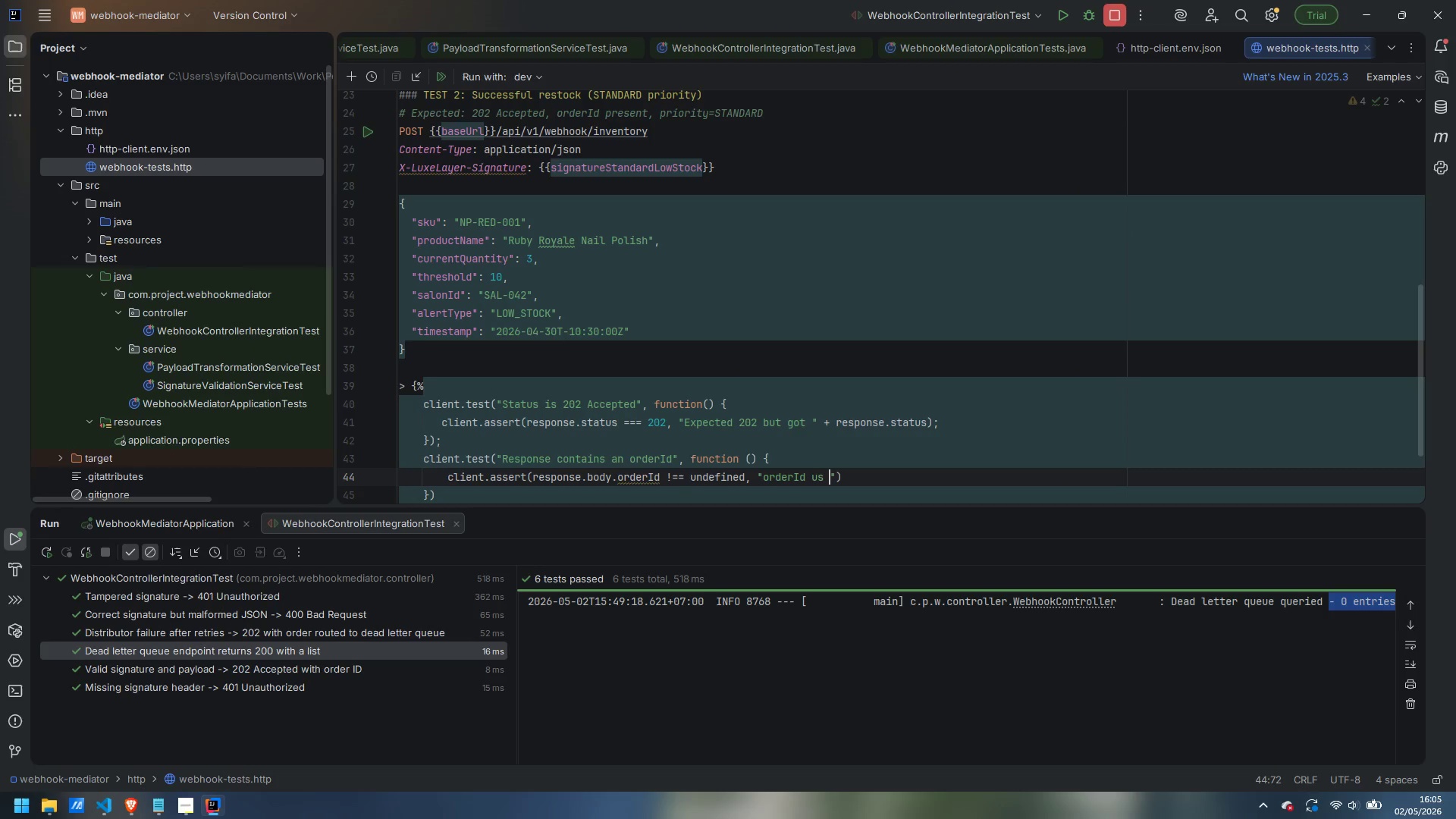 
 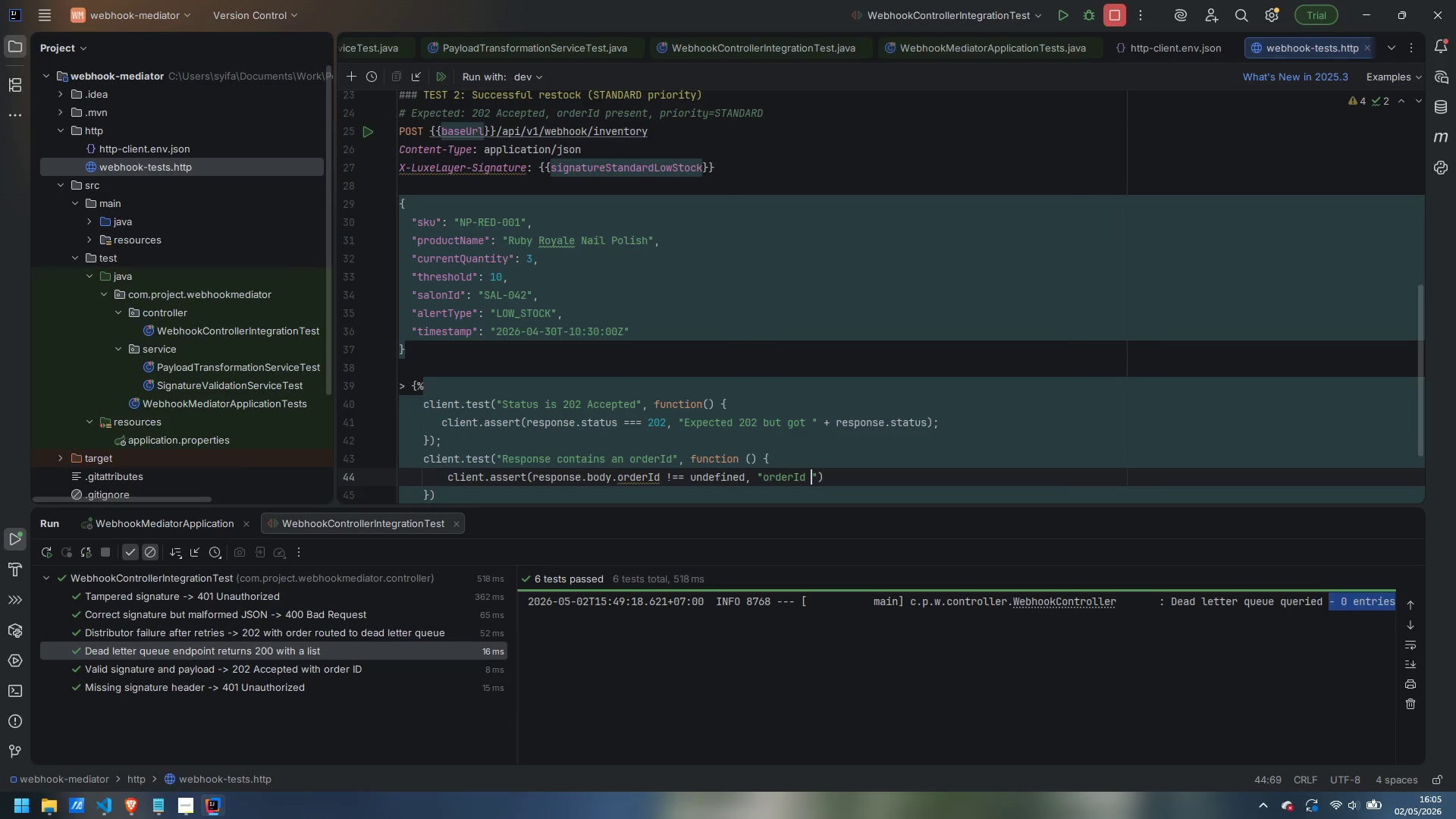 
key(Control+ControlLeft)
 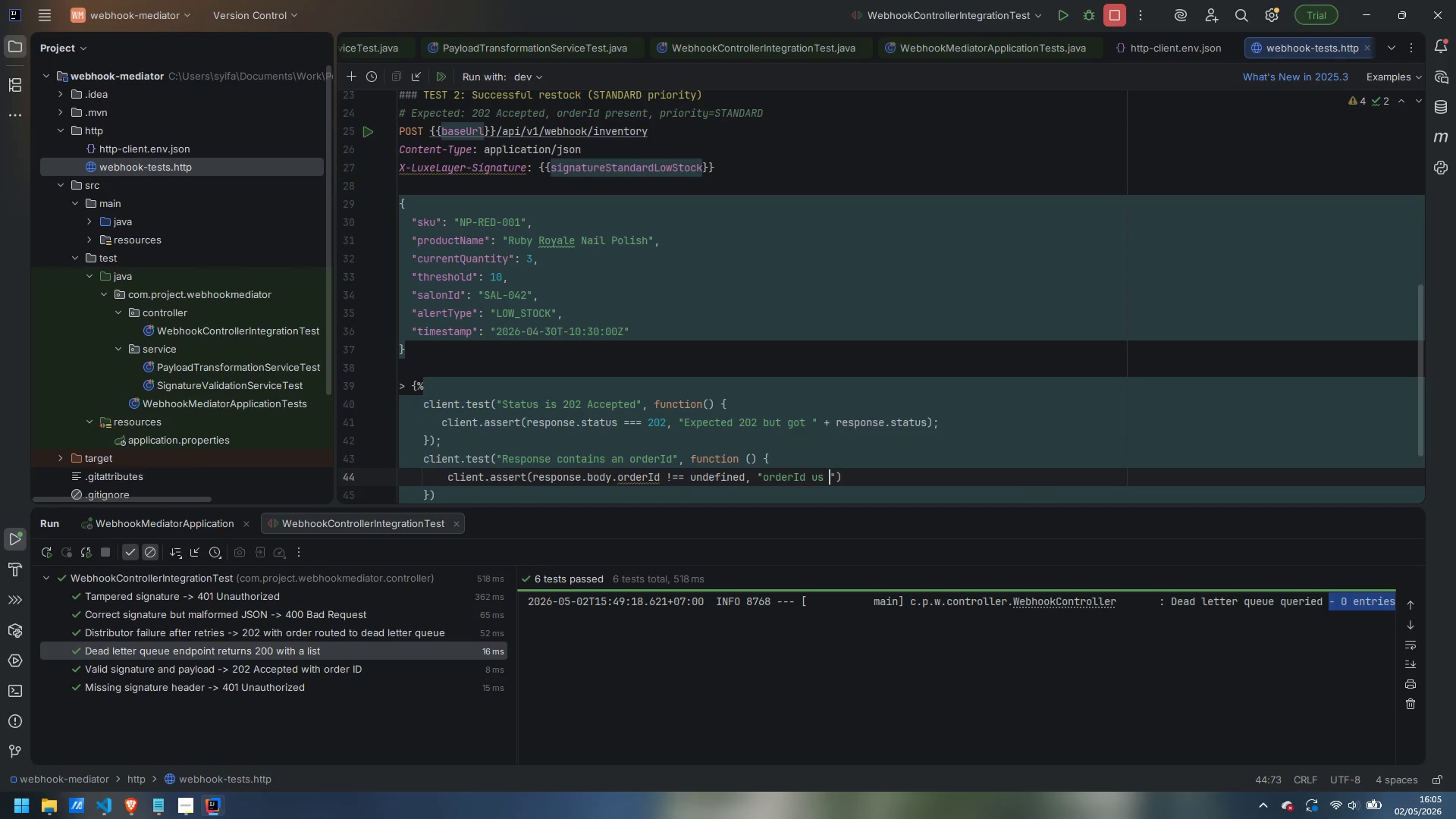 
key(Control+Backspace)
 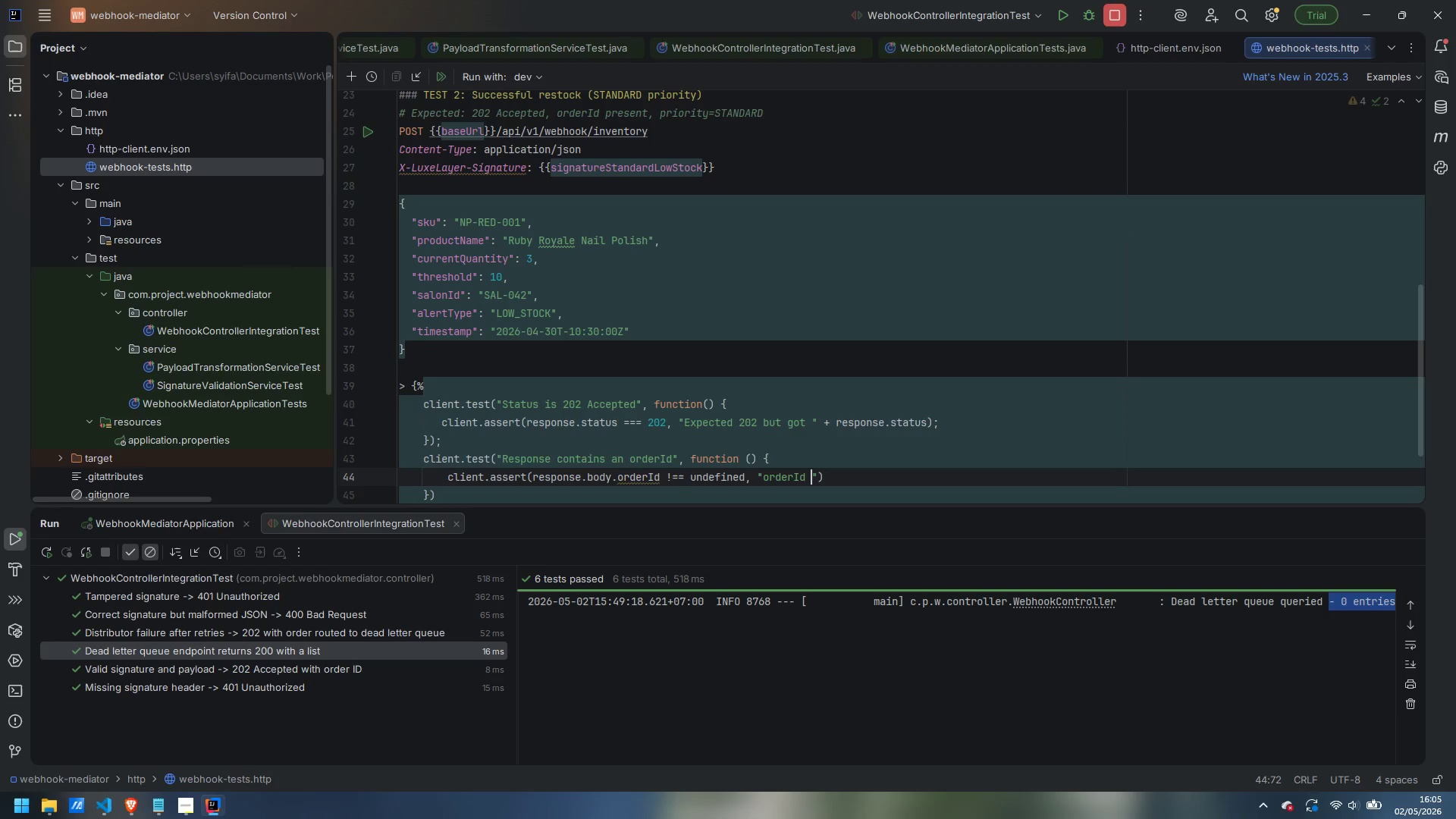 
key(Control+ControlLeft)
 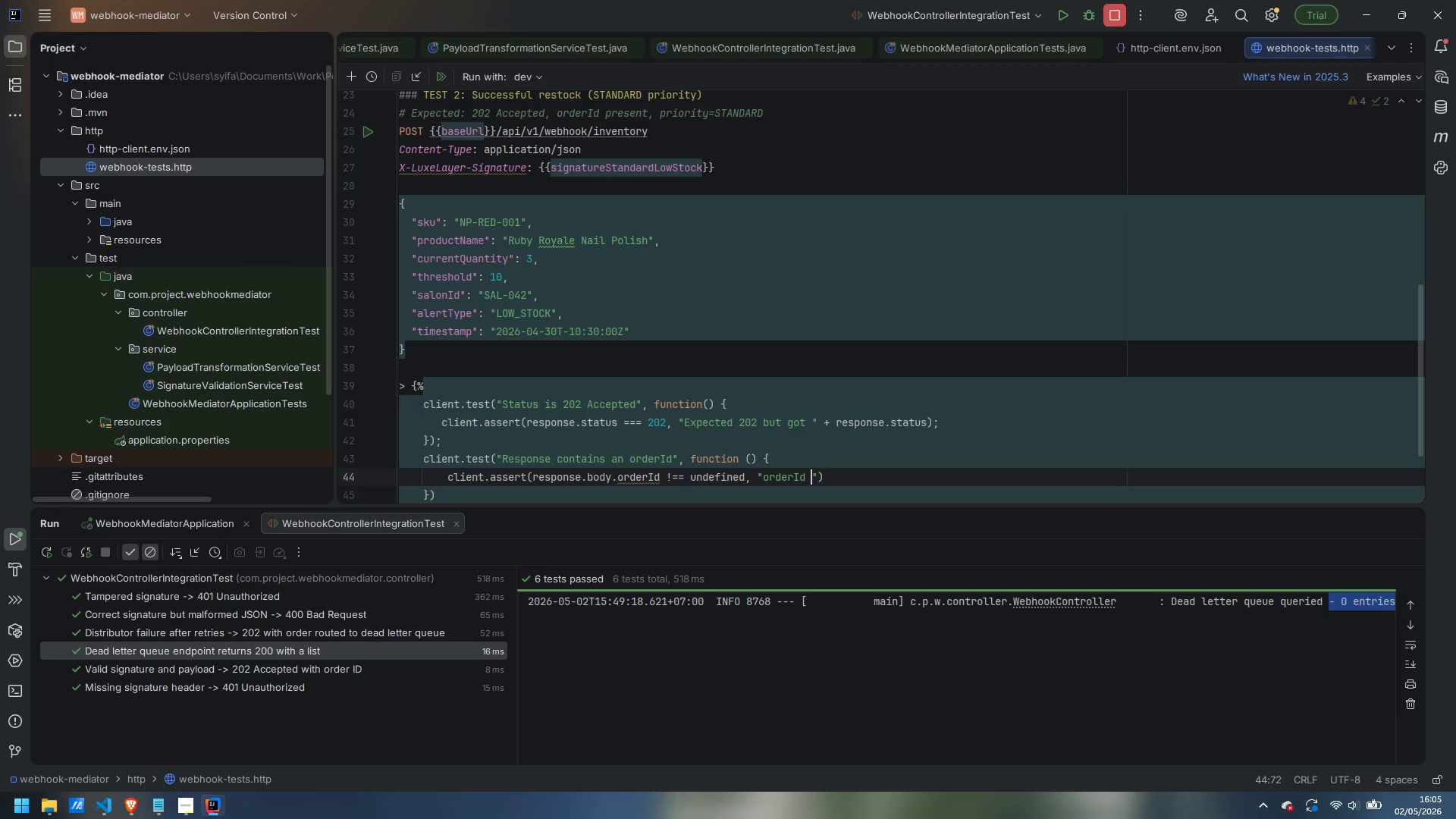 
key(Control+Backspace)
 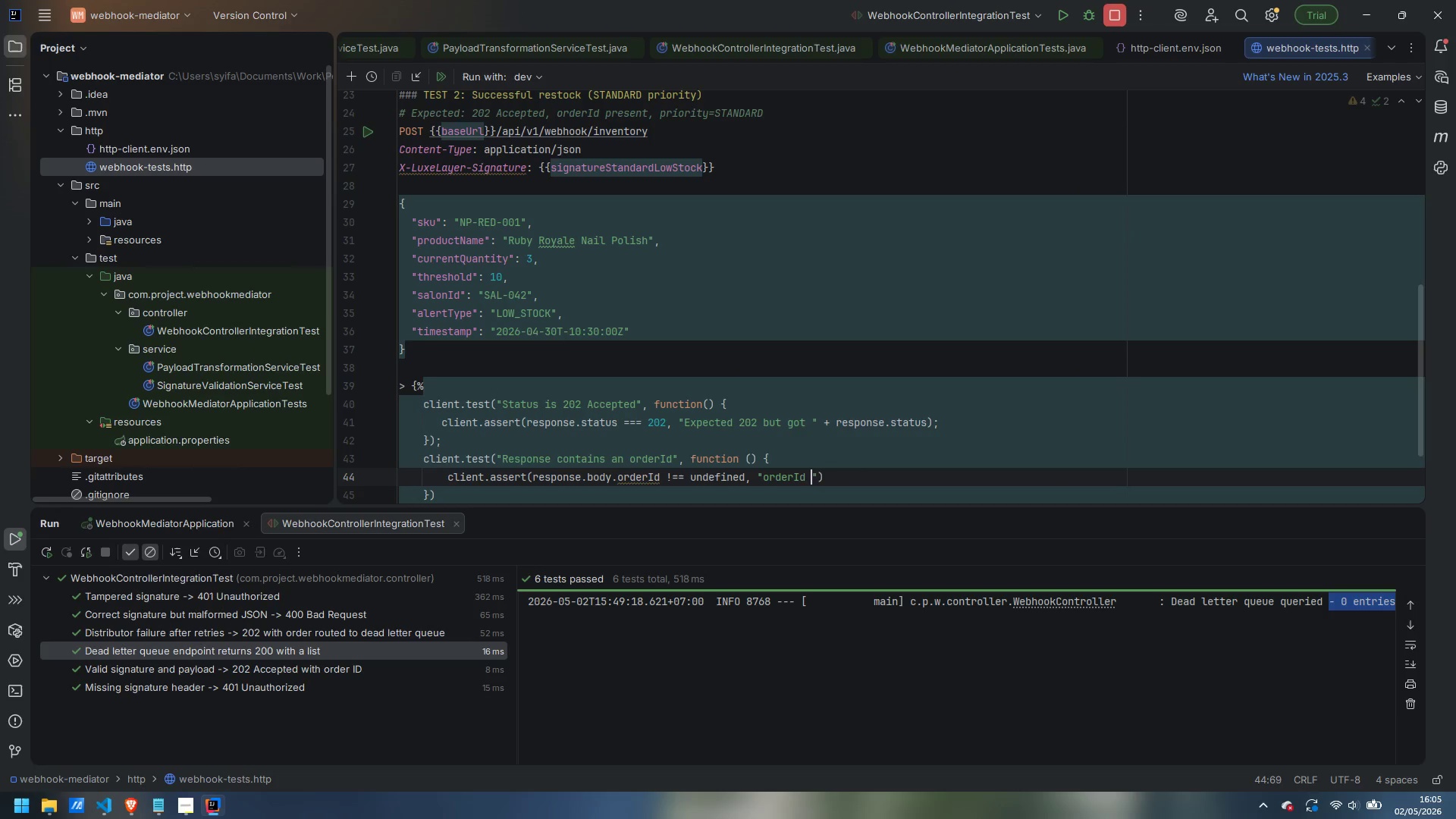 
type(is missng)
key(Backspace)
key(Backspace)
type(ing )
 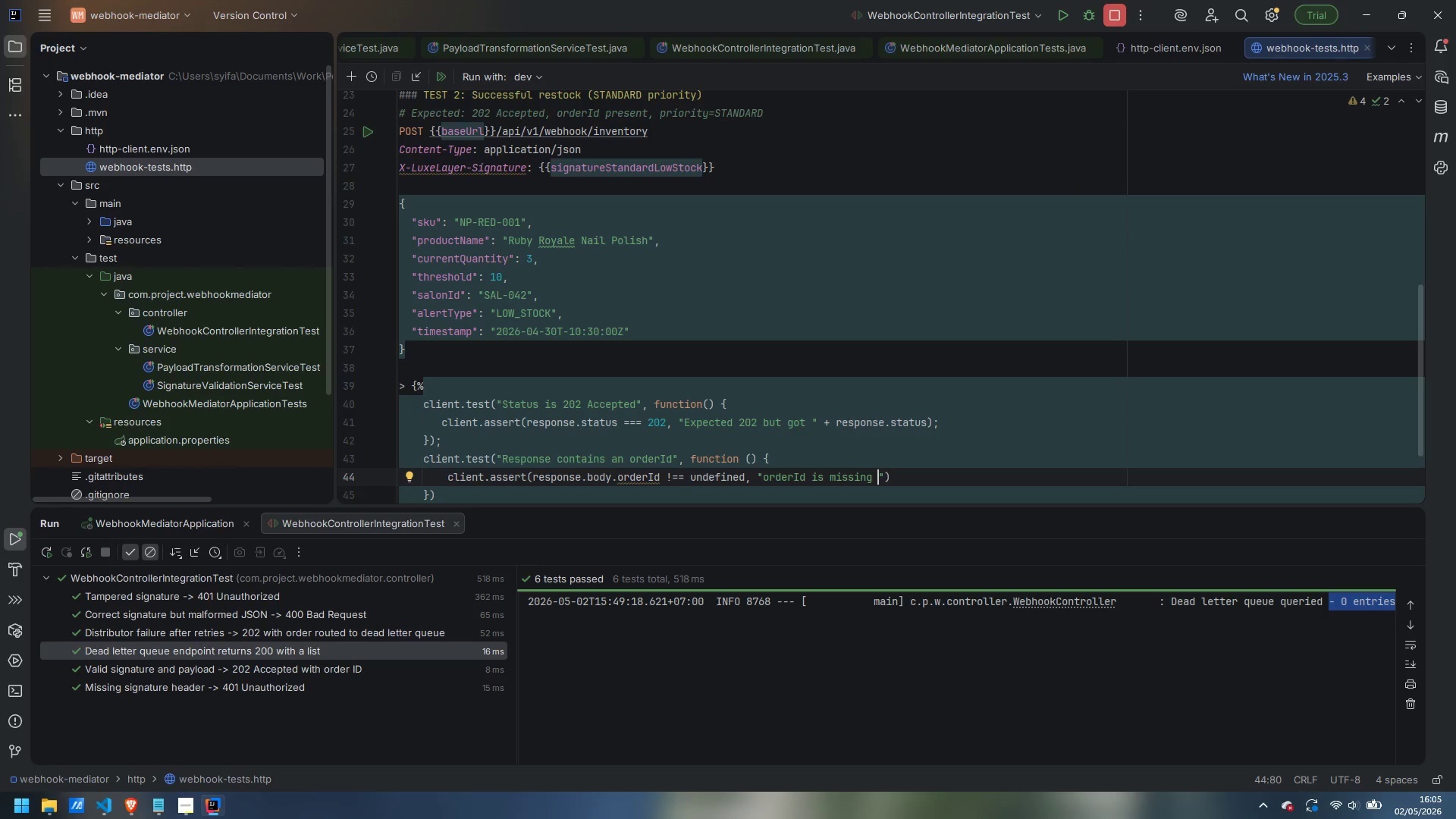 
key(Backspace)
 